 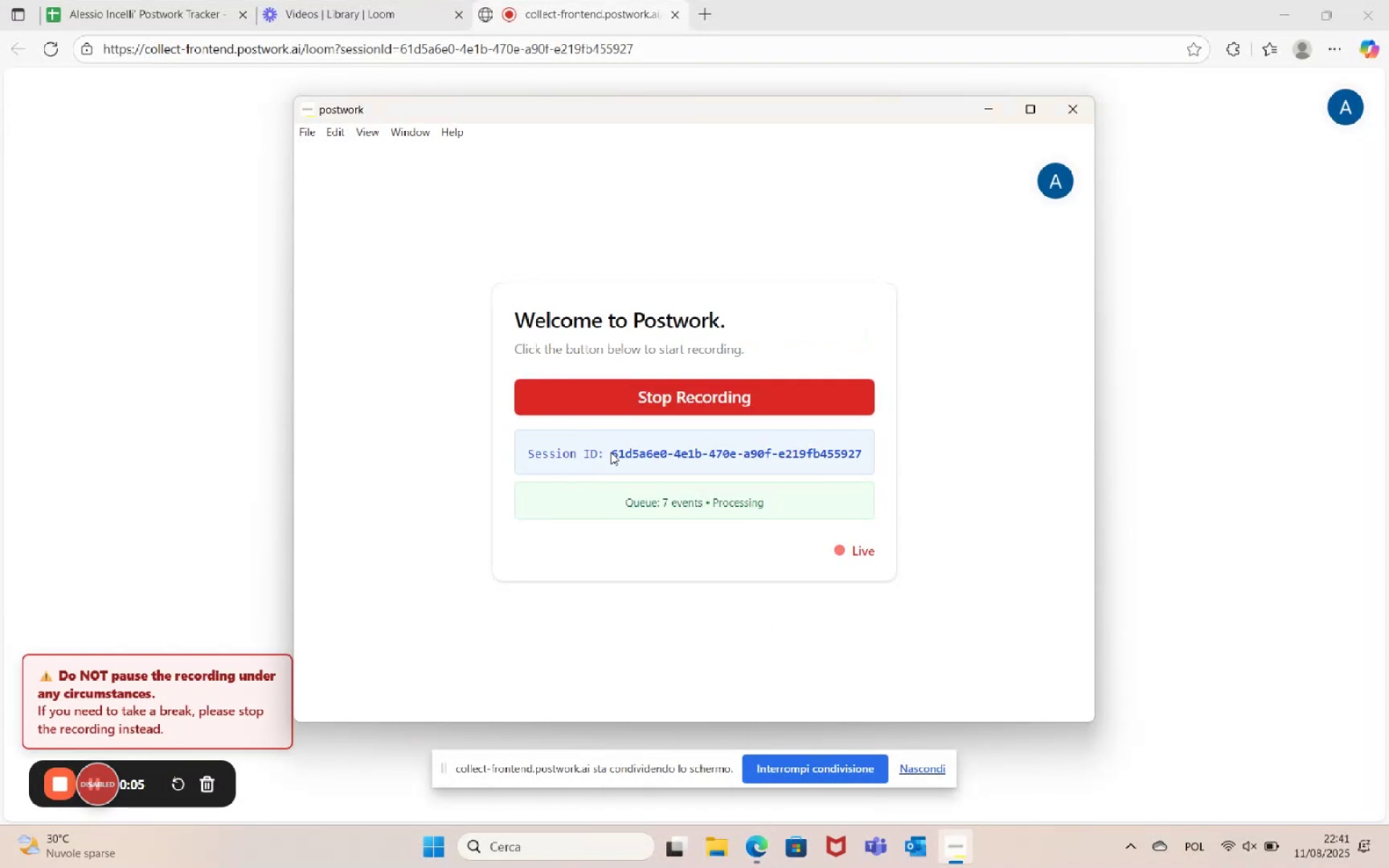 
left_click_drag(start_coordinate=[613, 453], to_coordinate=[868, 454])
 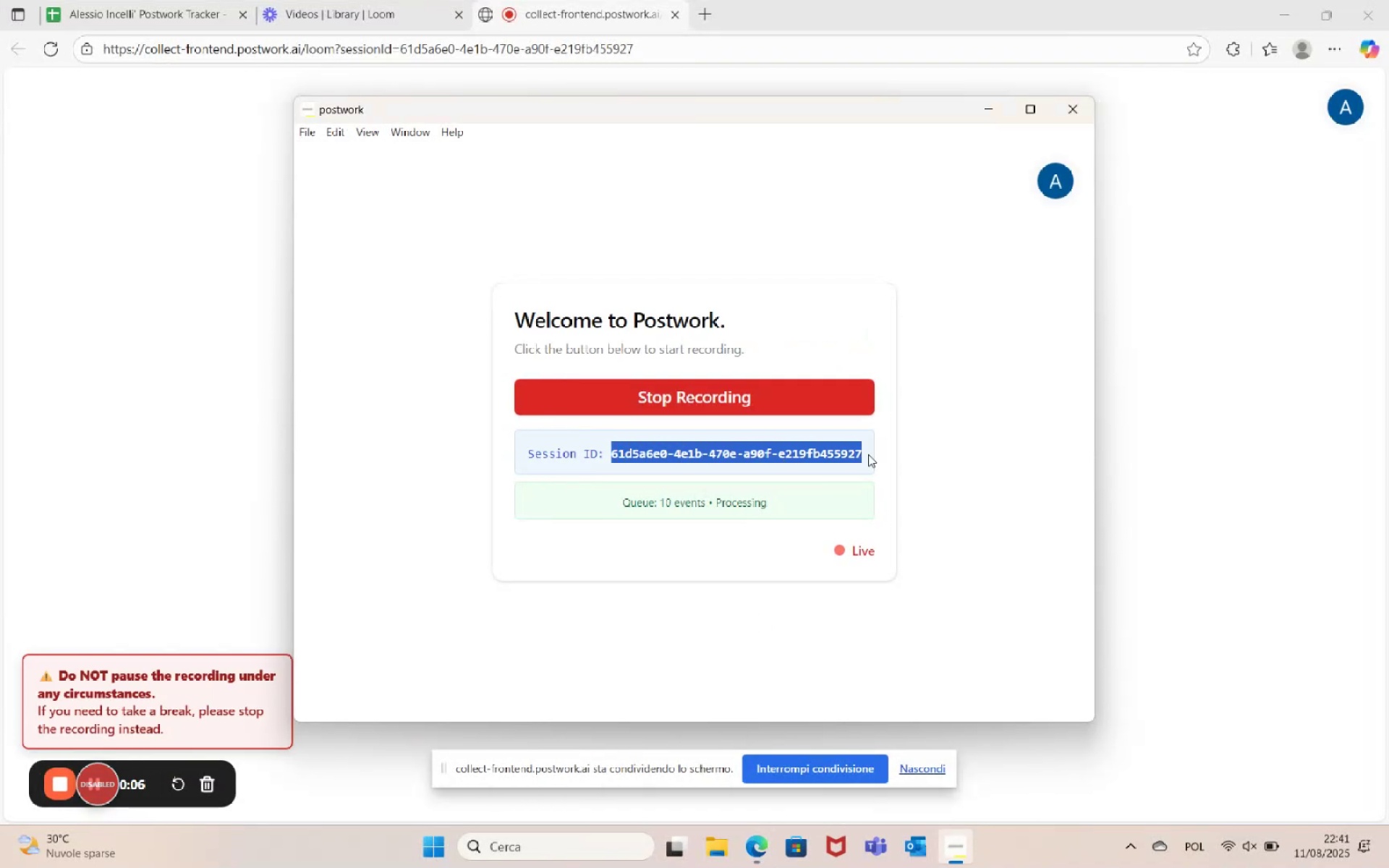 
key(Control+C)
 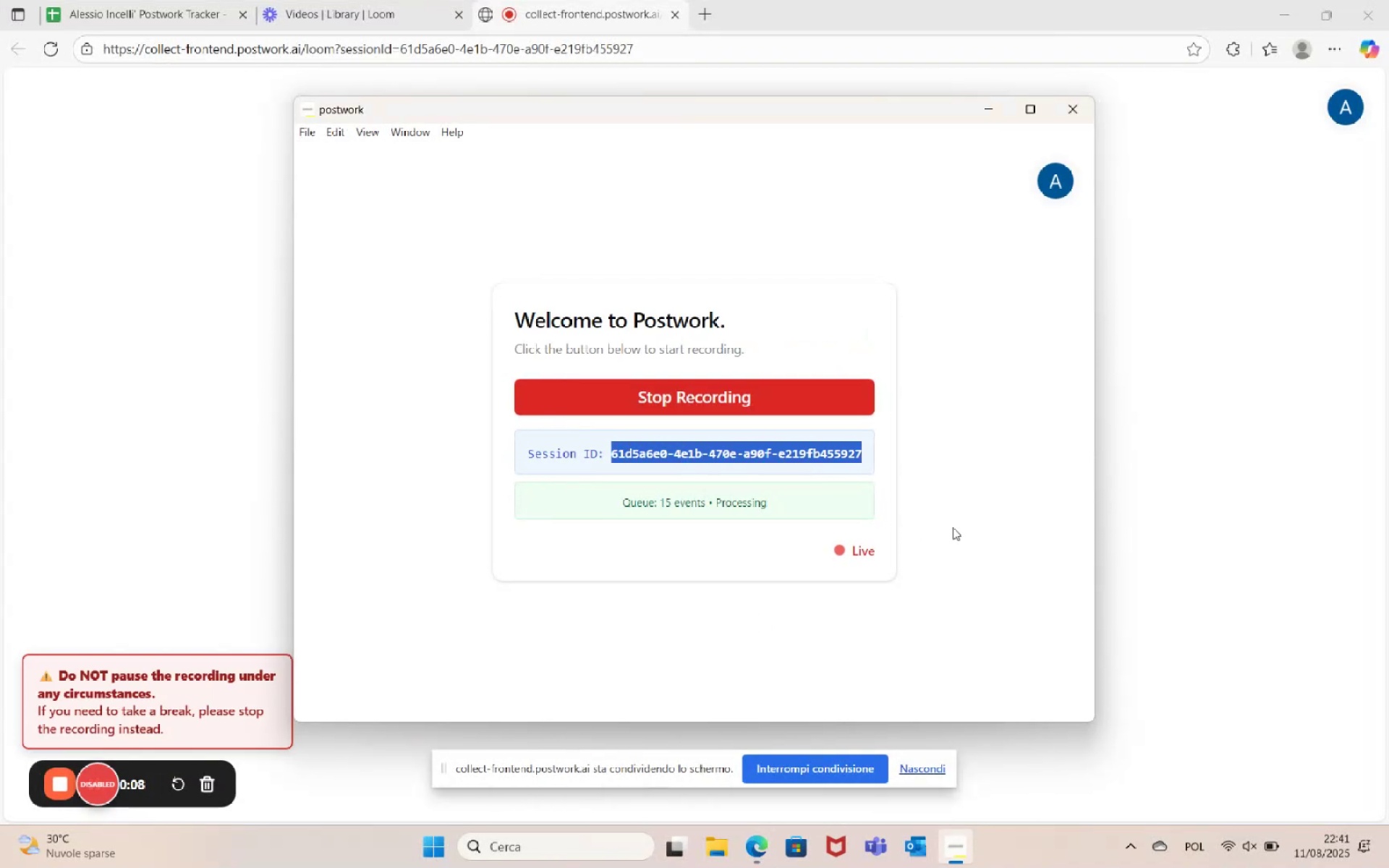 
left_click([960, 524])
 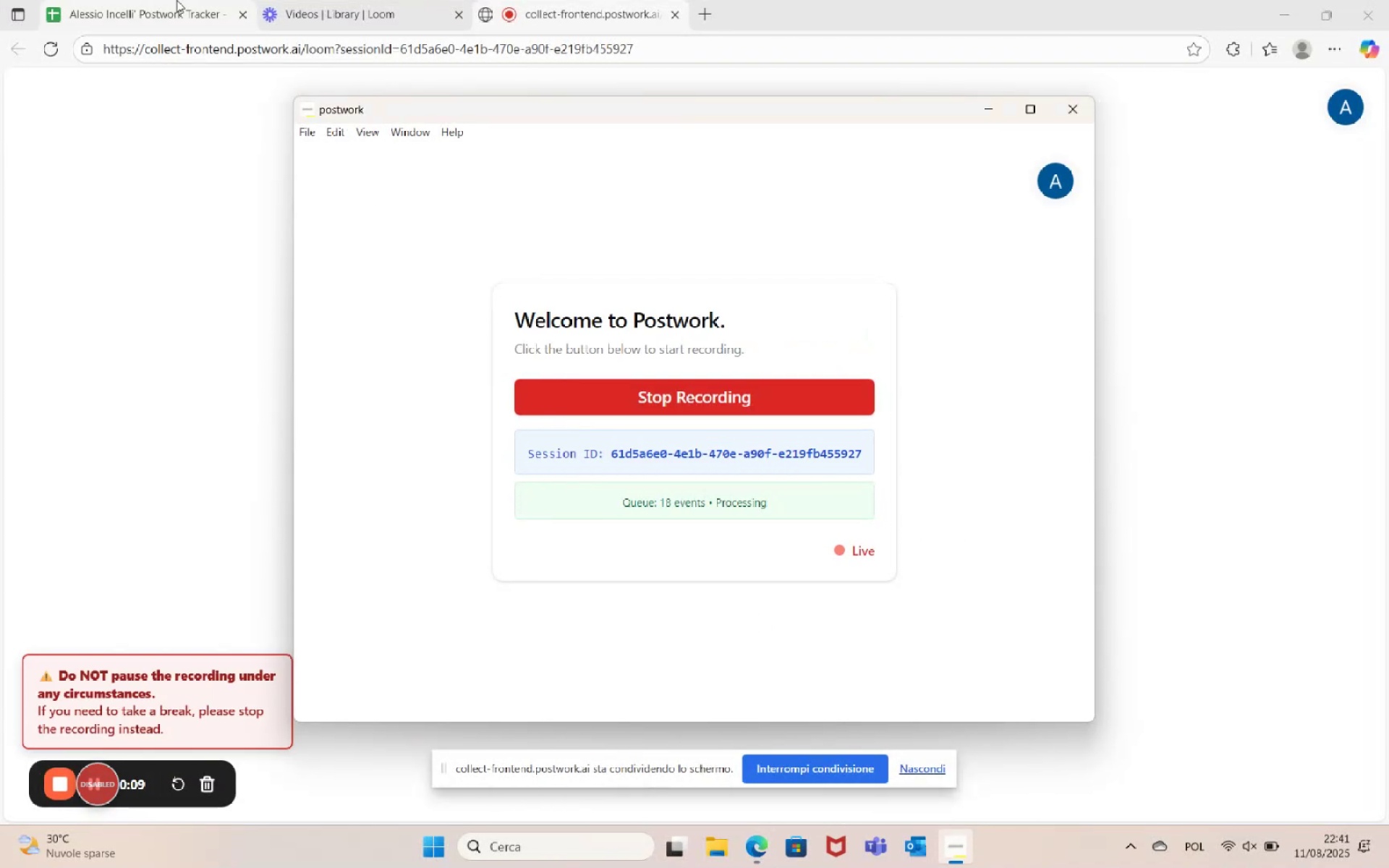 
left_click([174, 0])
 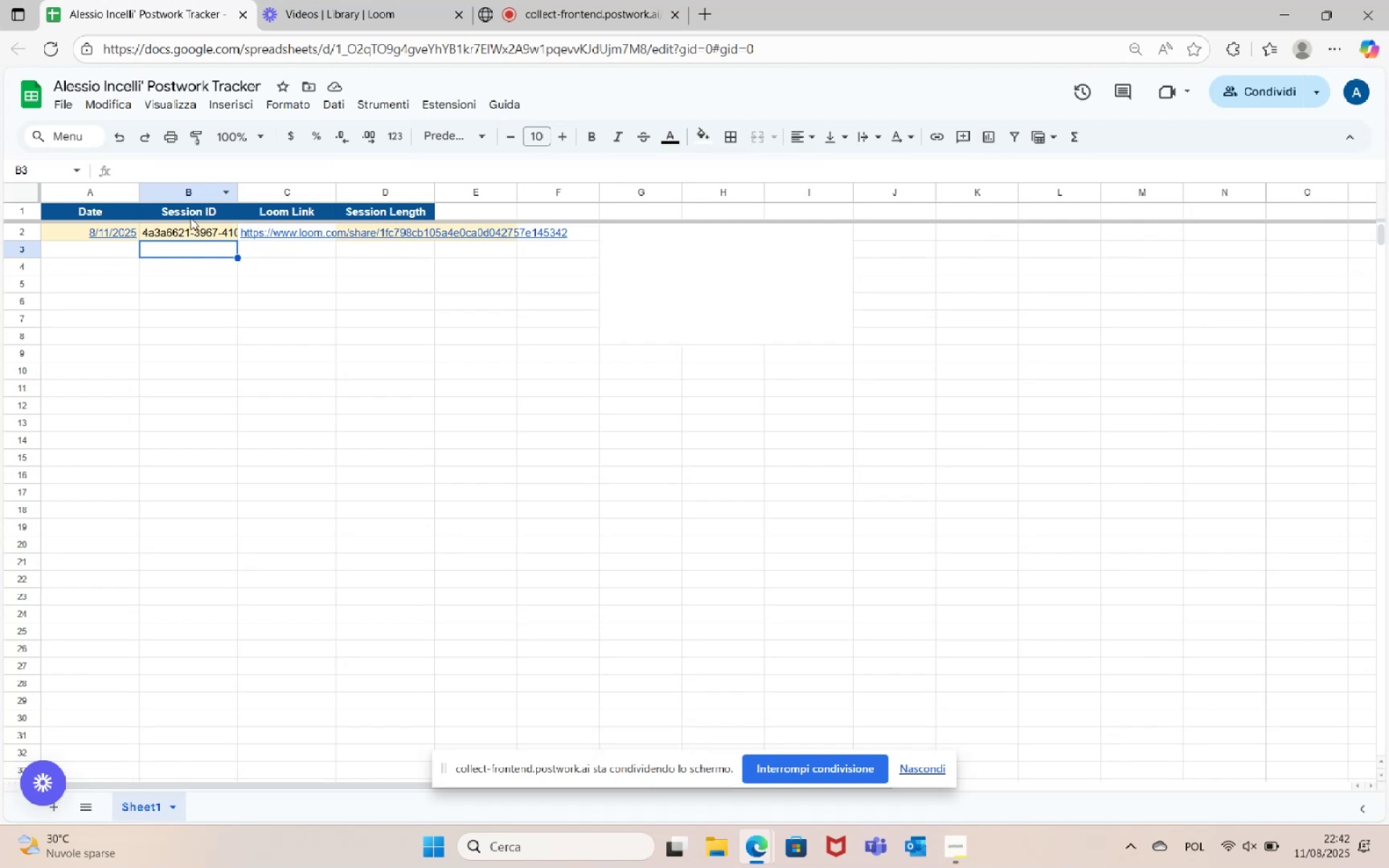 
key(Control+V)
 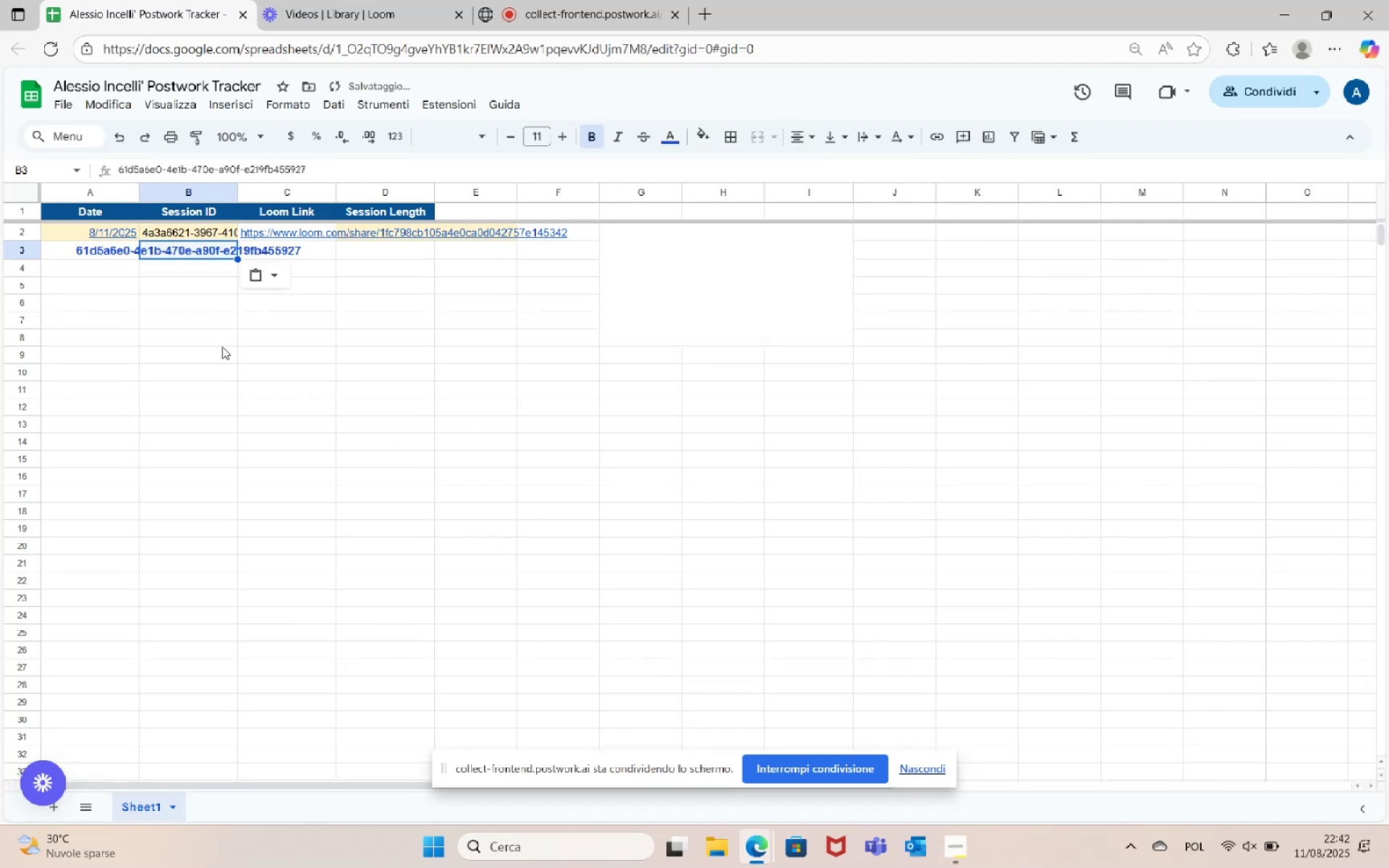 
key(Control+Z)
 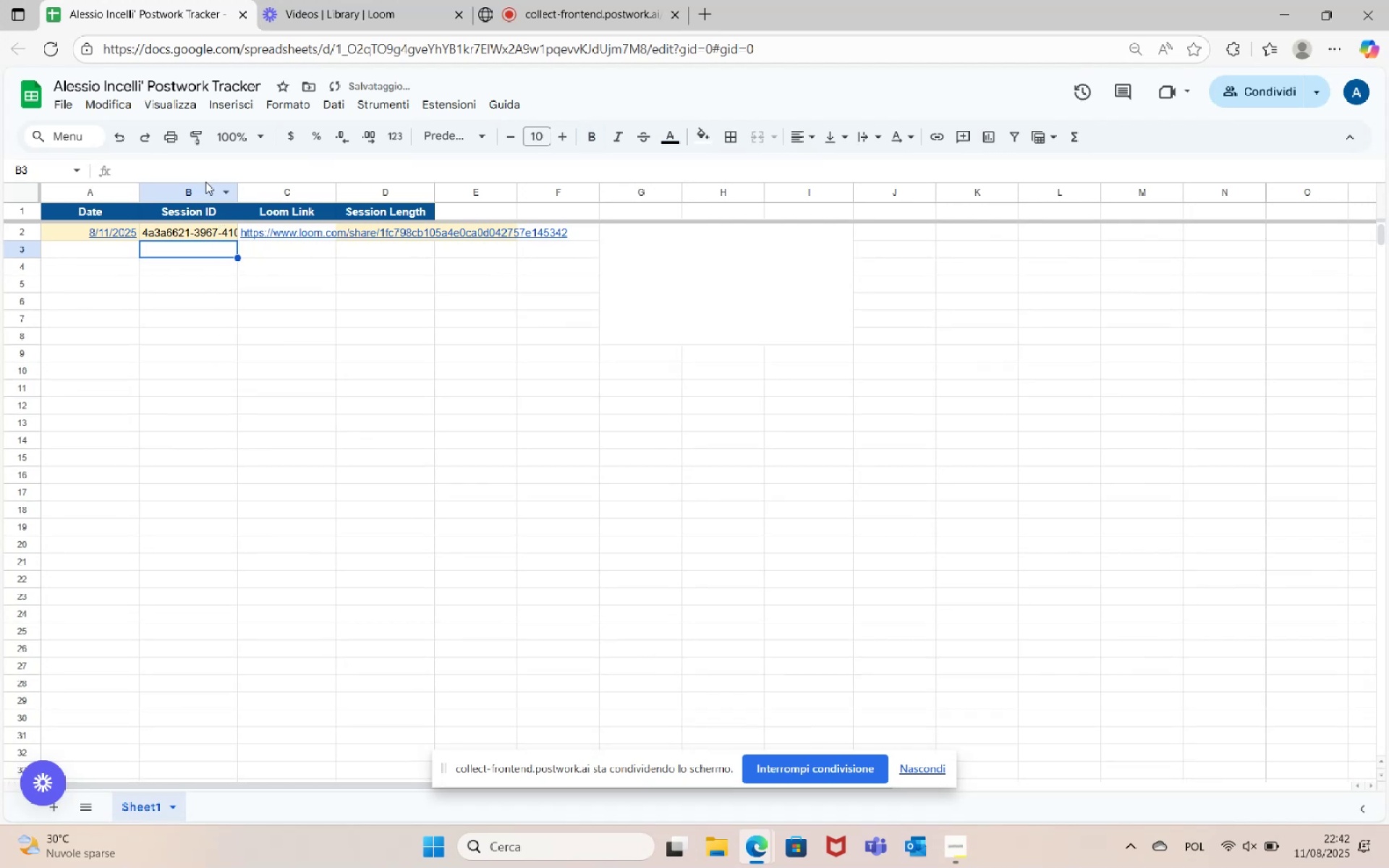 
left_click([195, 170])
 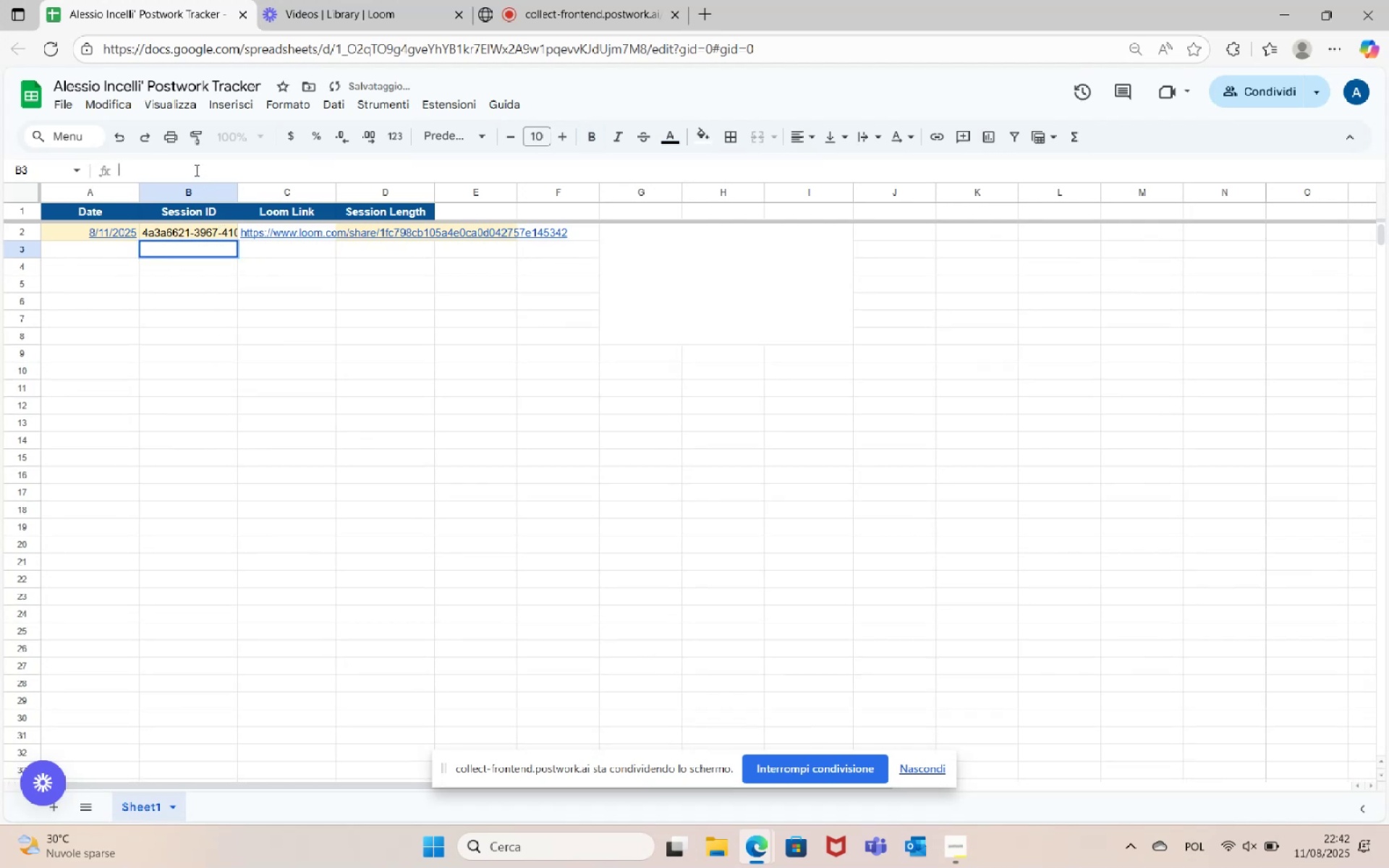 
key(Control+V)
 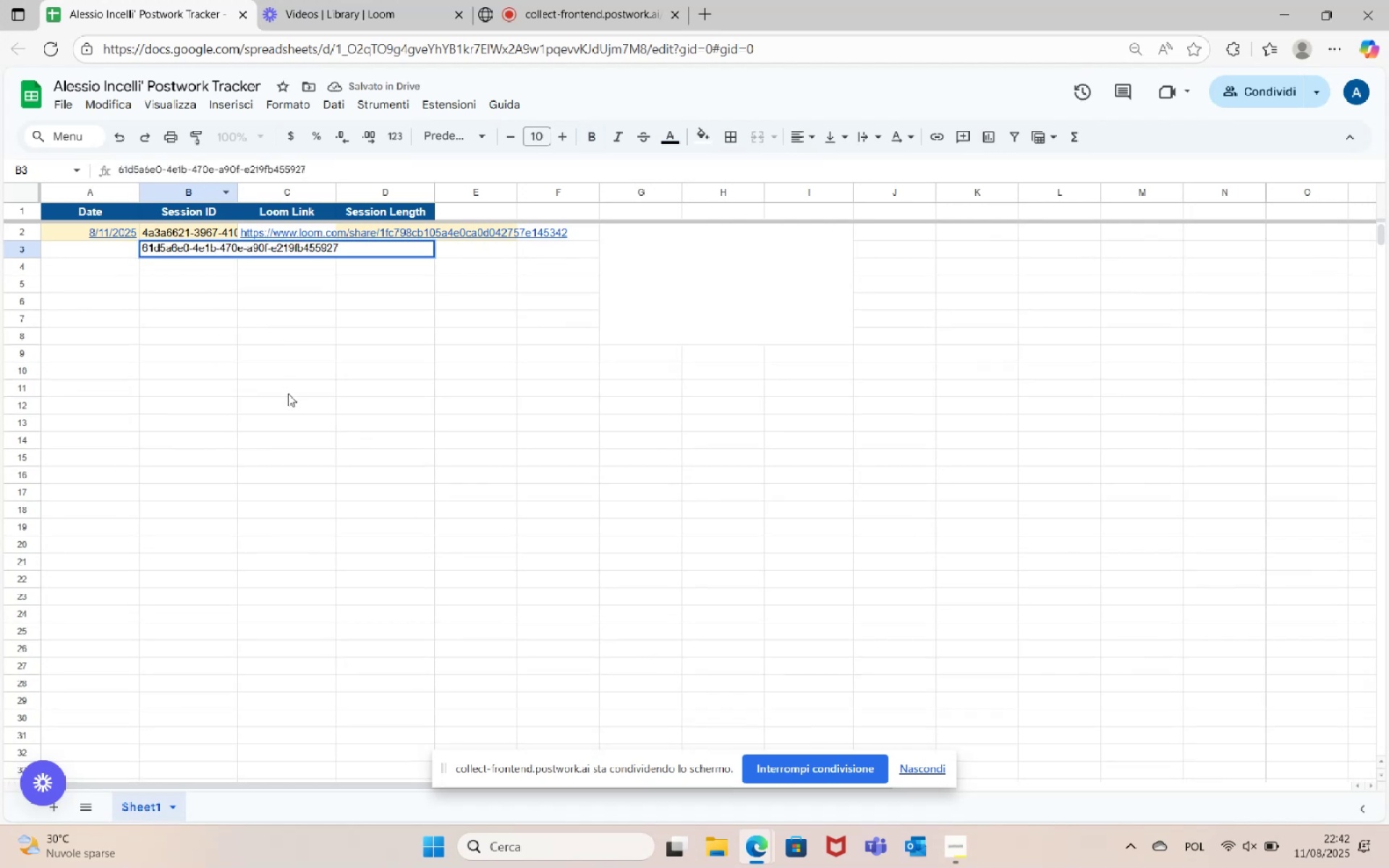 
key(Enter)
 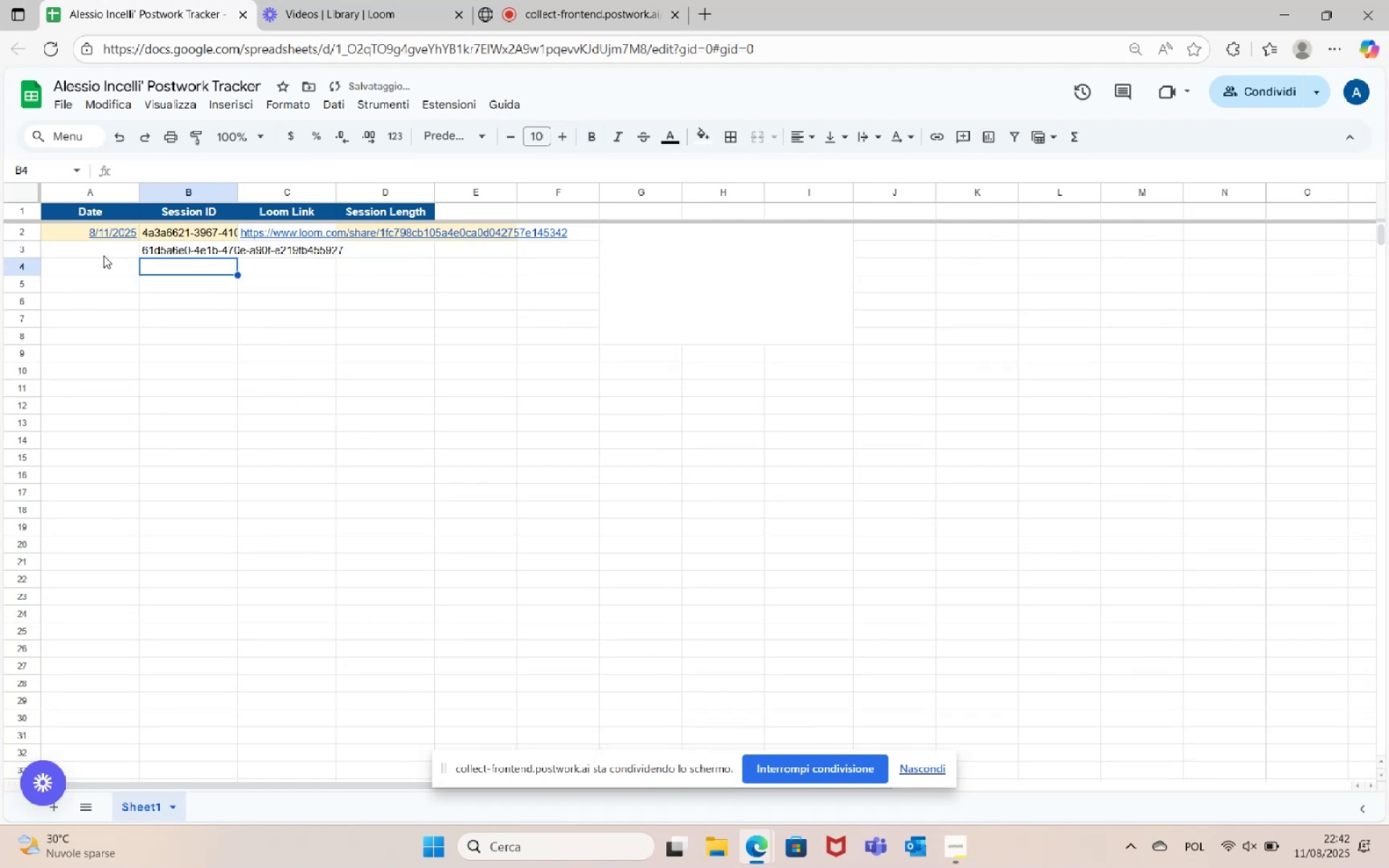 
left_click([95, 247])
 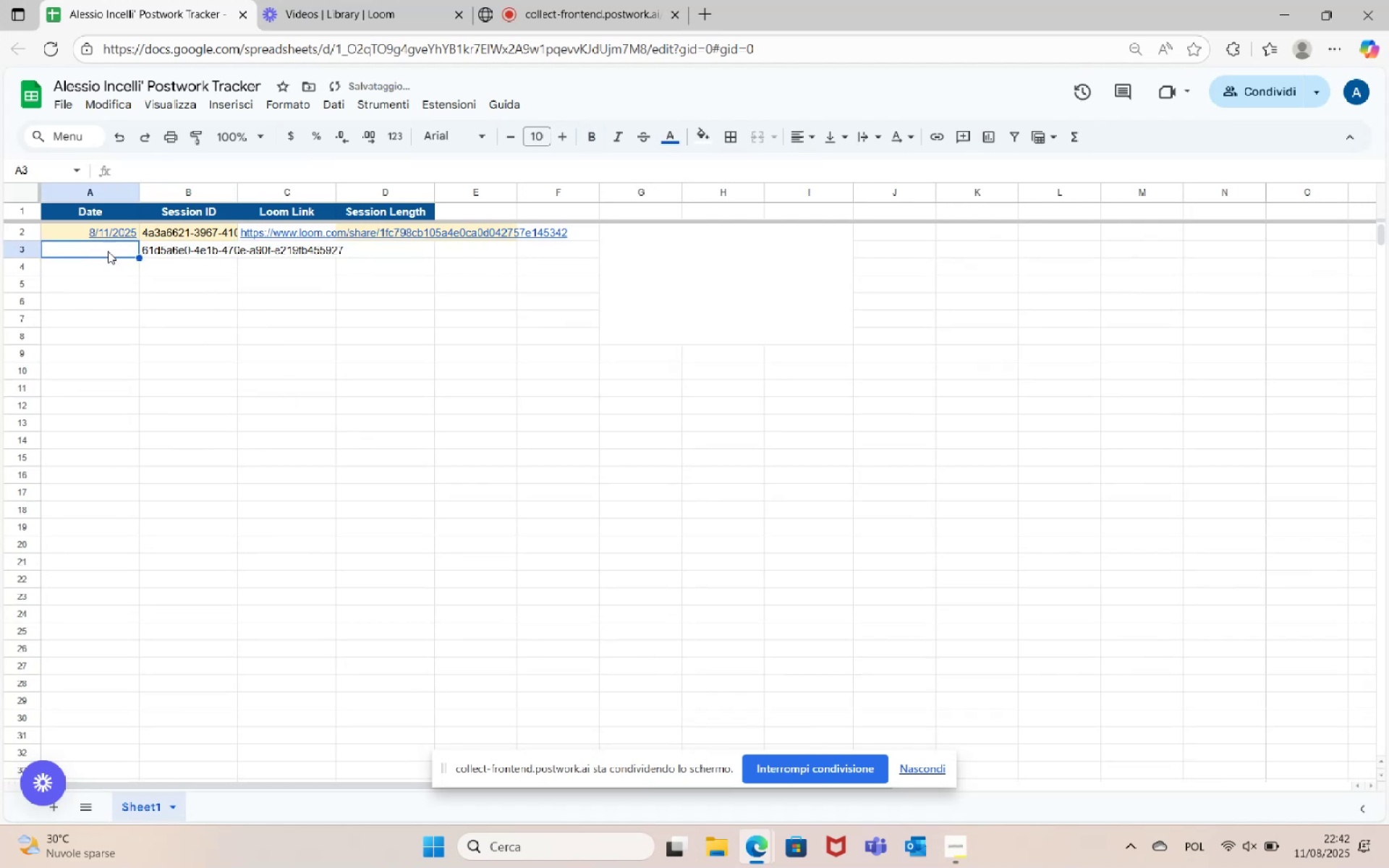 
left_click([70, 233])
 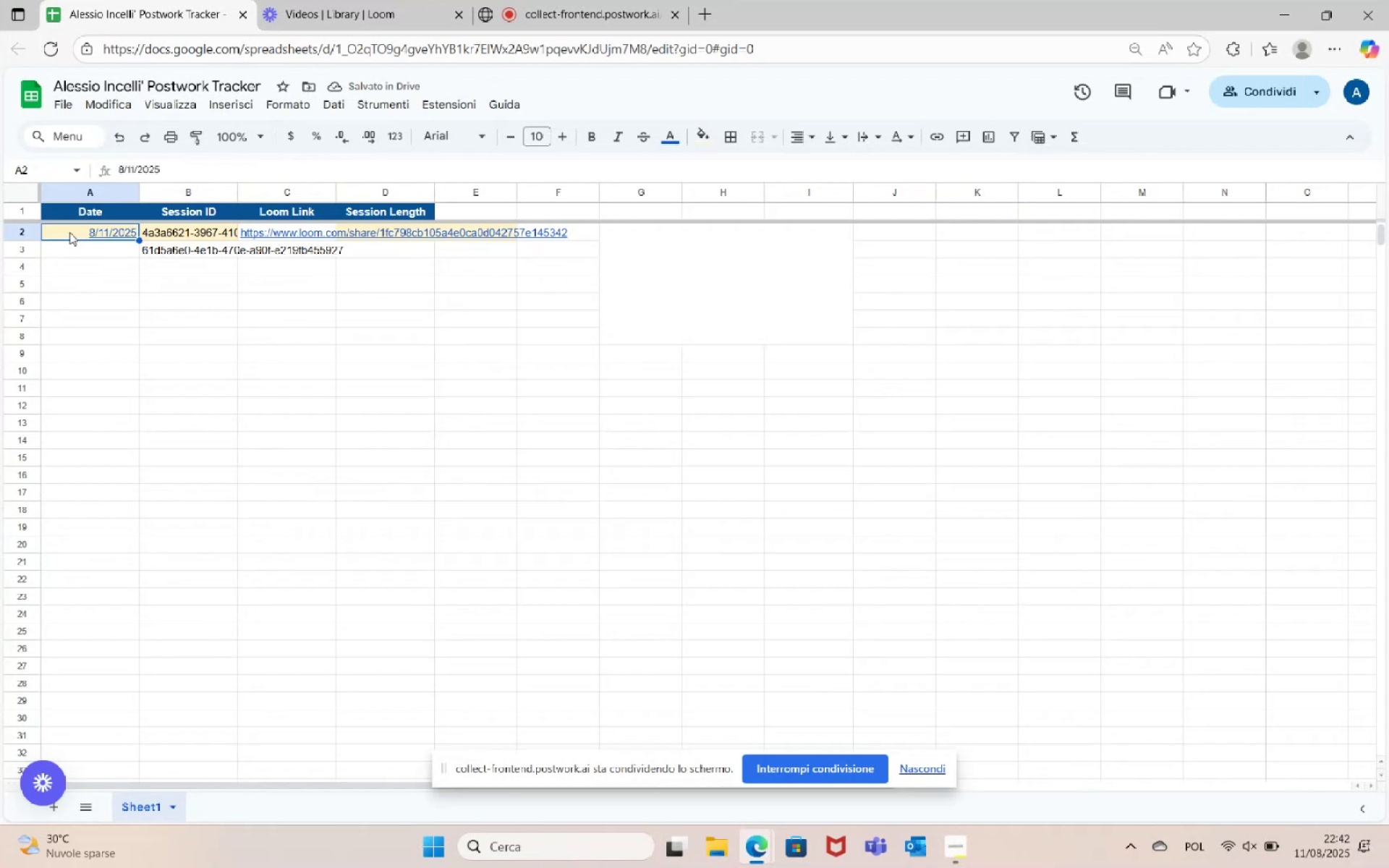 
key(Control+C)
 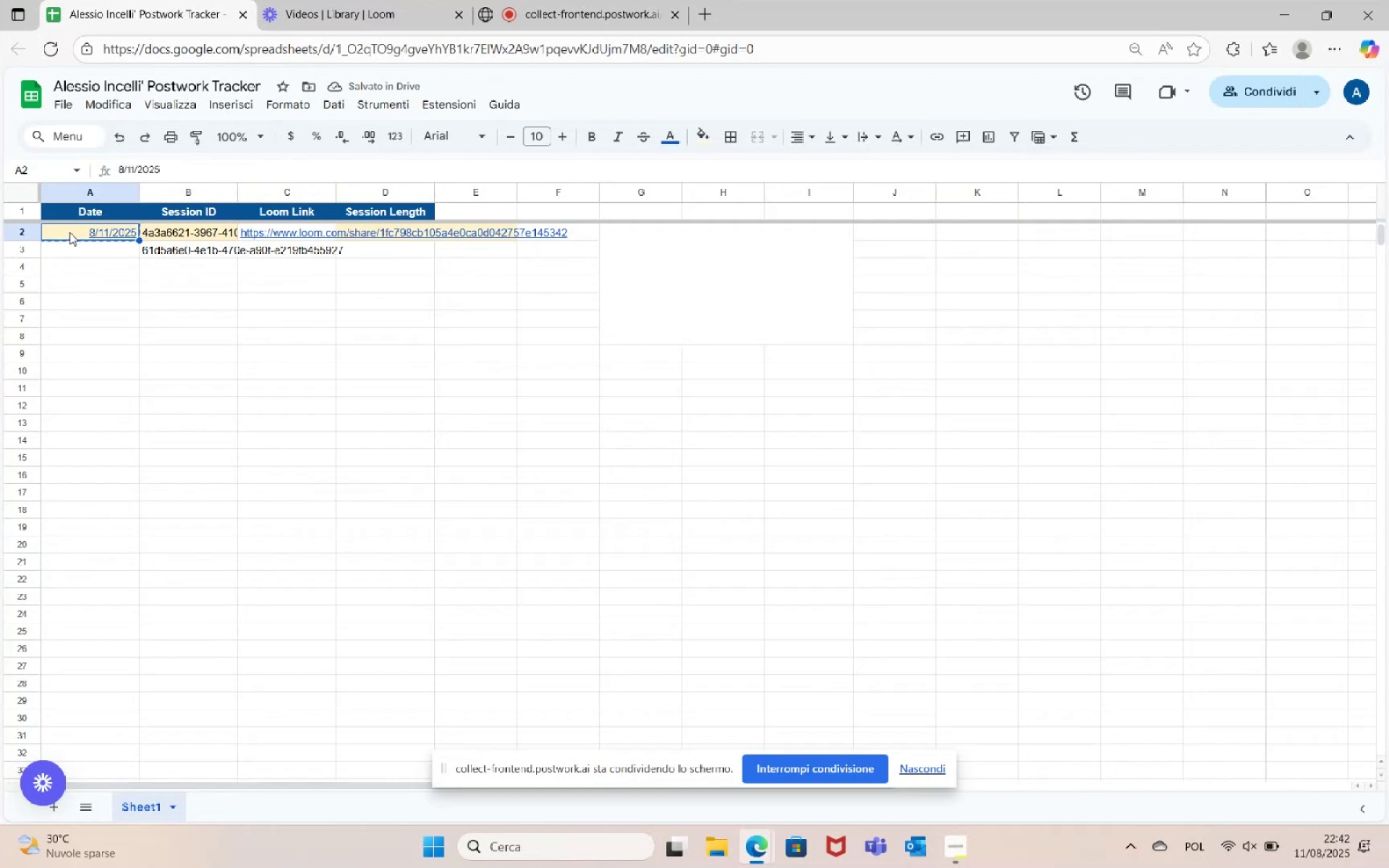 
key(ArrowDown)
 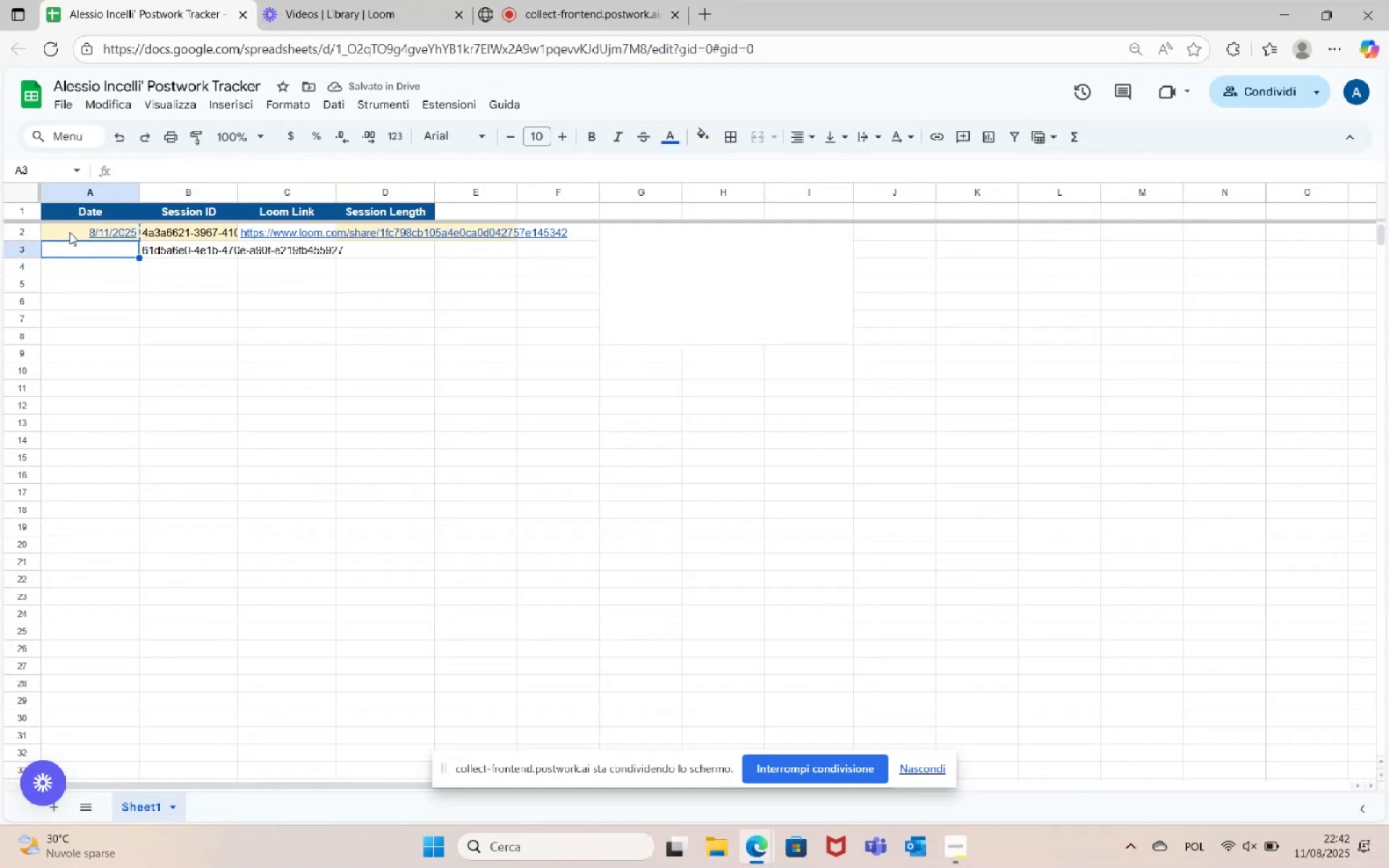 
key(Control+V)
 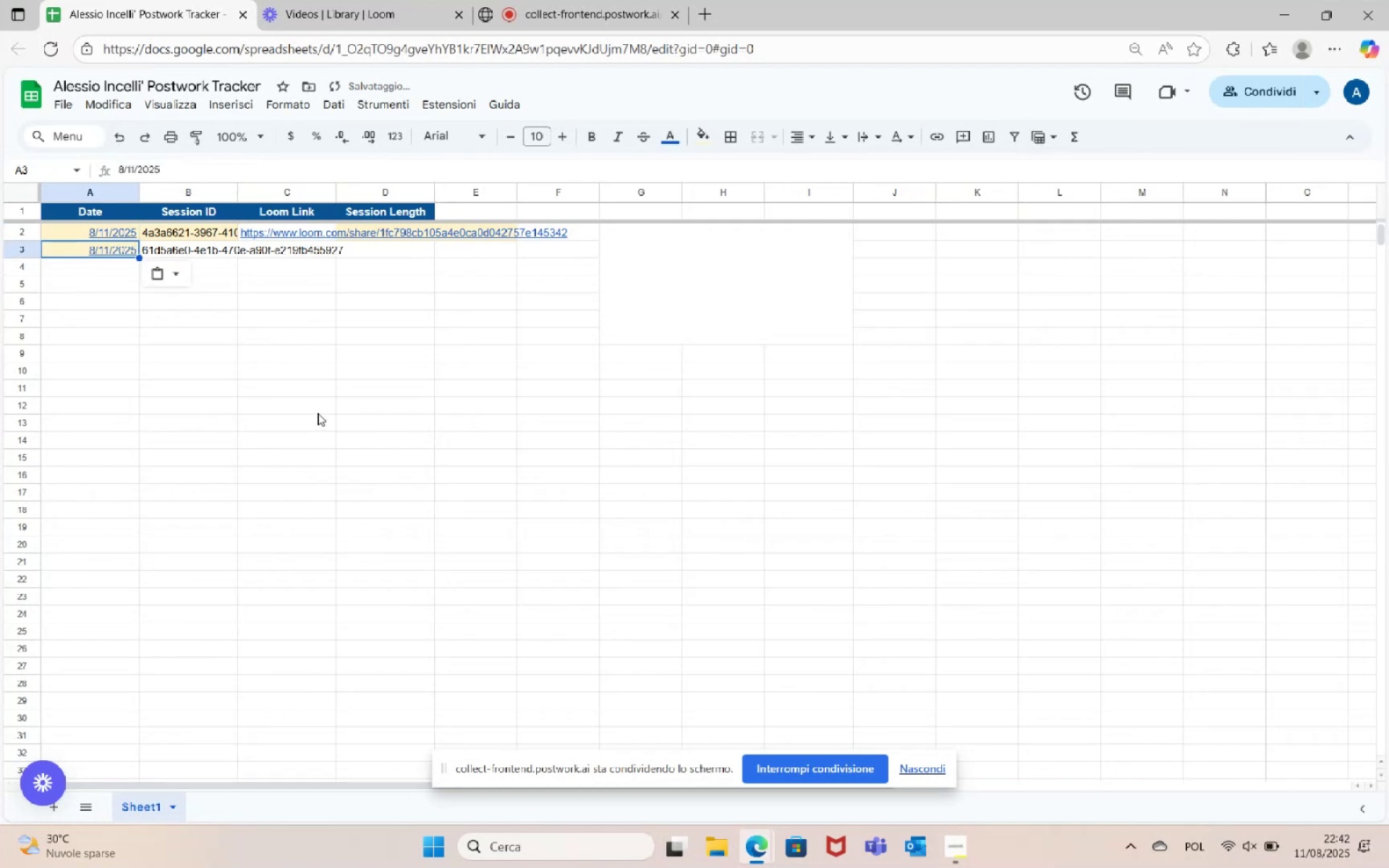 
left_click([291, 252])
 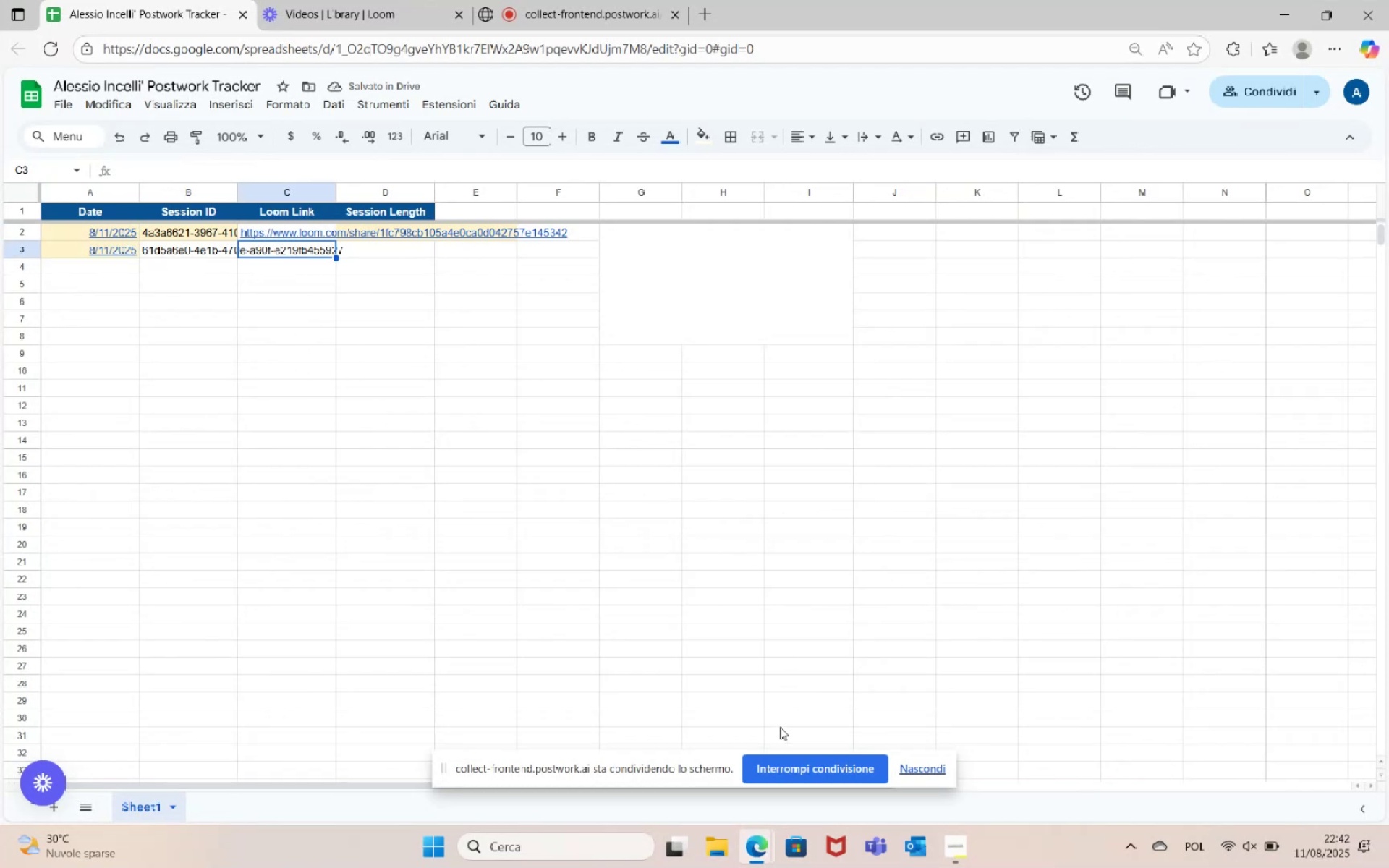 
left_click([592, 852])
 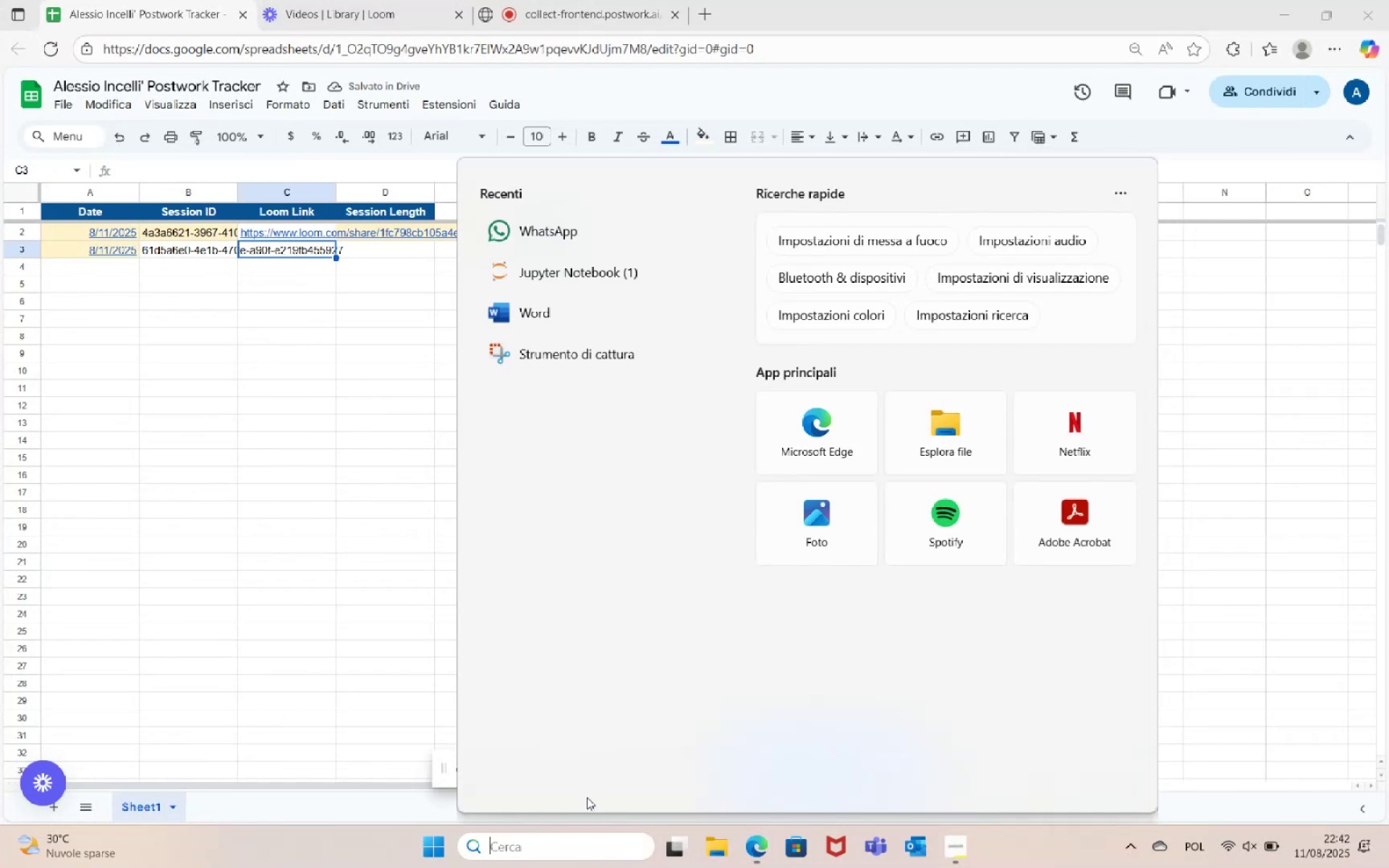 
type(jup)
 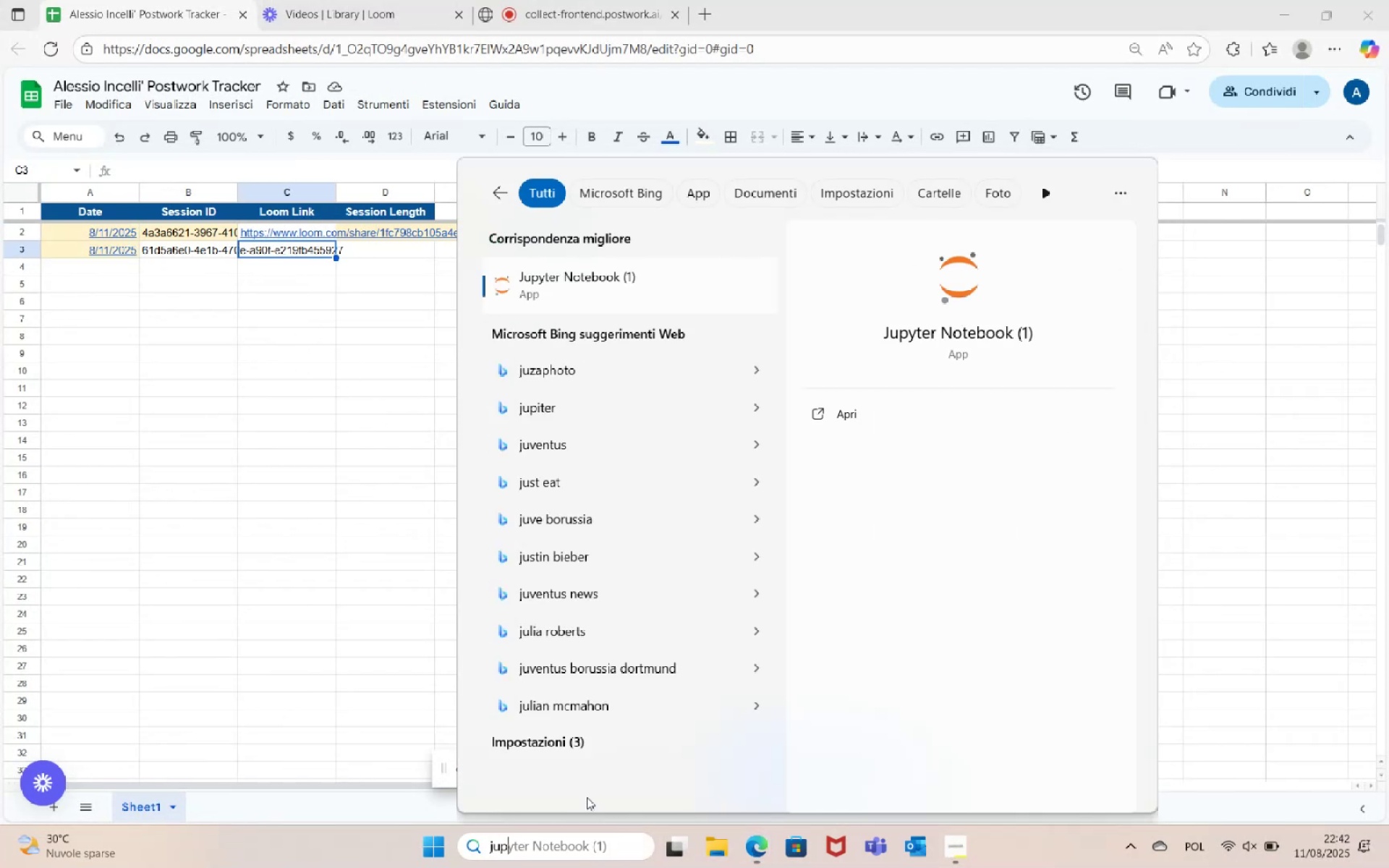 
key(Enter)
 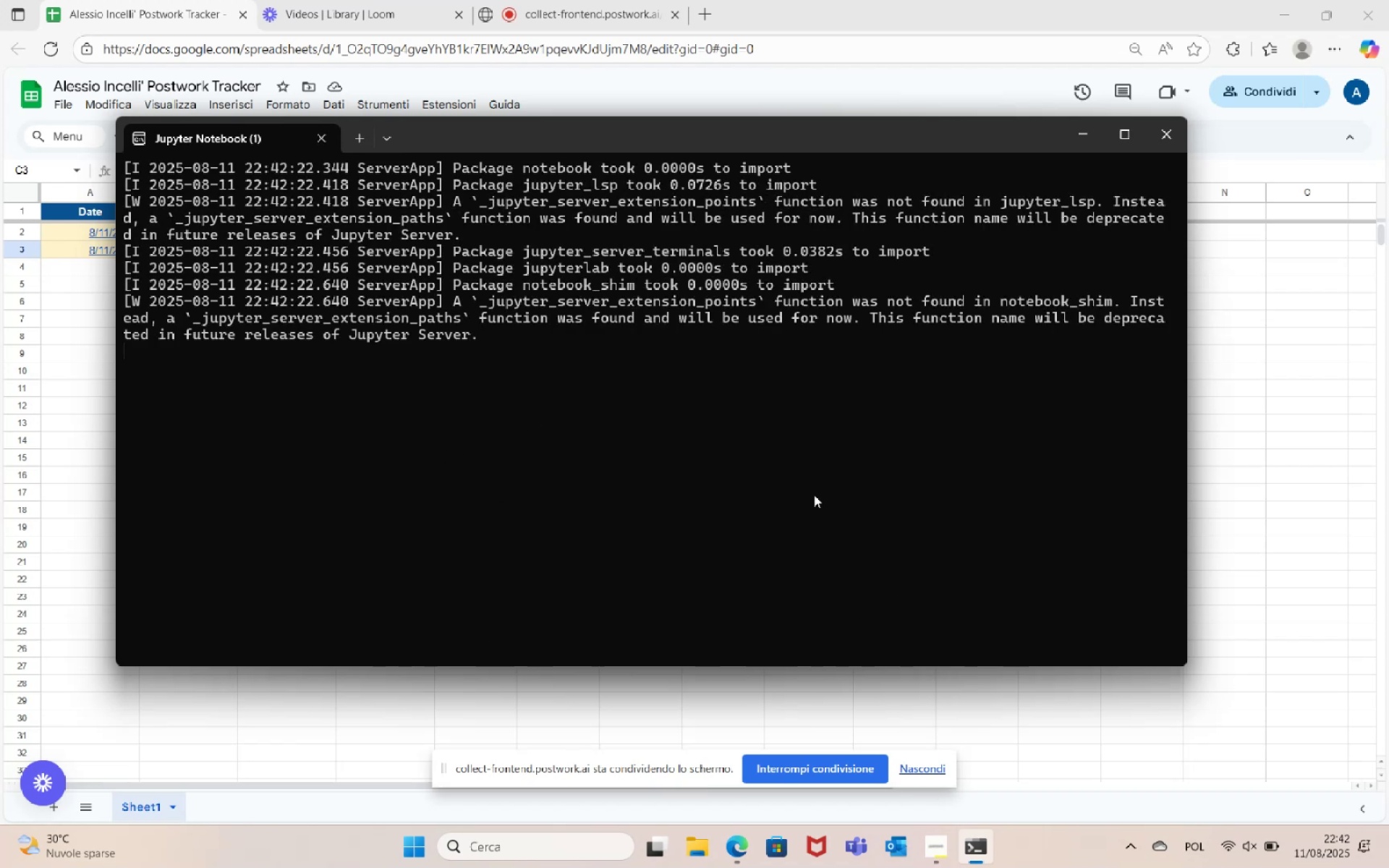 
wait(7.86)
 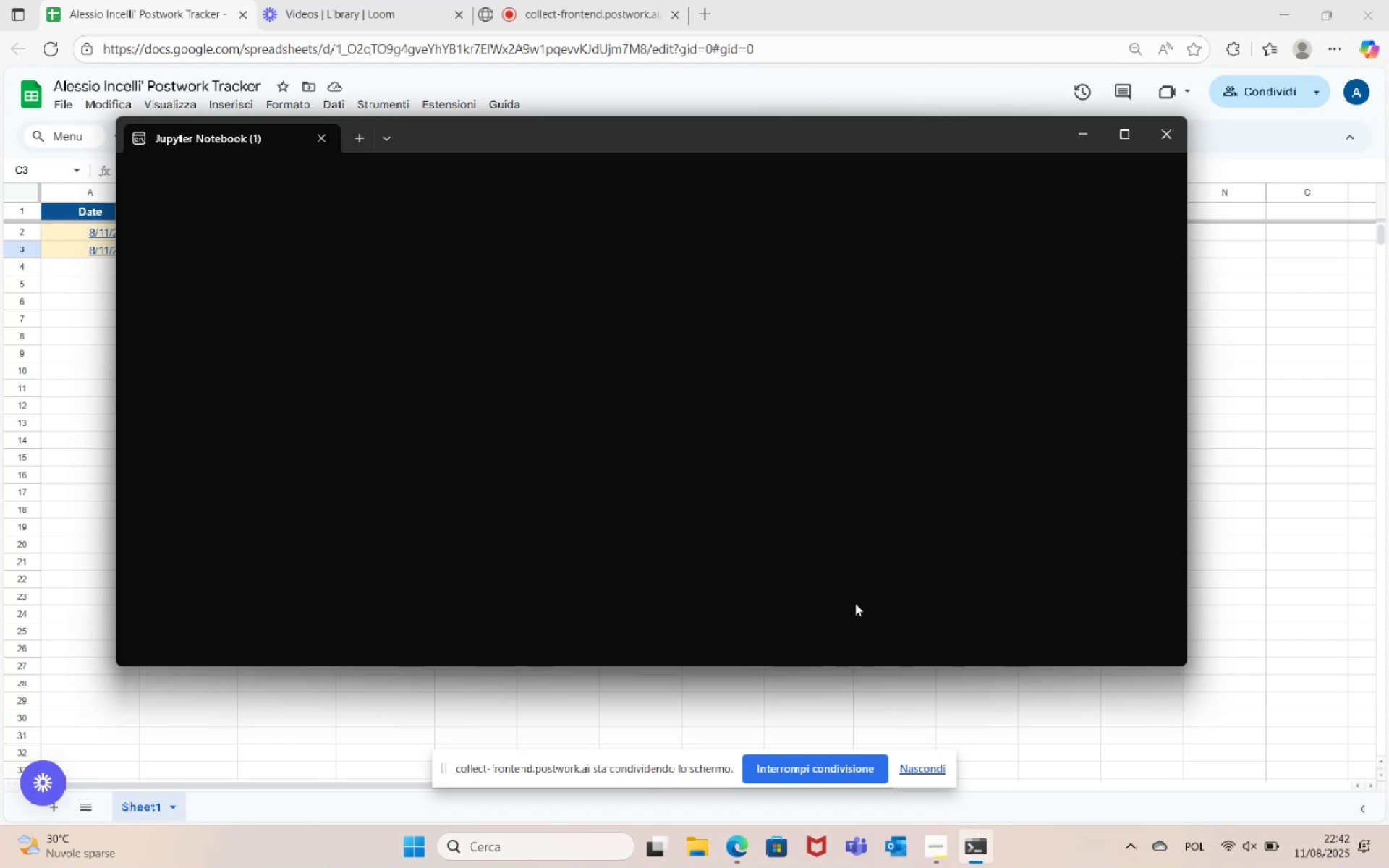 
left_click([359, 0])
 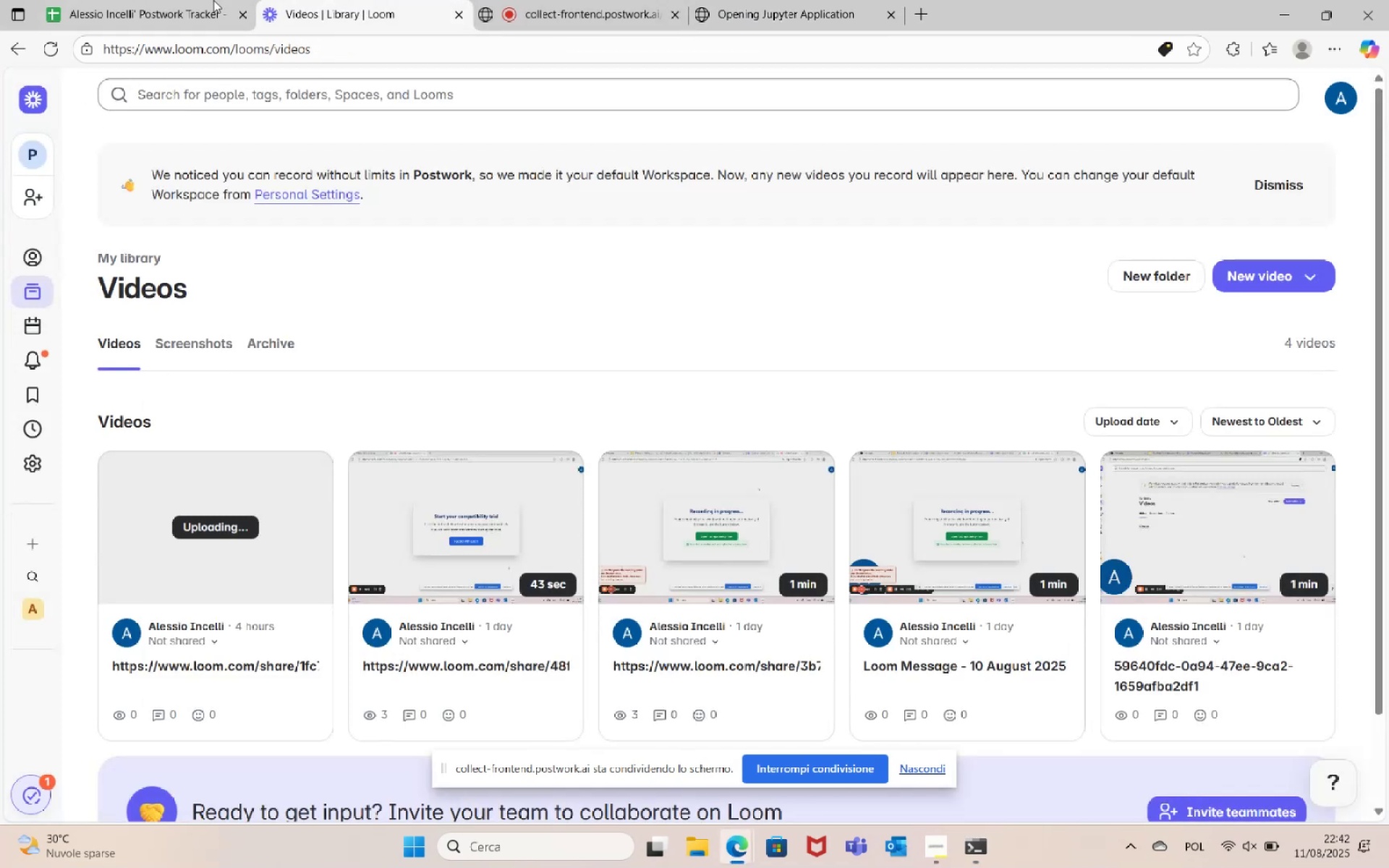 
left_click([192, 0])
 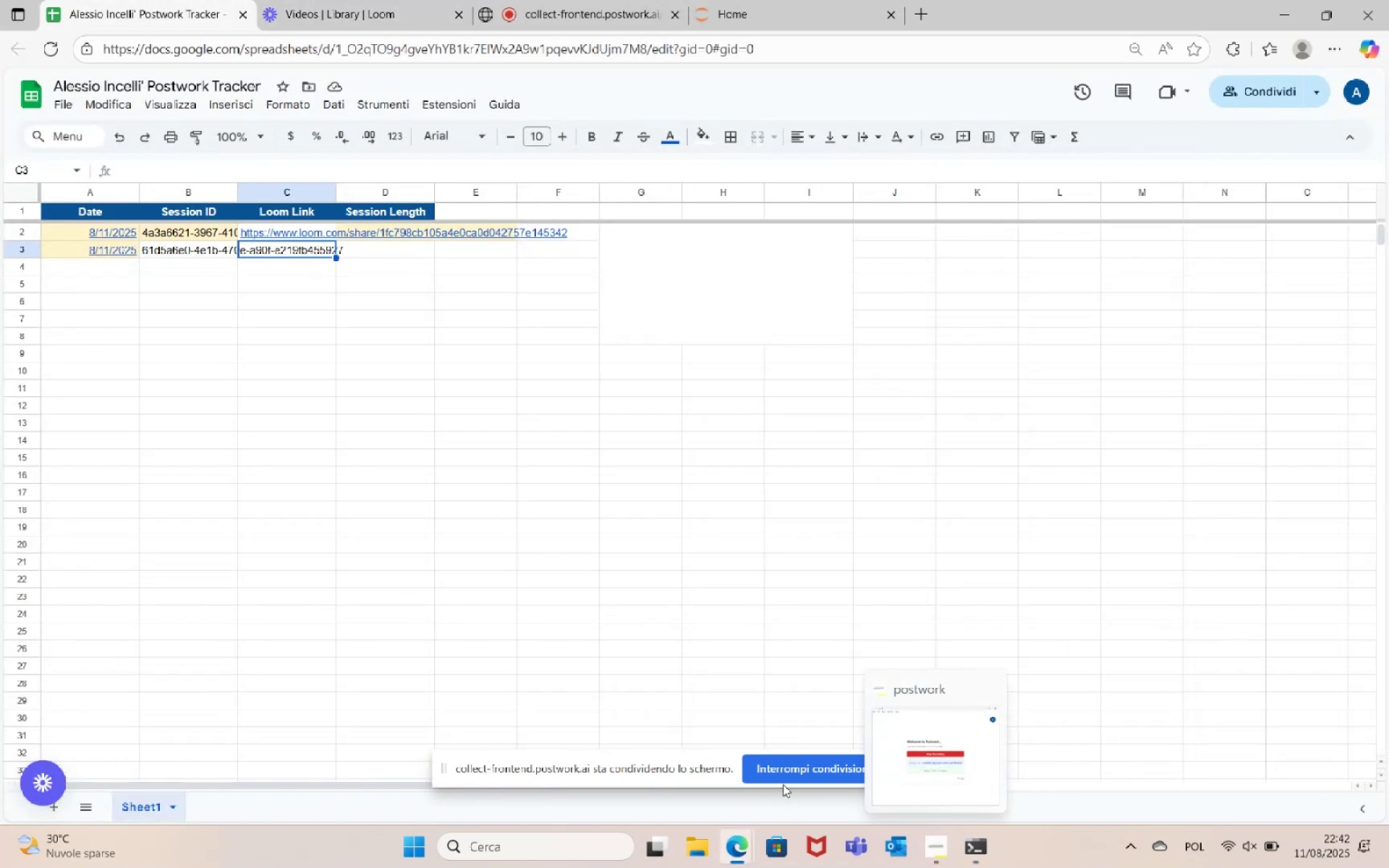 
left_click([588, 0])
 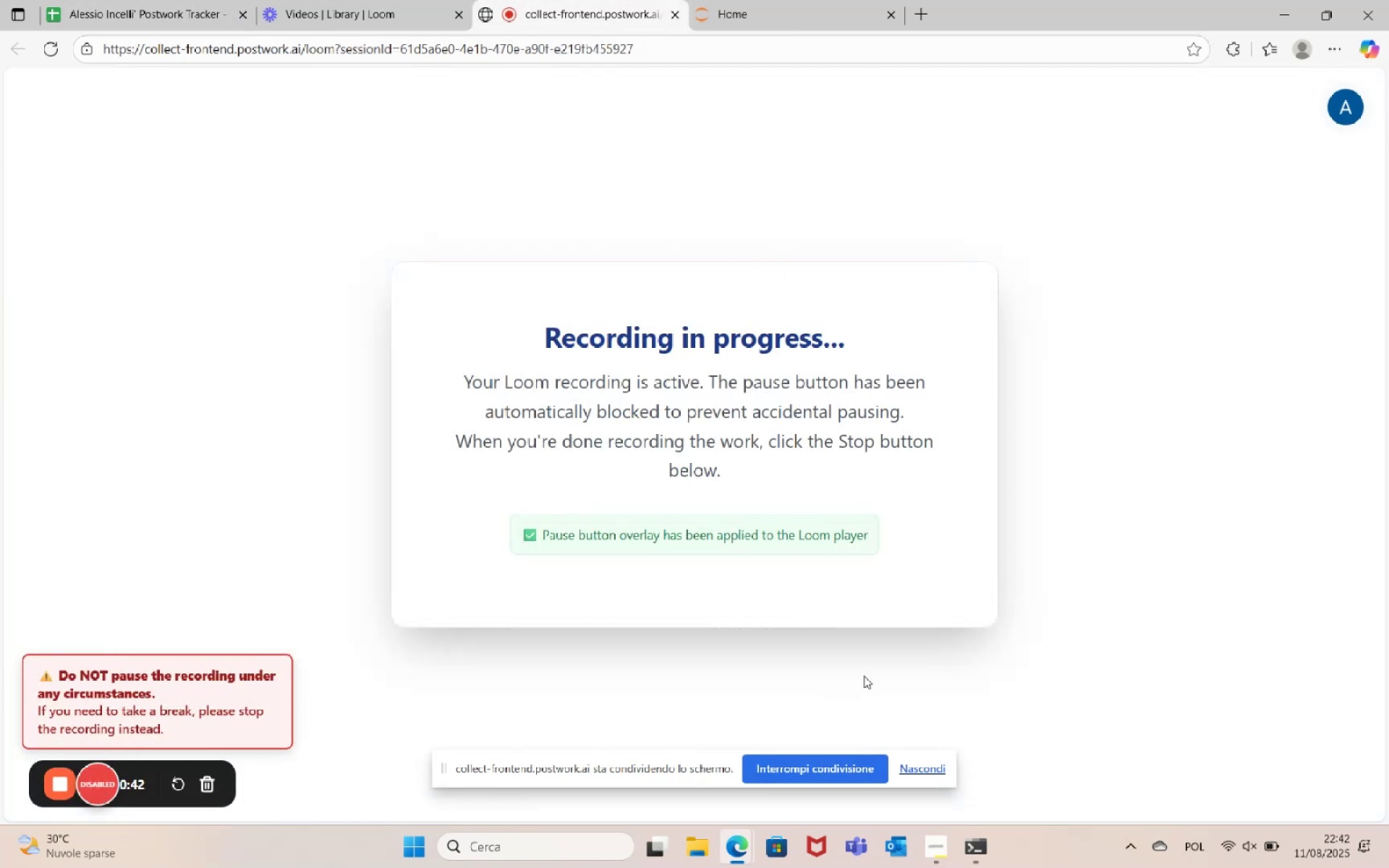 
left_click([773, 0])
 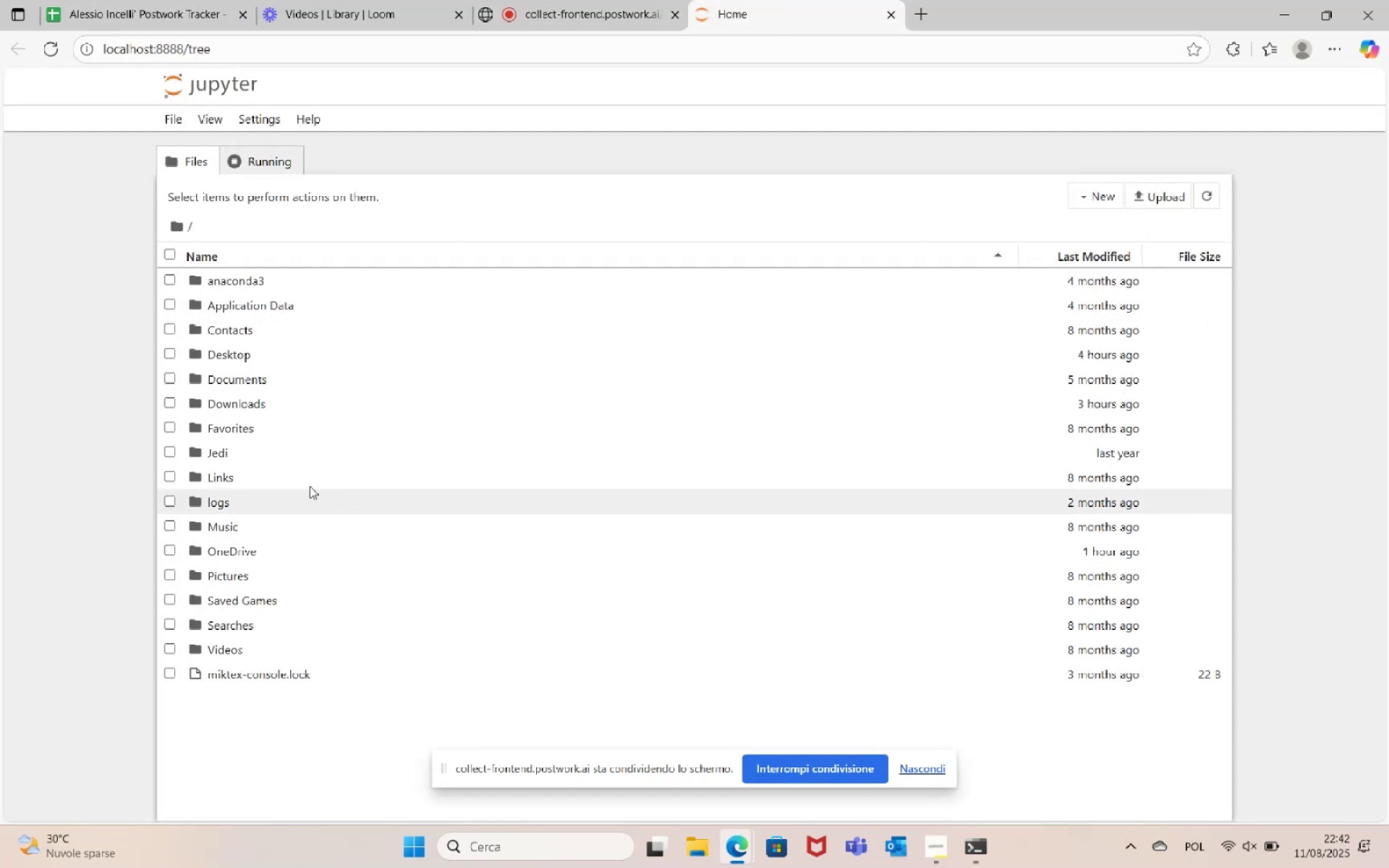 
double_click([258, 359])
 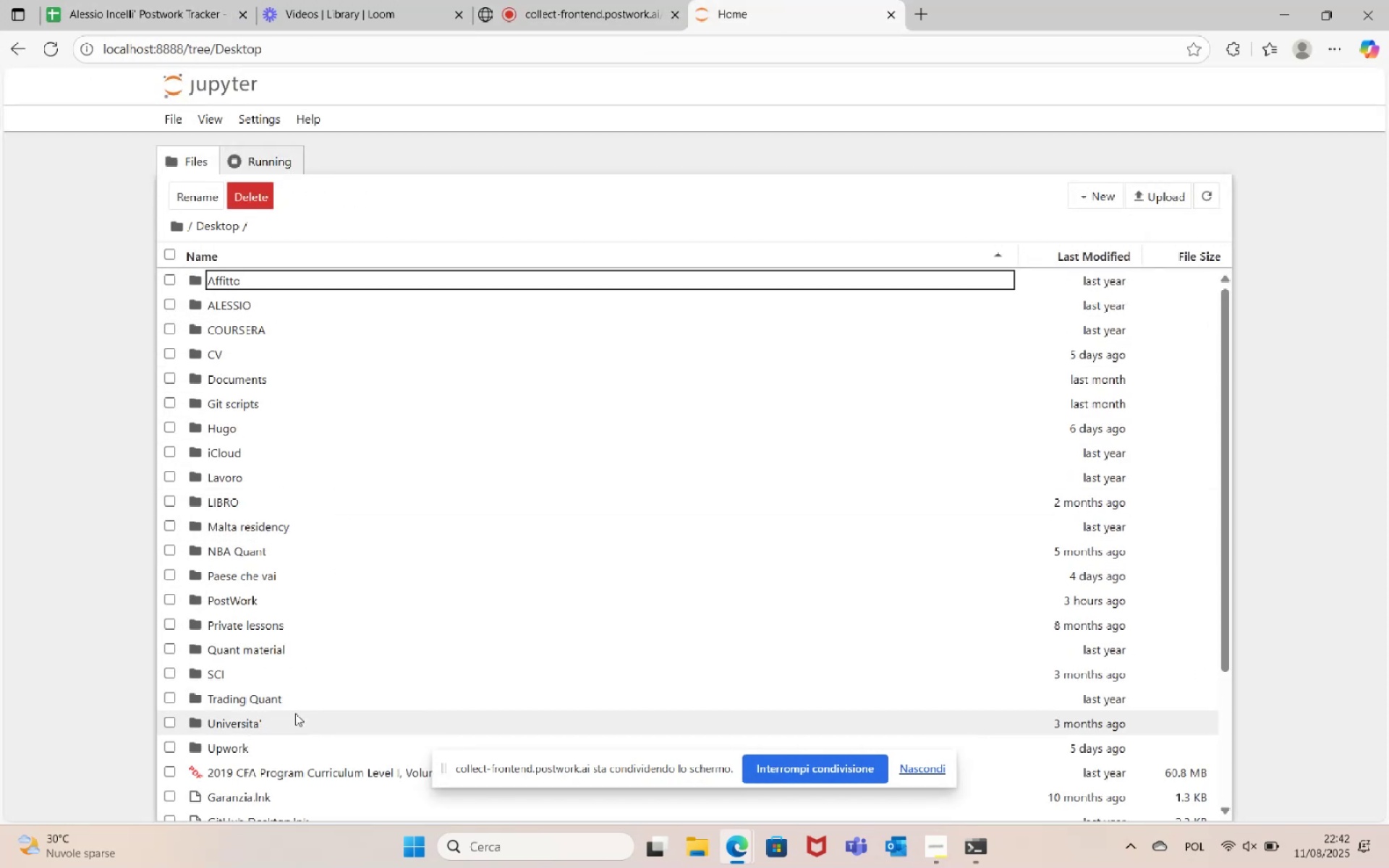 
double_click([288, 722])
 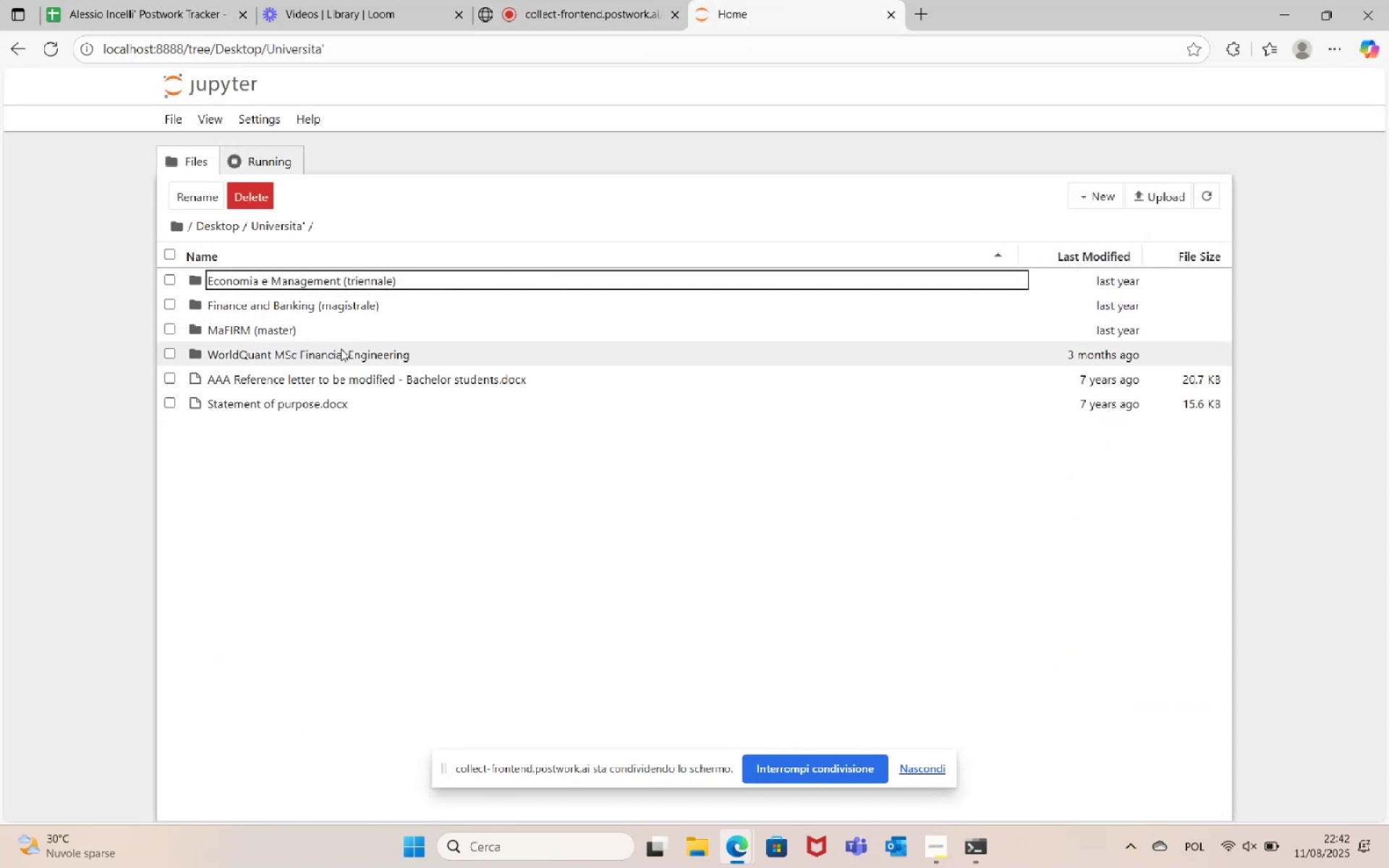 
double_click([344, 352])
 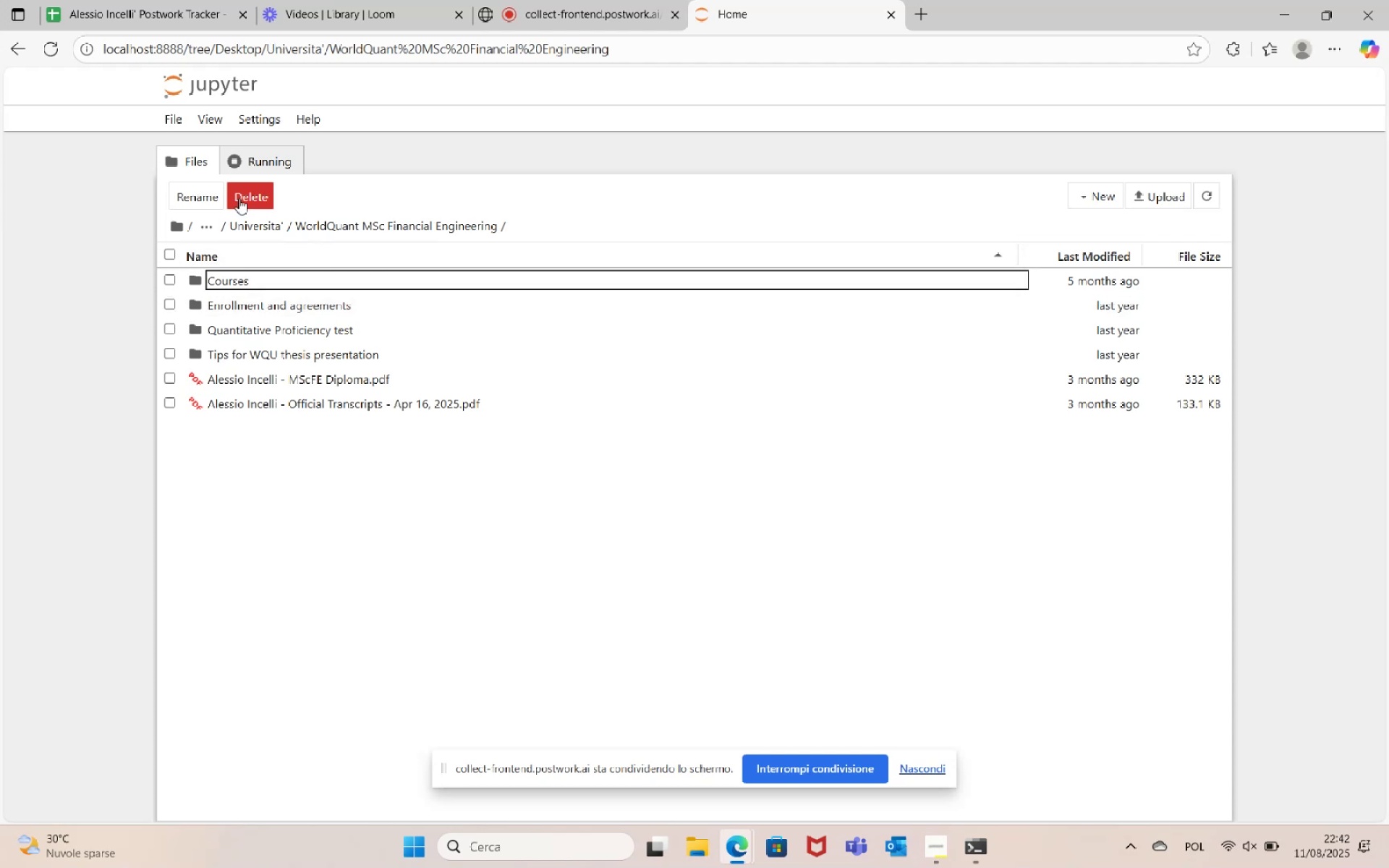 
left_click([245, 225])
 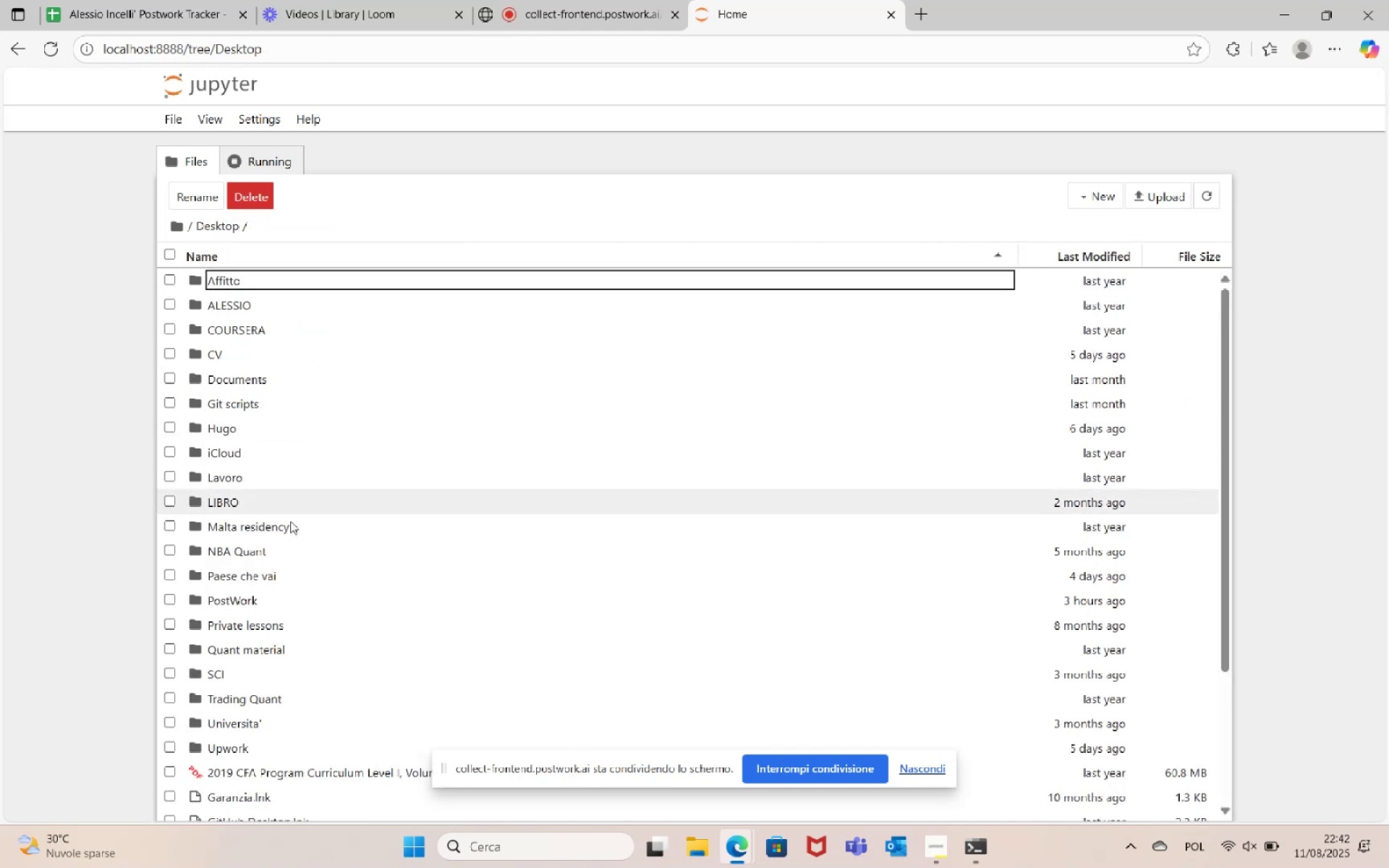 
double_click([287, 588])
 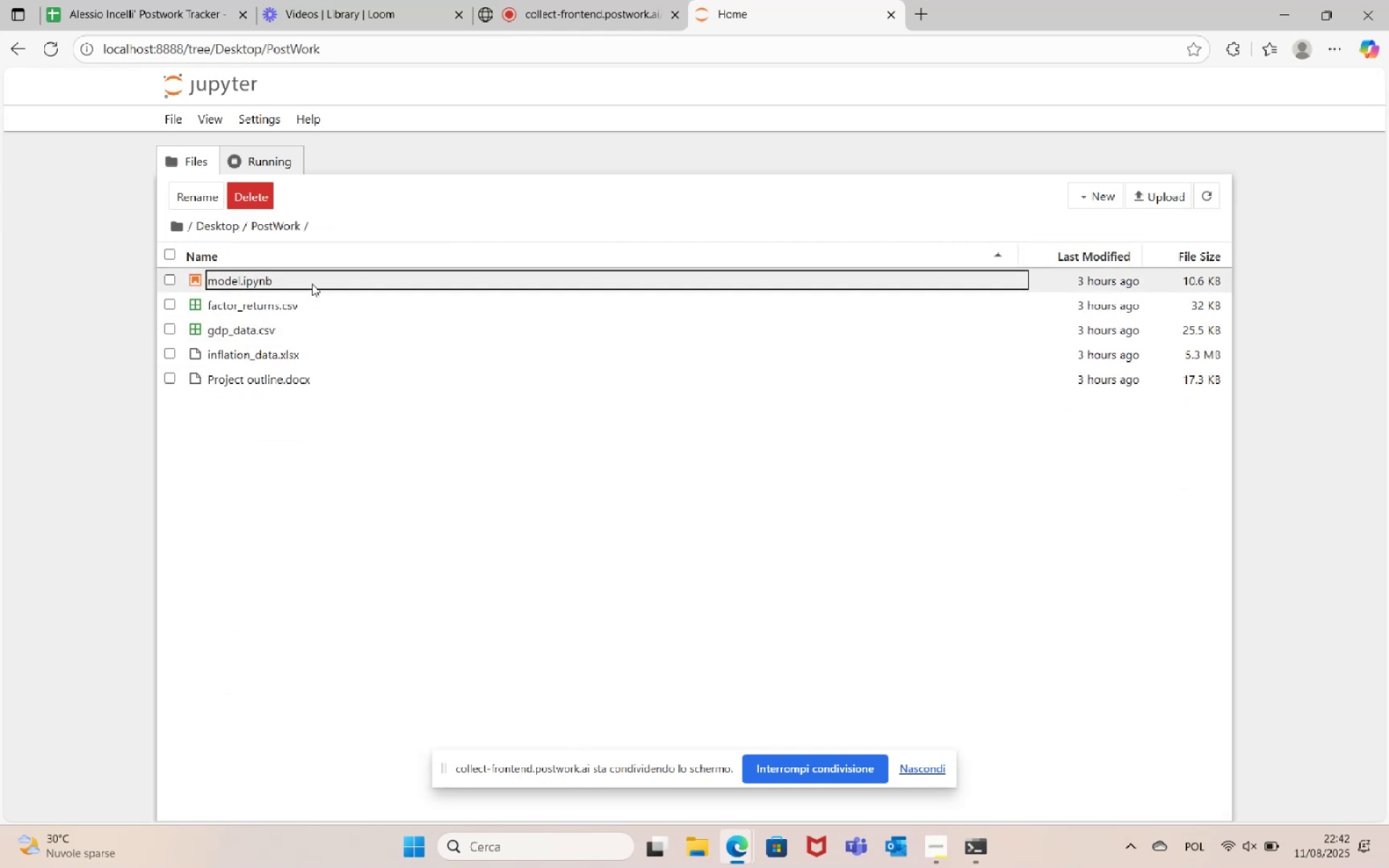 
double_click([312, 284])
 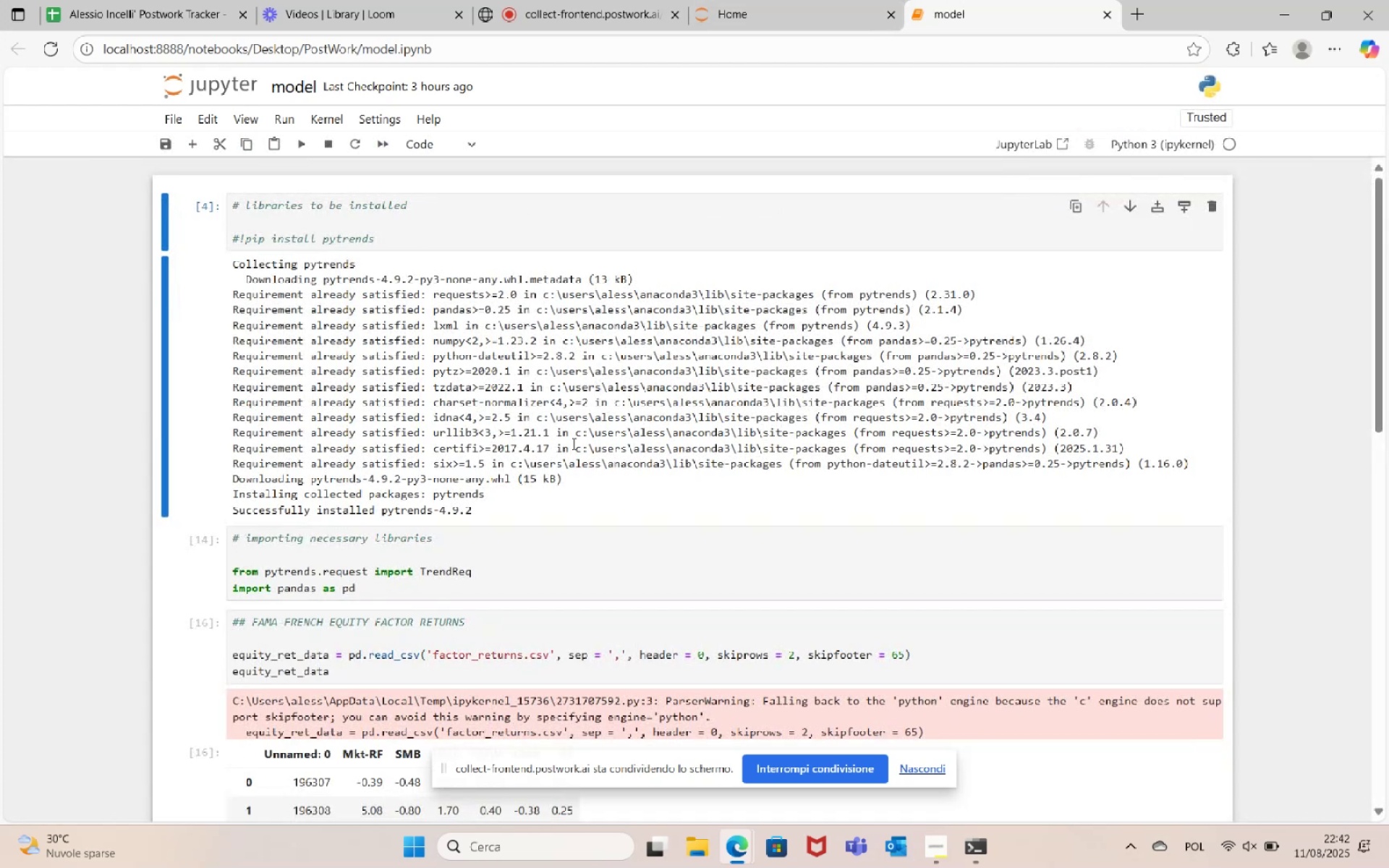 
wait(6.44)
 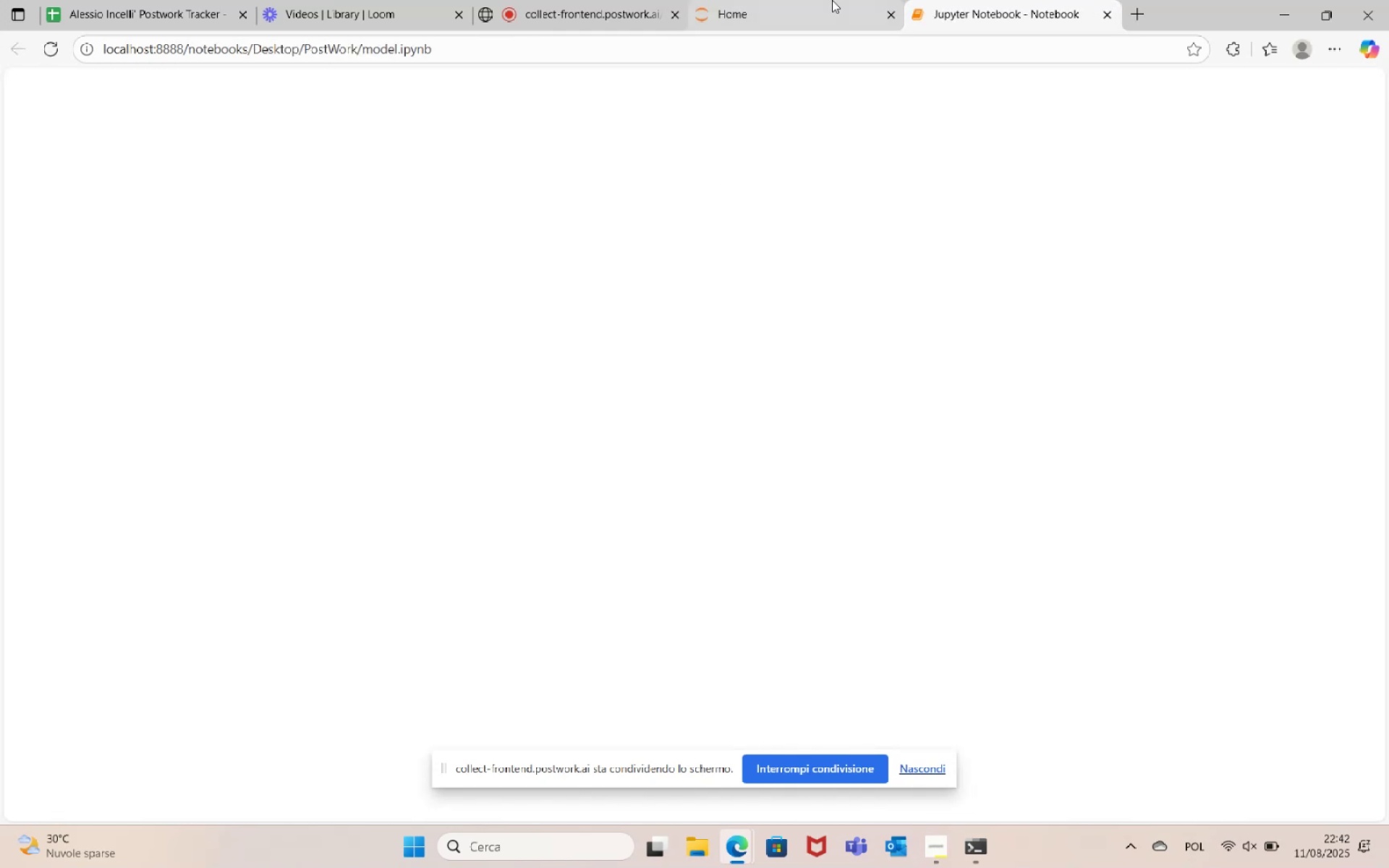 
scroll: coordinate [409, 347], scroll_direction: down, amount: 4.0
 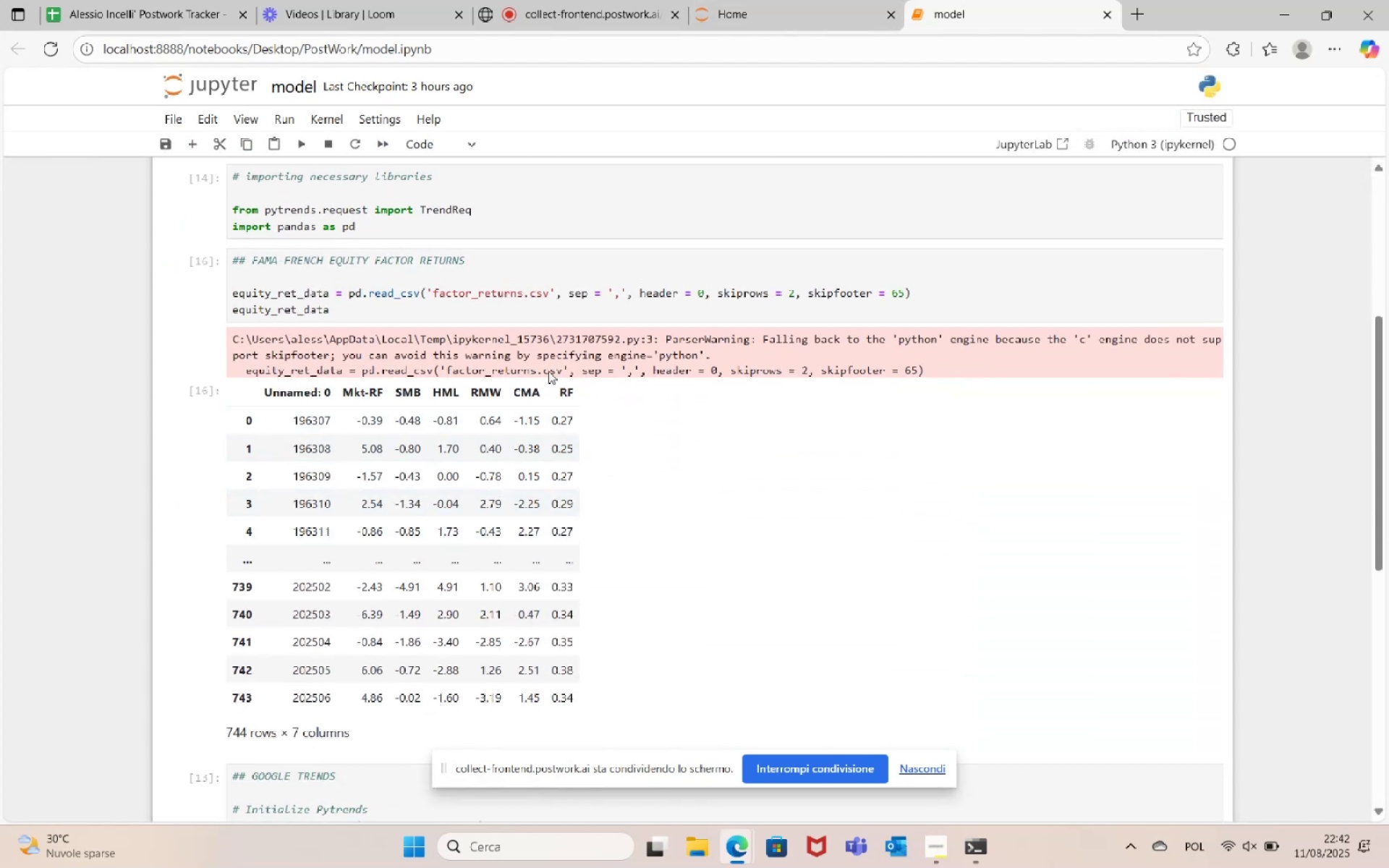 
wait(5.31)
 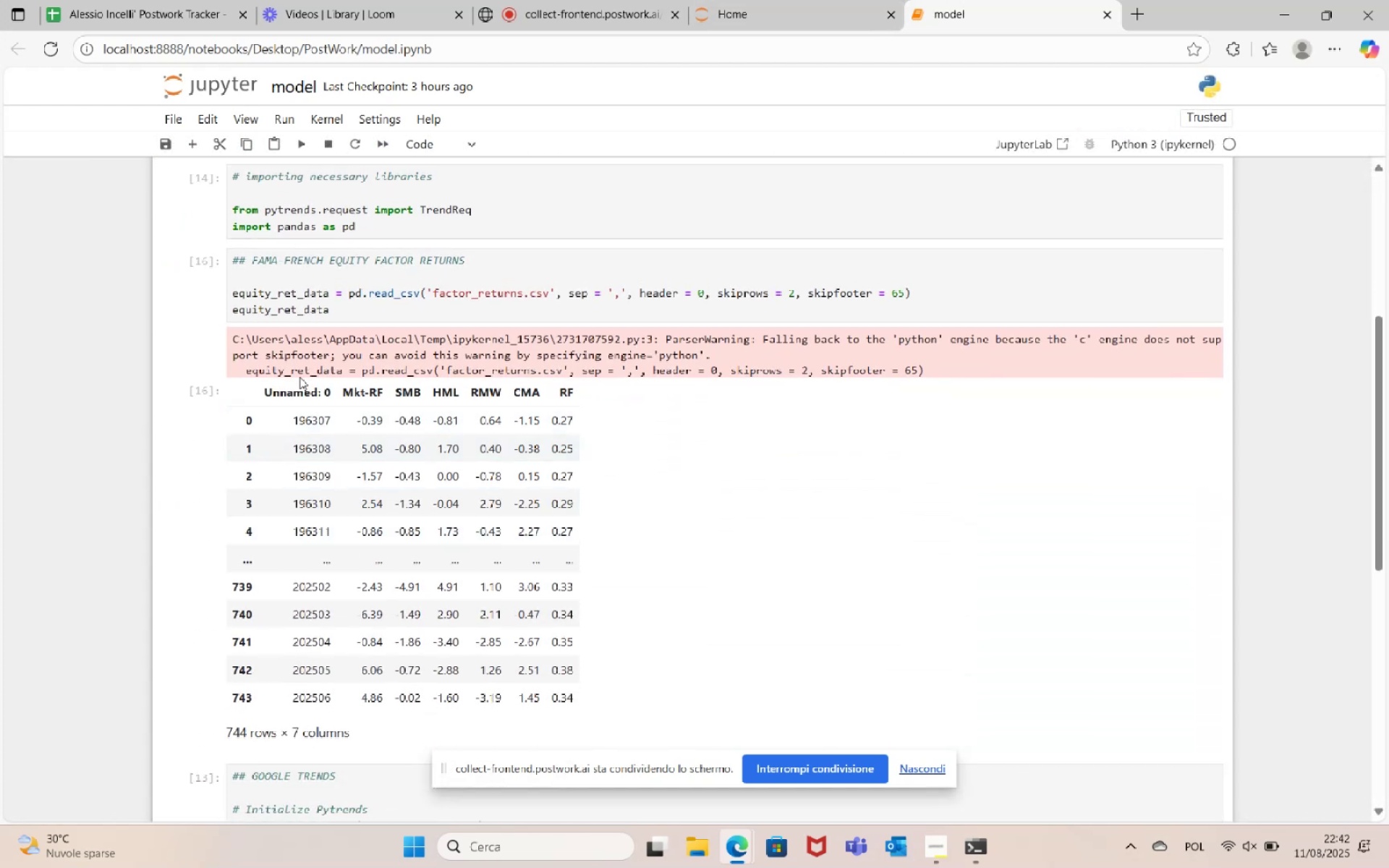 
left_click([518, 314])
 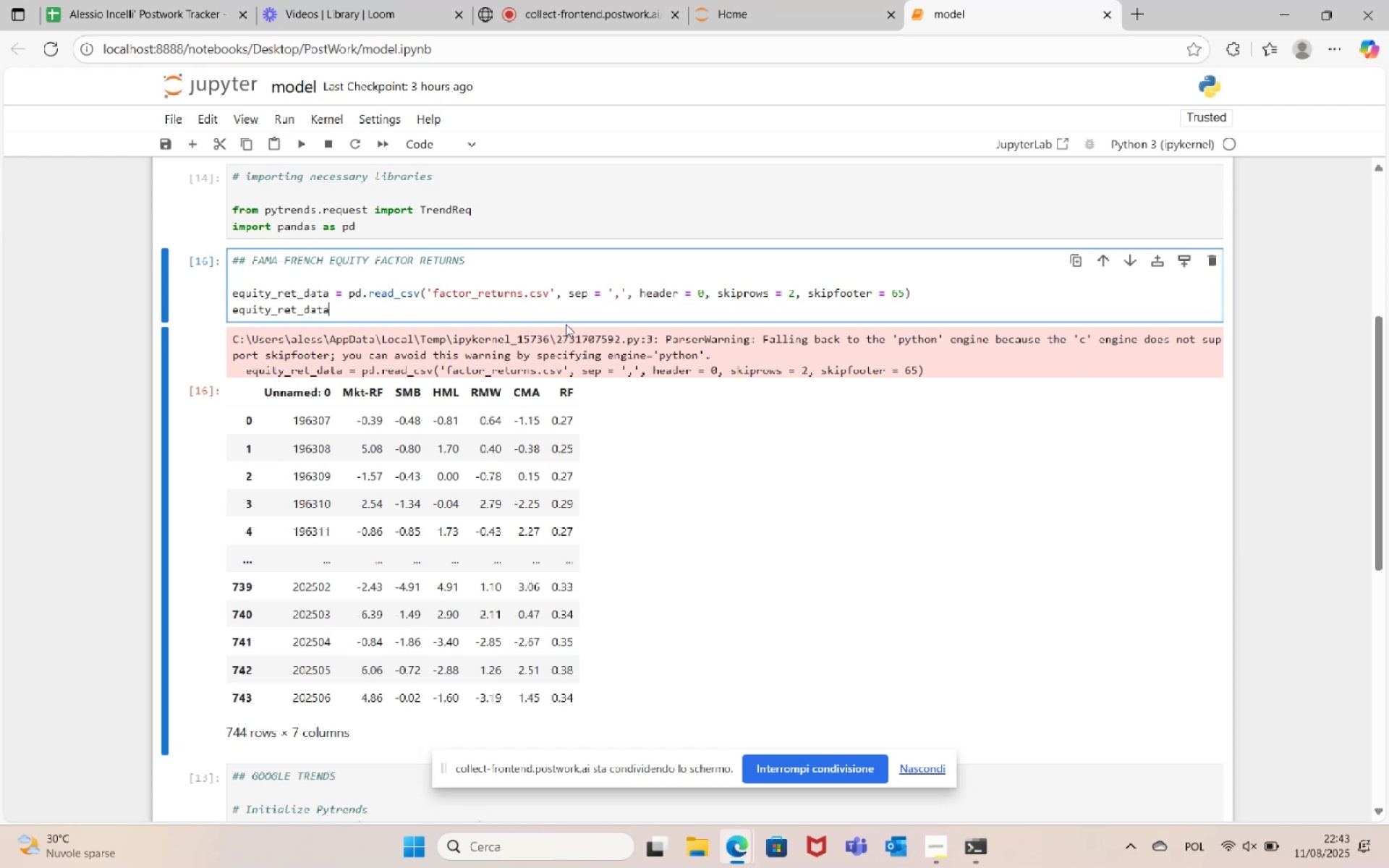 
scroll: coordinate [553, 363], scroll_direction: up, amount: 4.0
 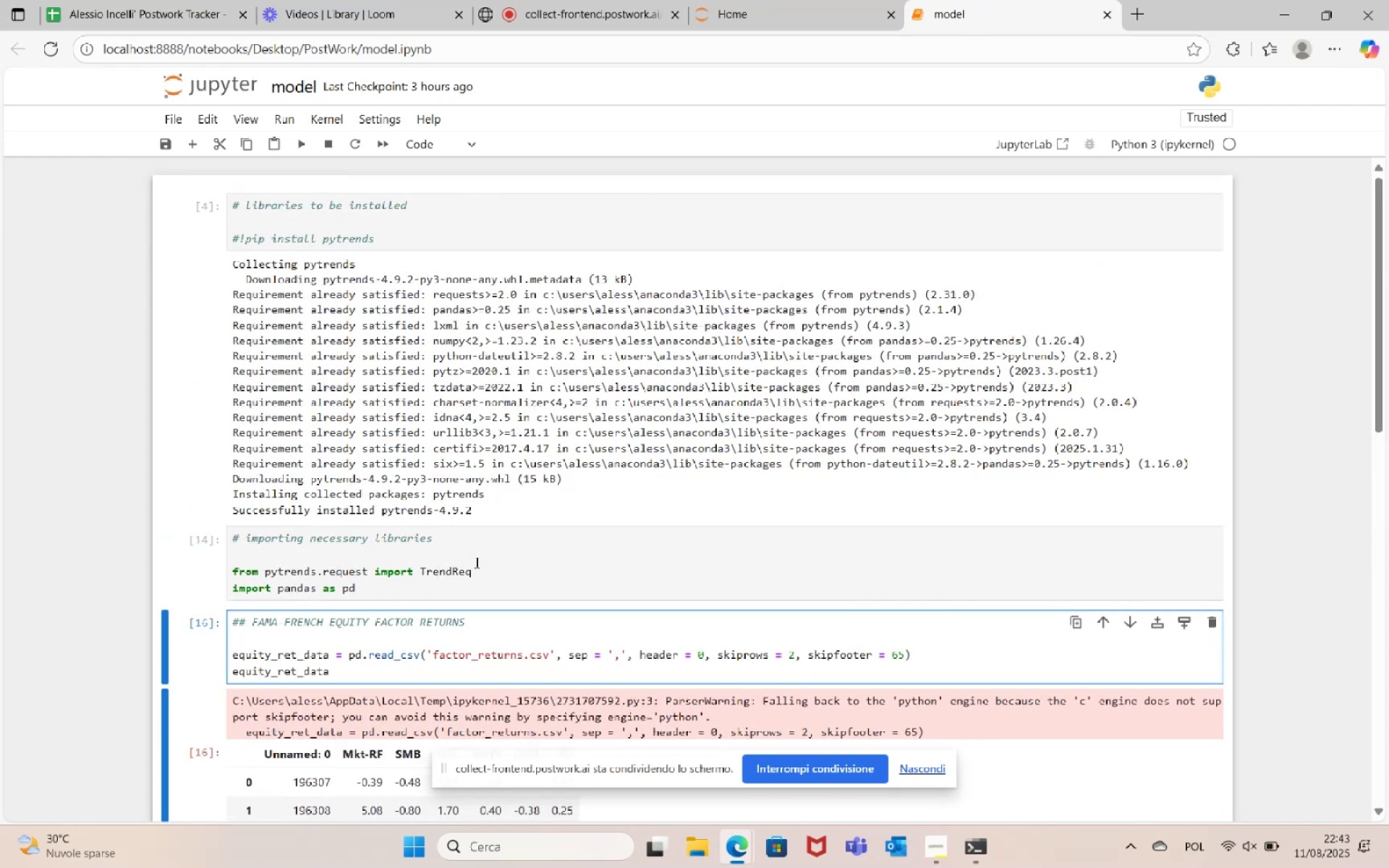 
left_click([530, 558])
 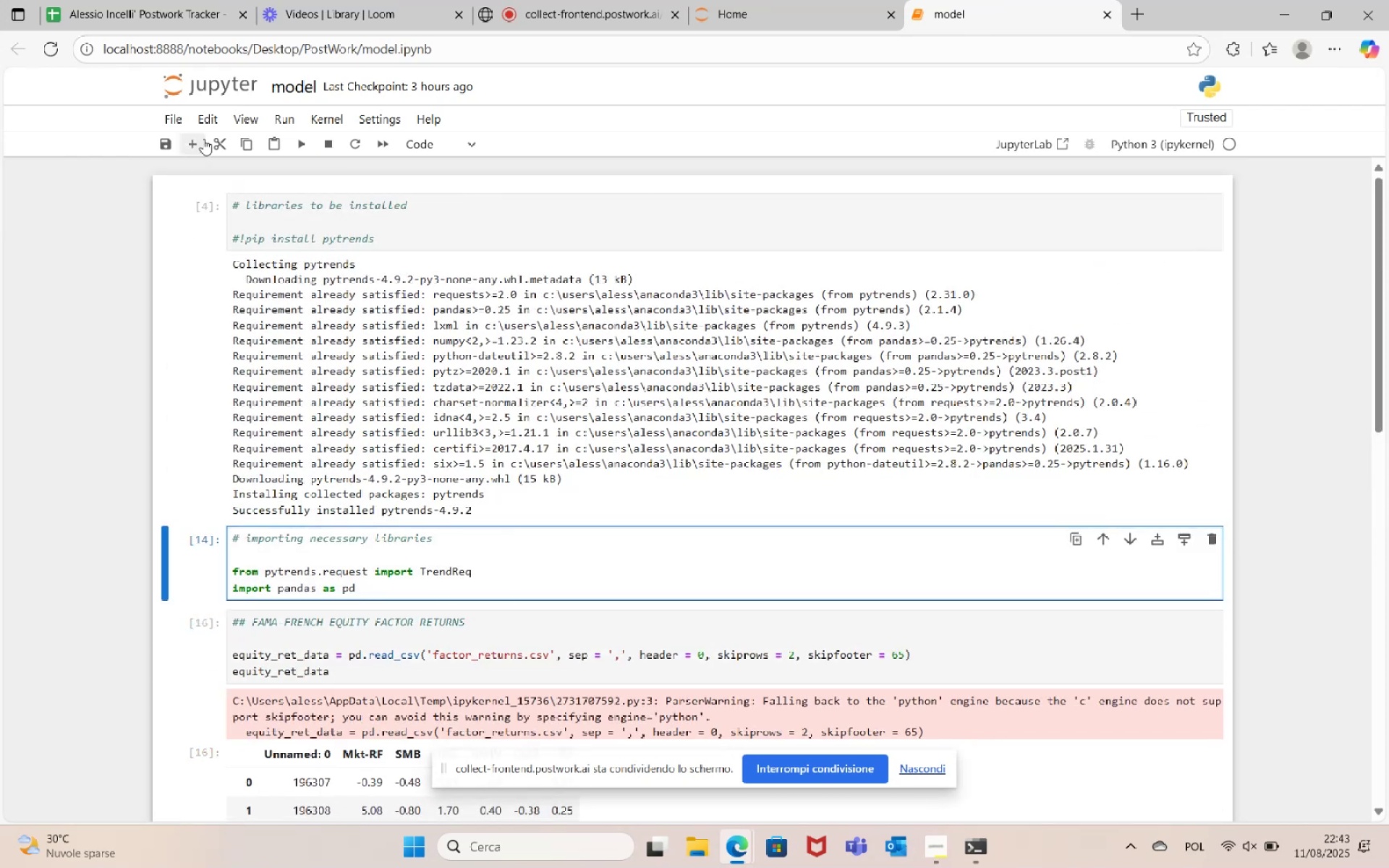 
left_click([198, 148])
 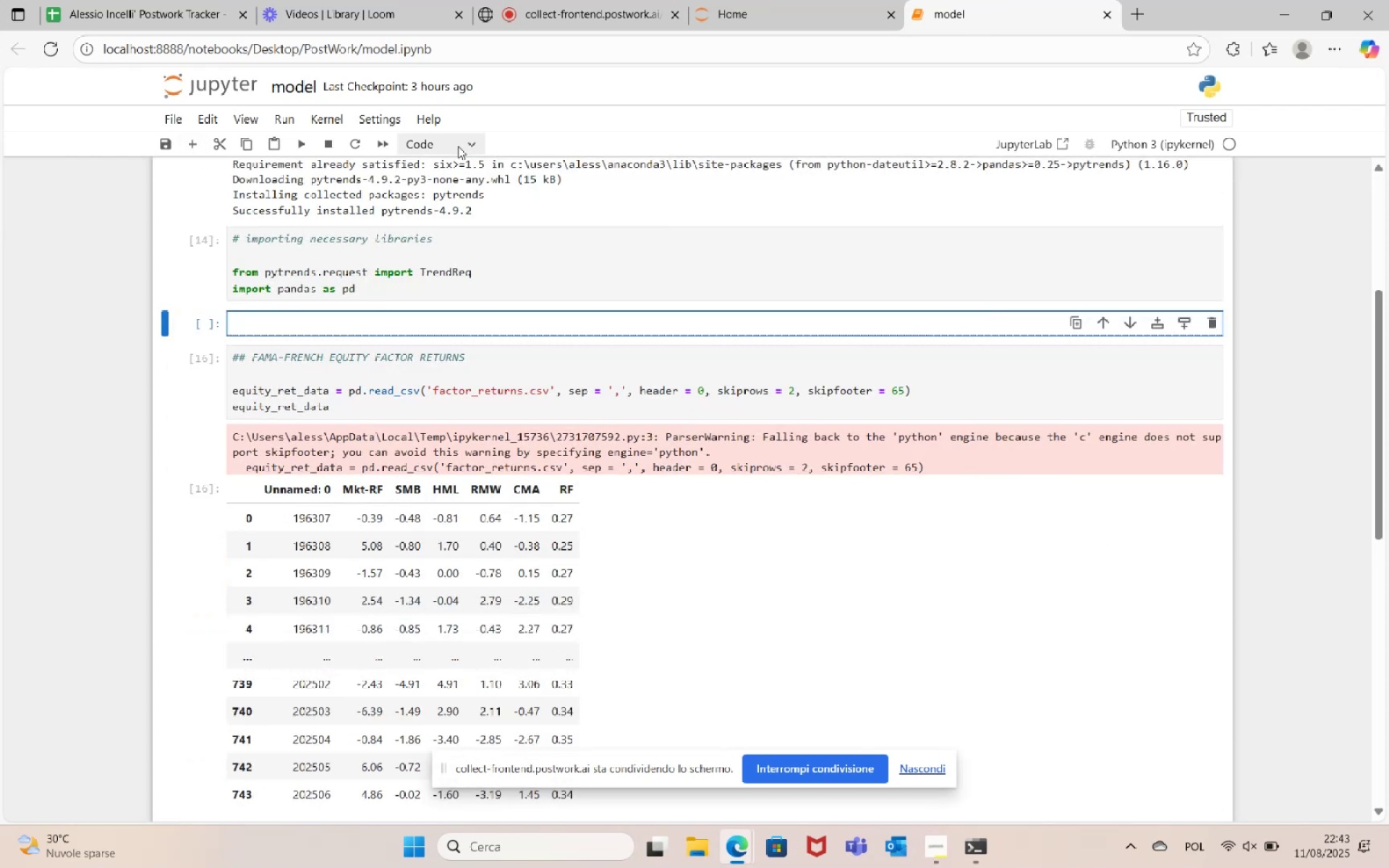 
left_click([457, 145])
 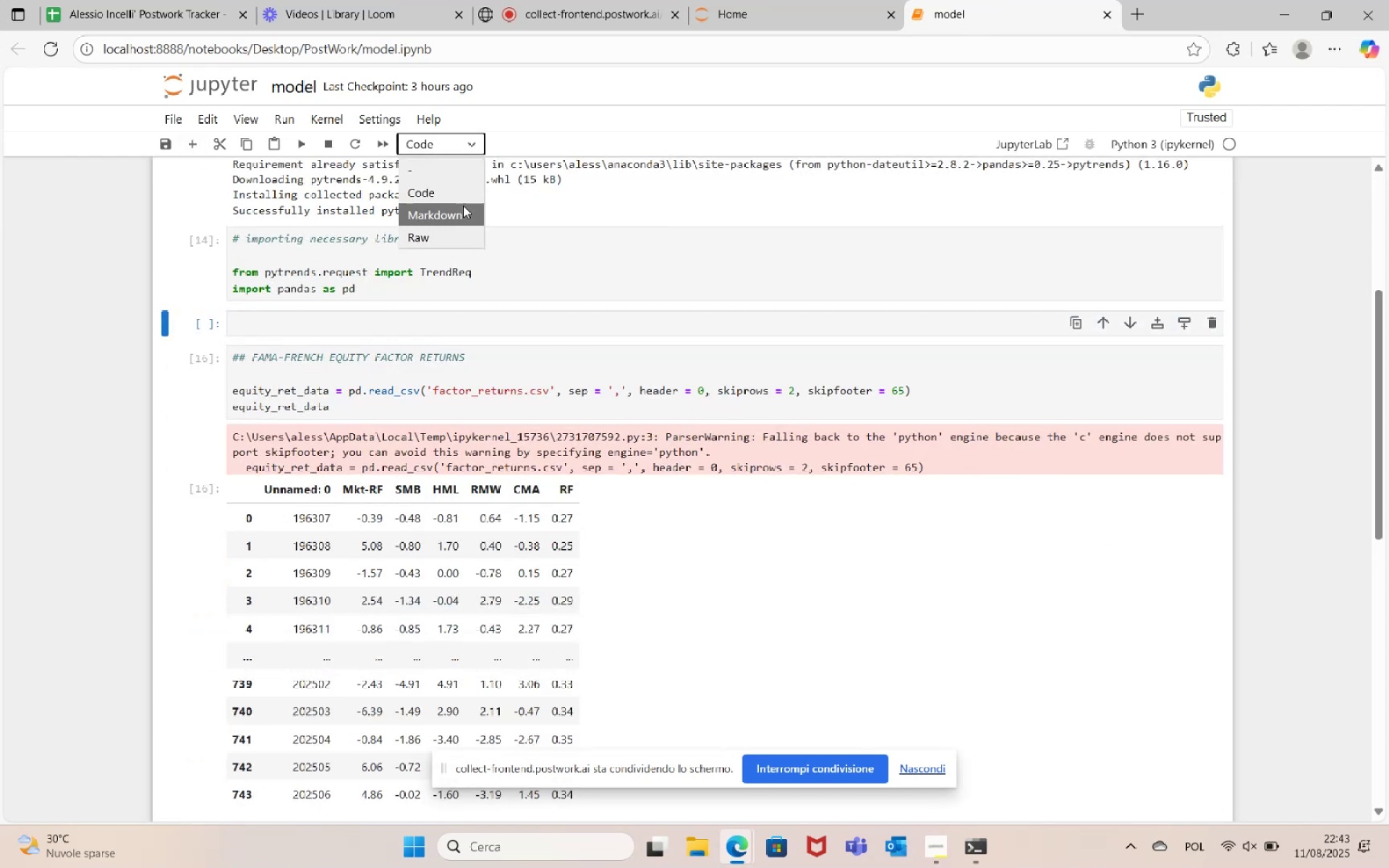 
left_click([463, 210])
 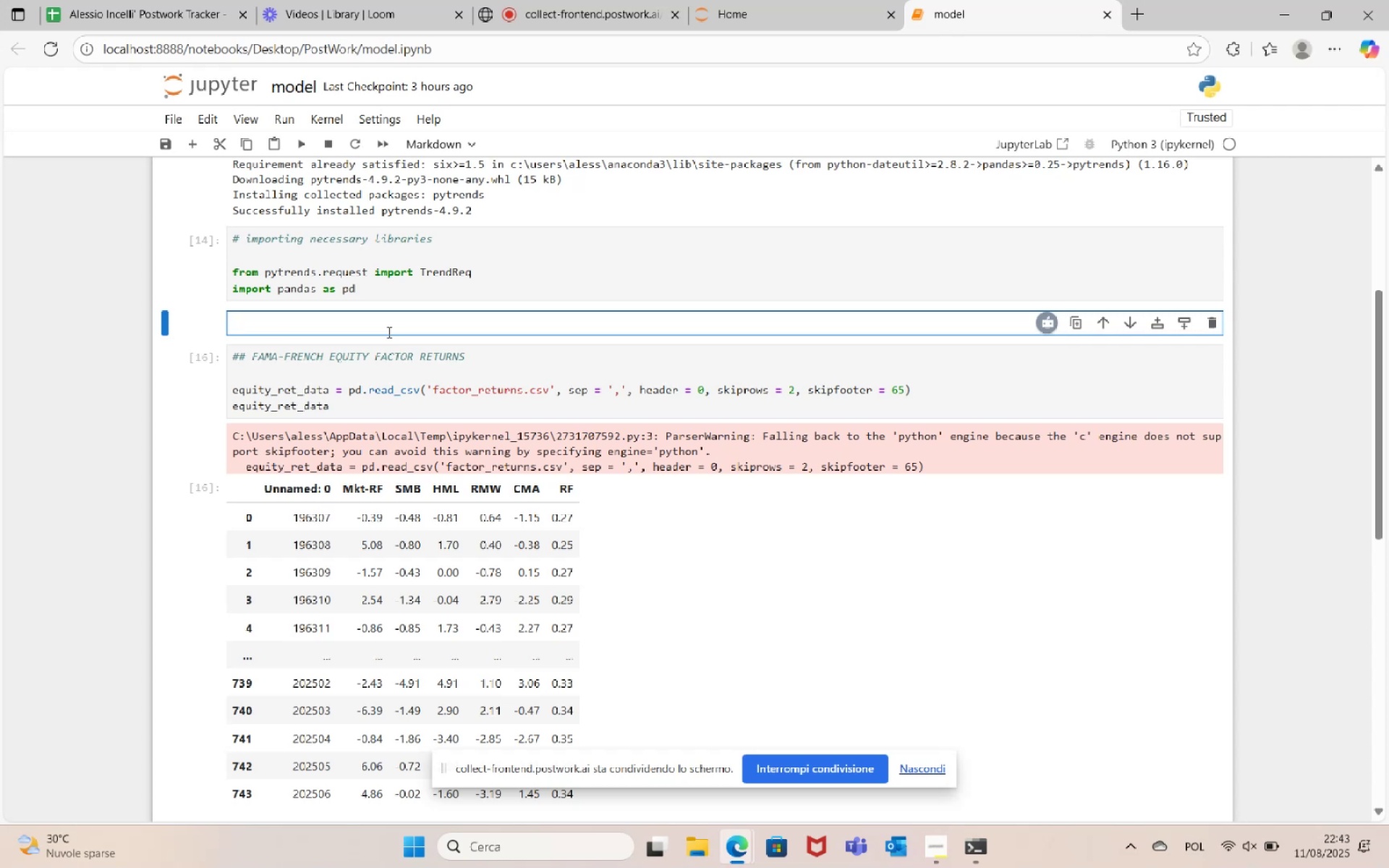 
wait(11.83)
 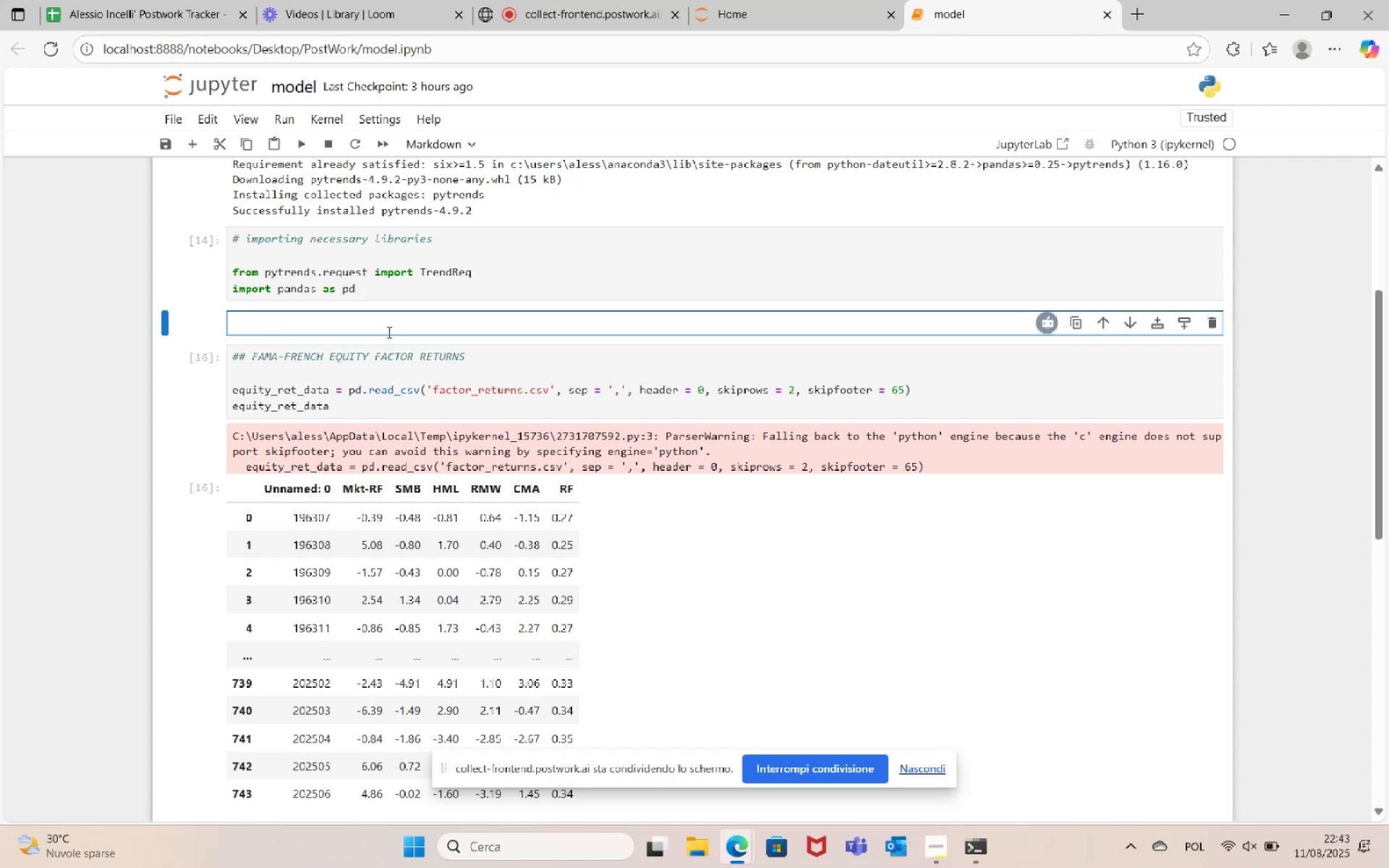 
hold_key(key=ShiftRight, duration=0.97)
 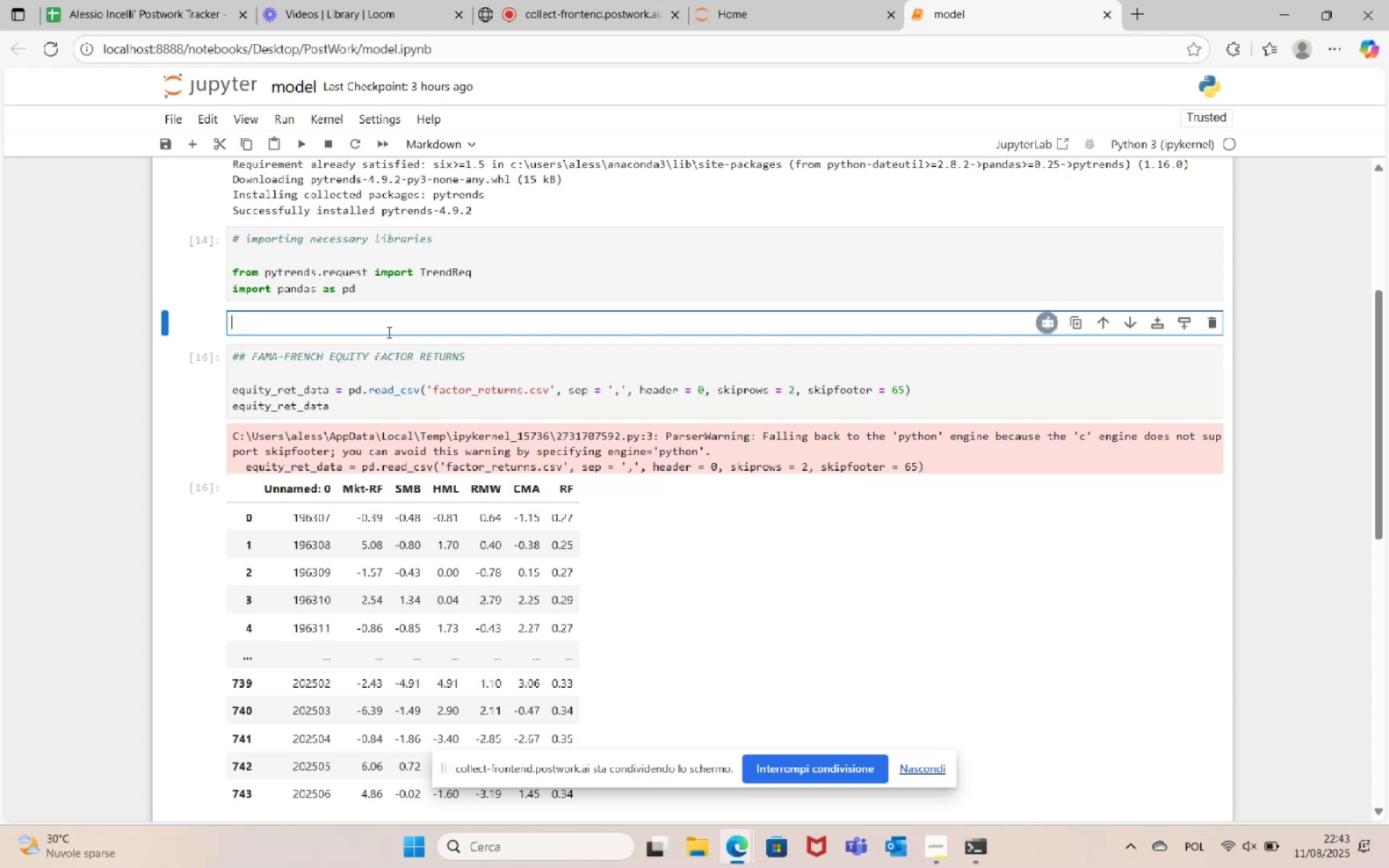 
hold_key(key=ShiftRight, duration=0.8)
 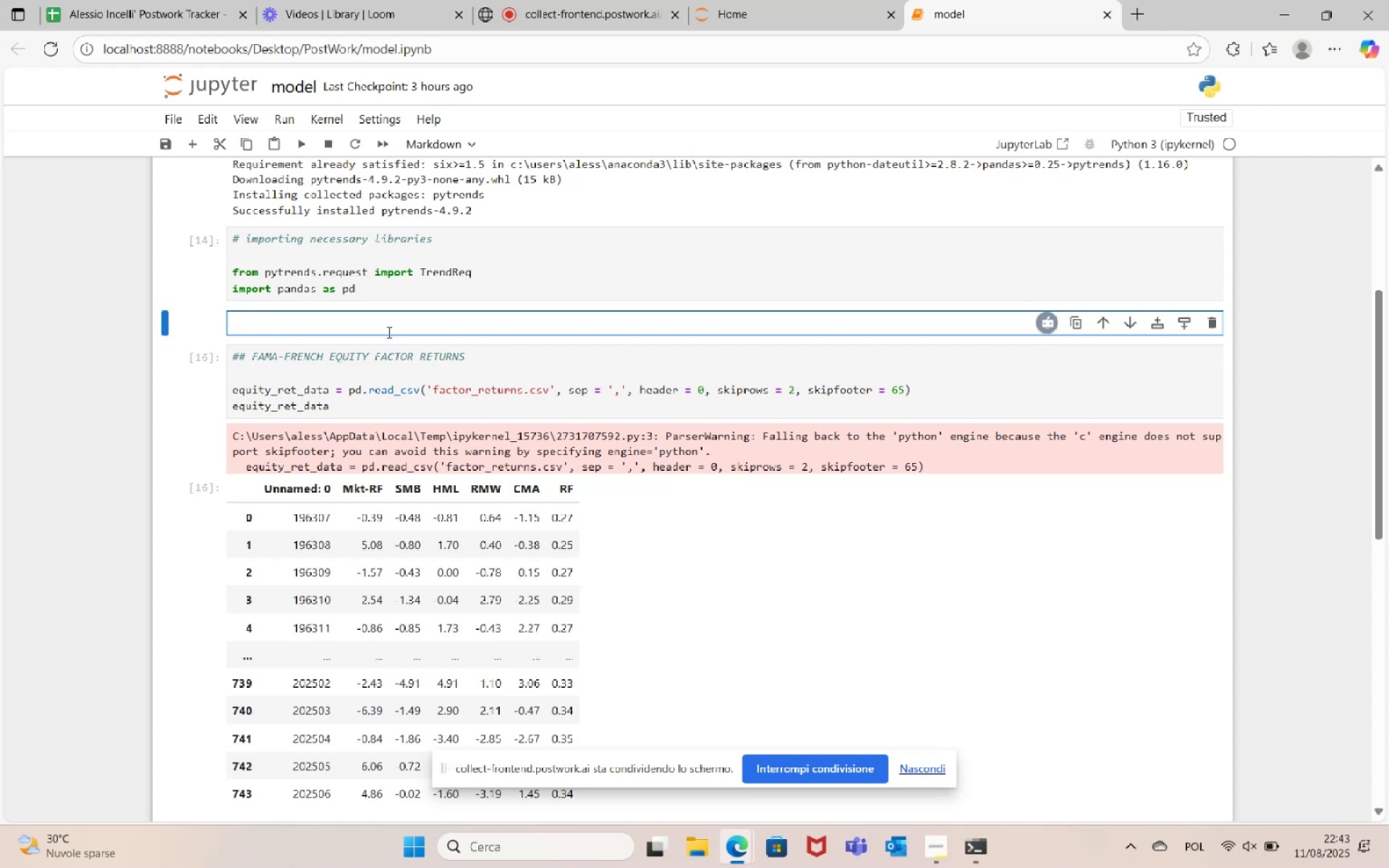 
type(***)
key(Backspace)
key(Backspace)
type( )
 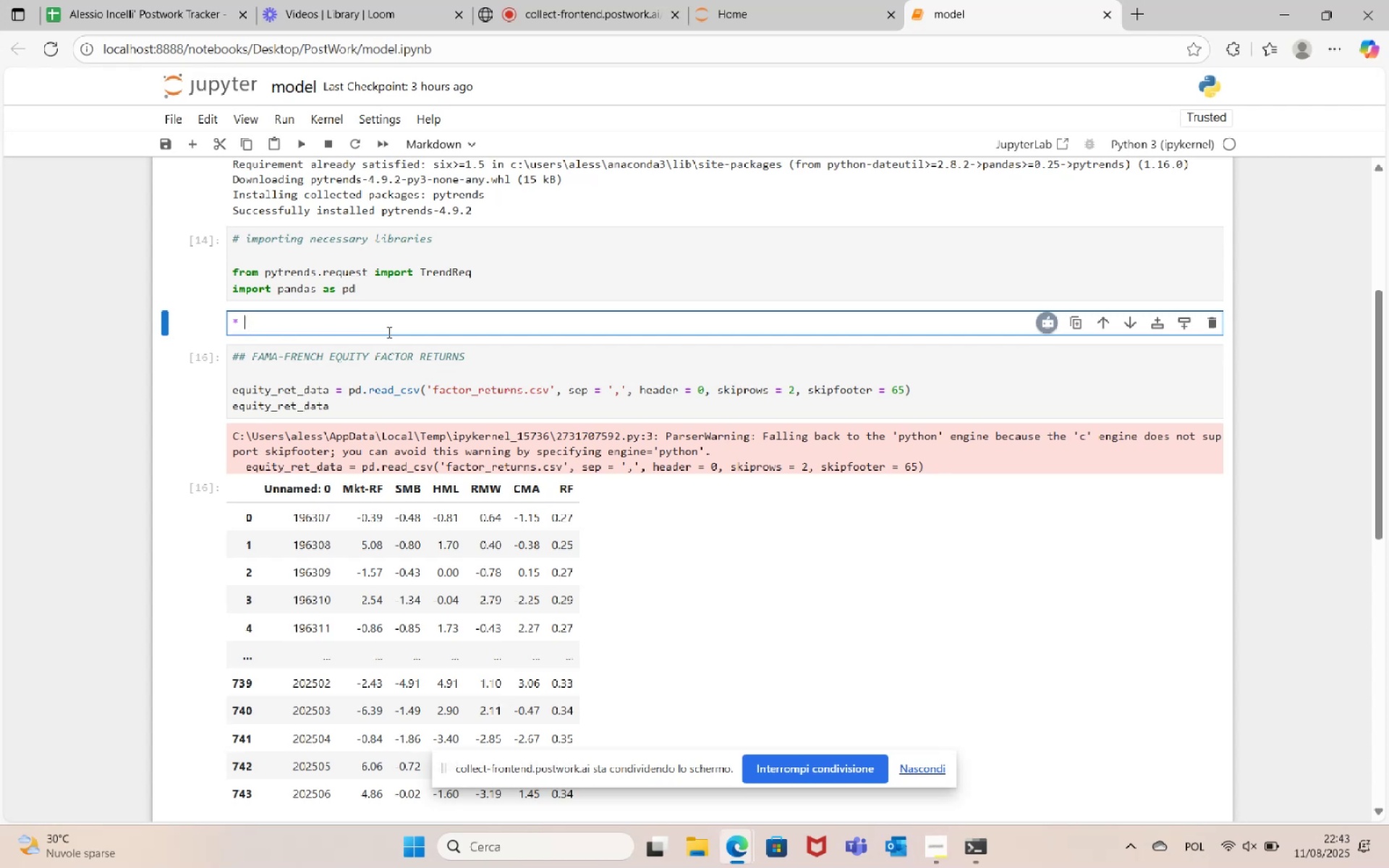 
type(1. )
key(Backspace)
key(Backspace)
type(****)
key(Backspace)
type( )
key(Backspace)
type( )
 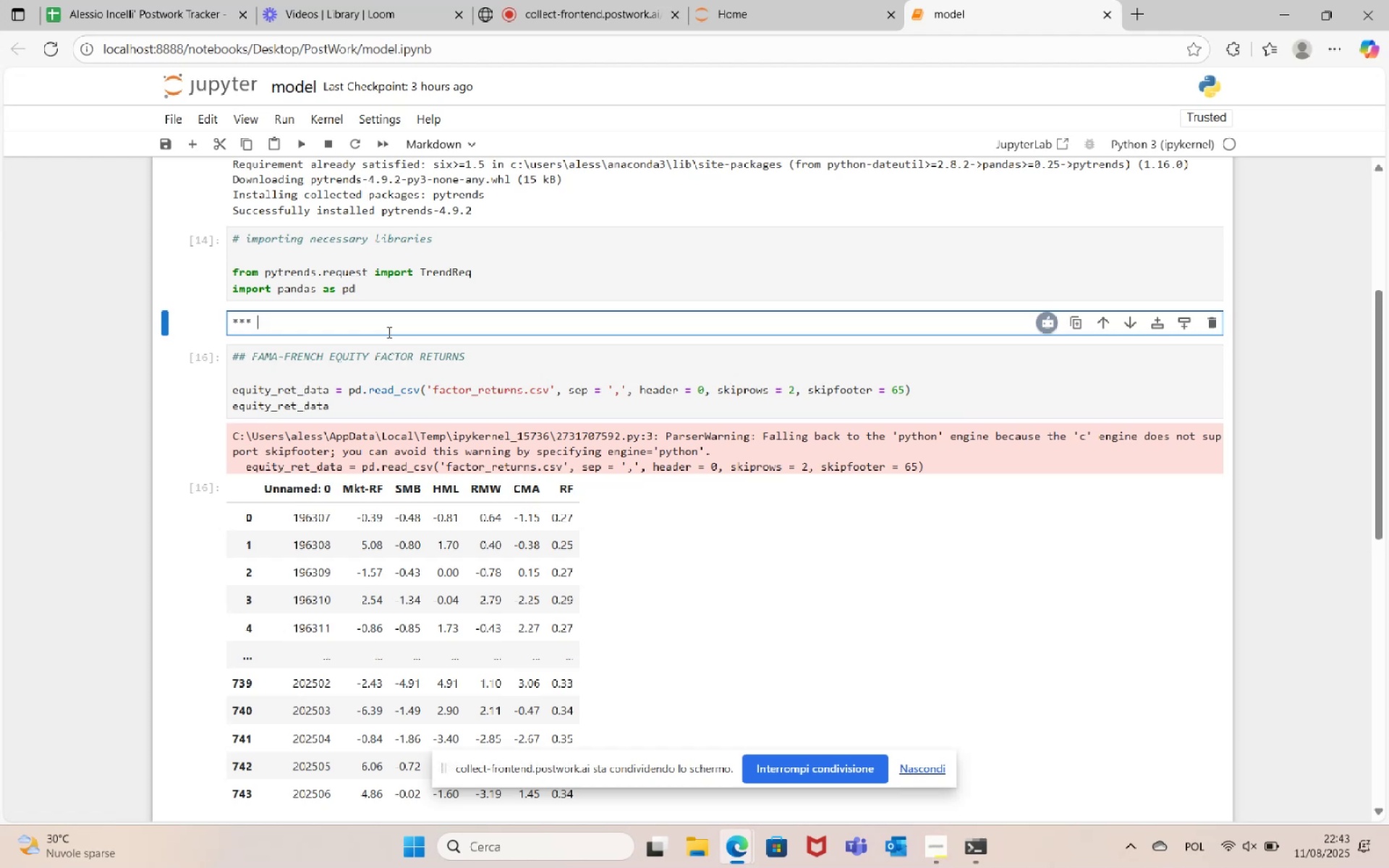 
left_click([761, 0])
 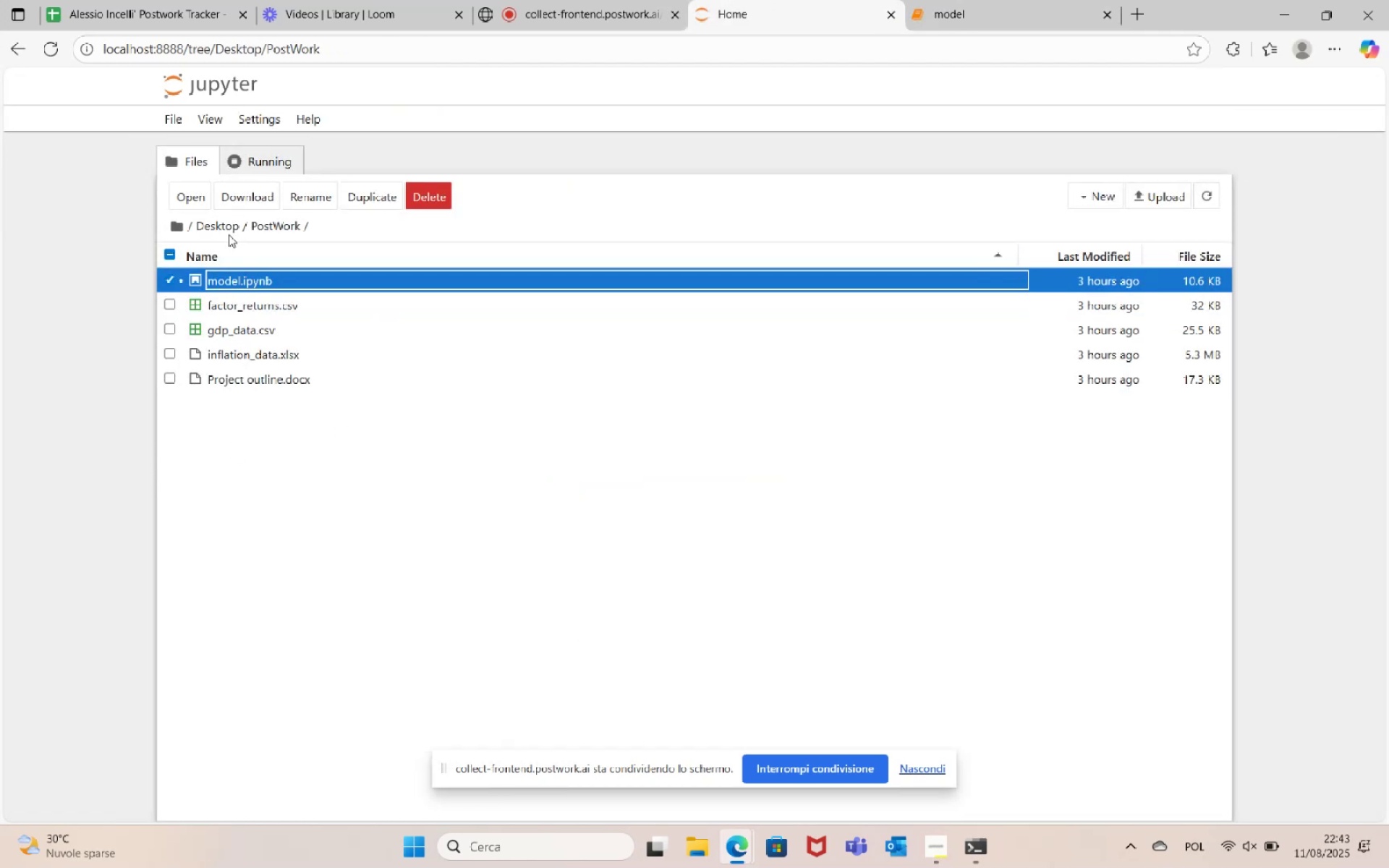 
left_click([229, 229])
 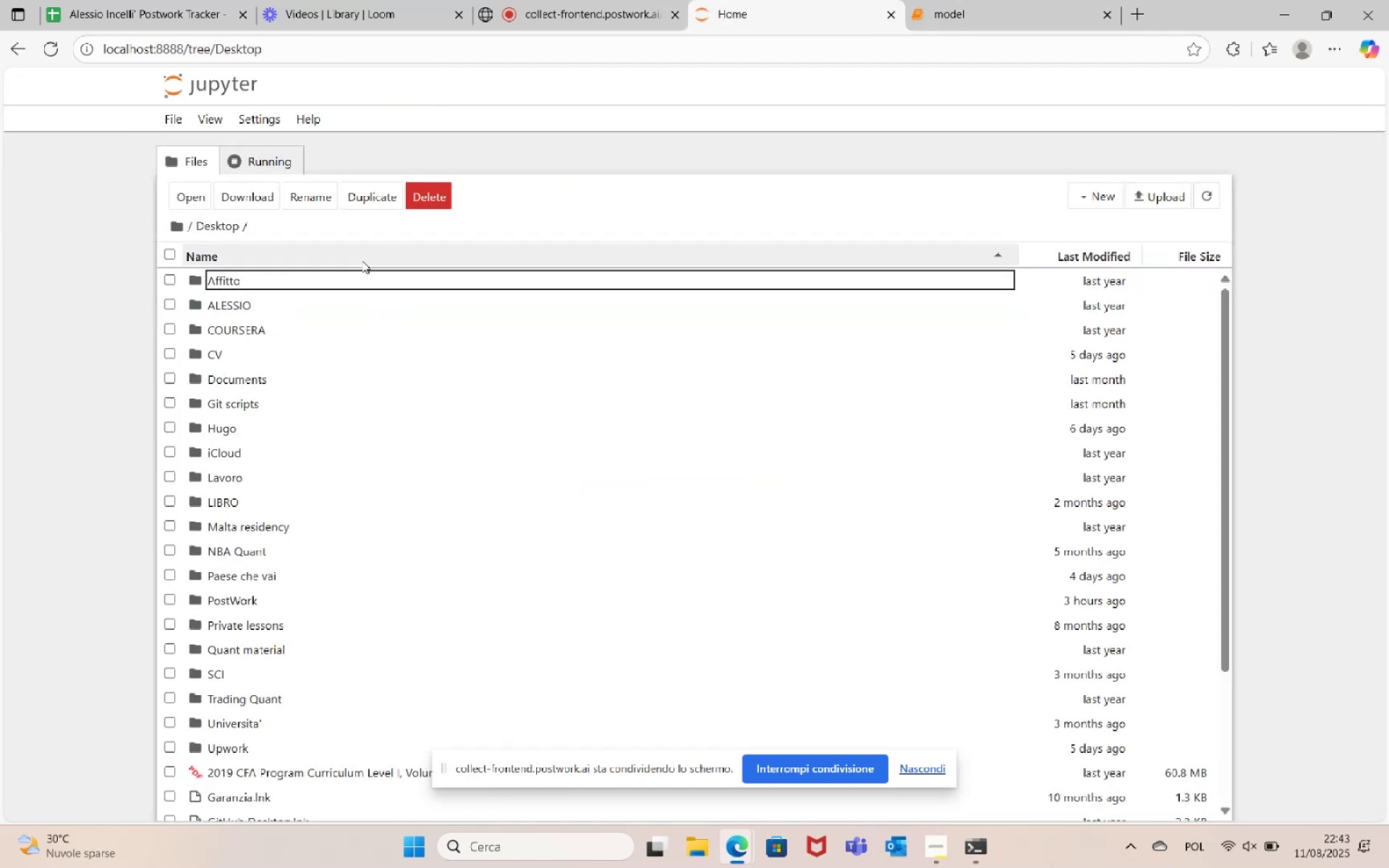 
scroll: coordinate [299, 456], scroll_direction: down, amount: 2.0
 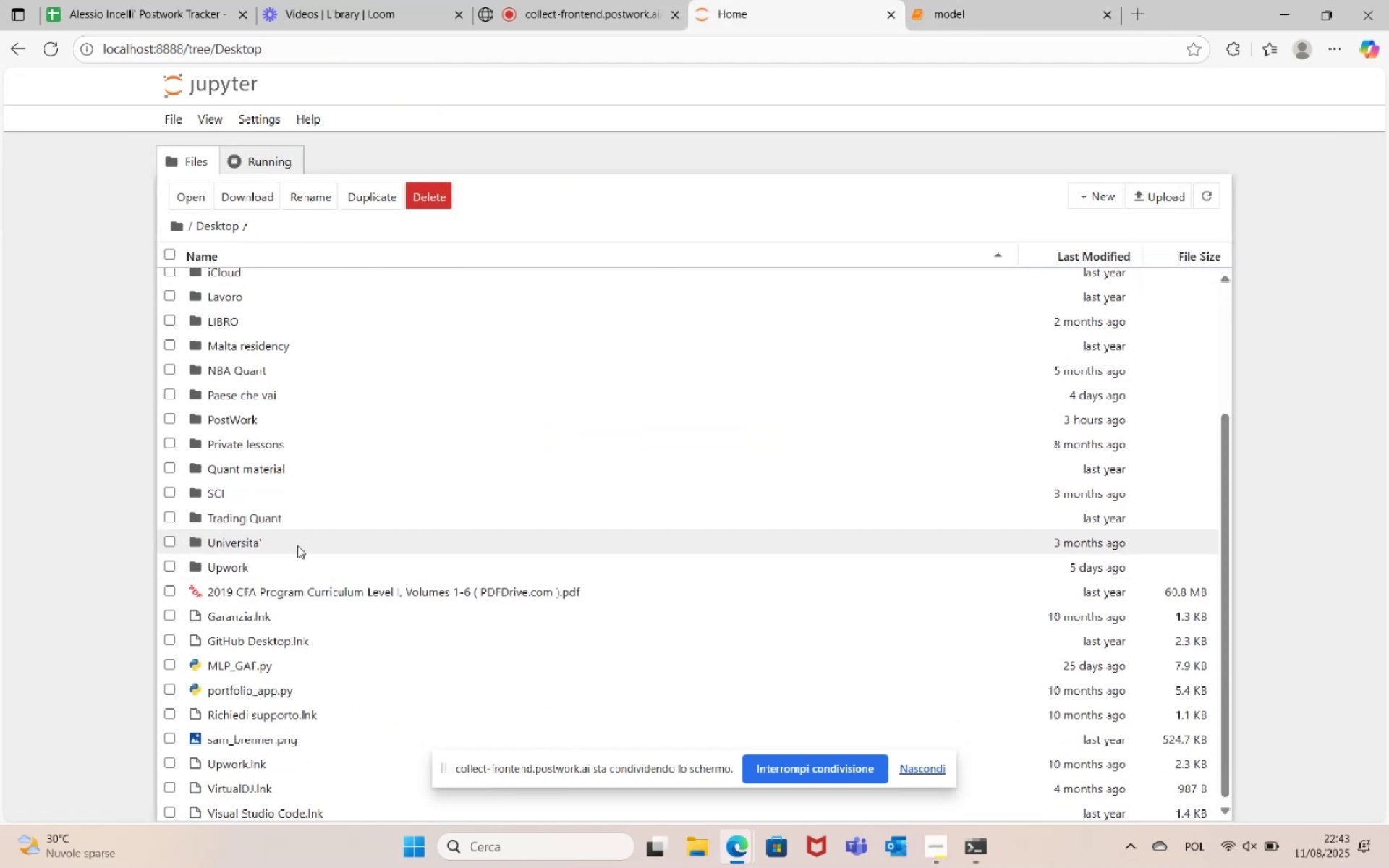 
double_click([297, 545])
 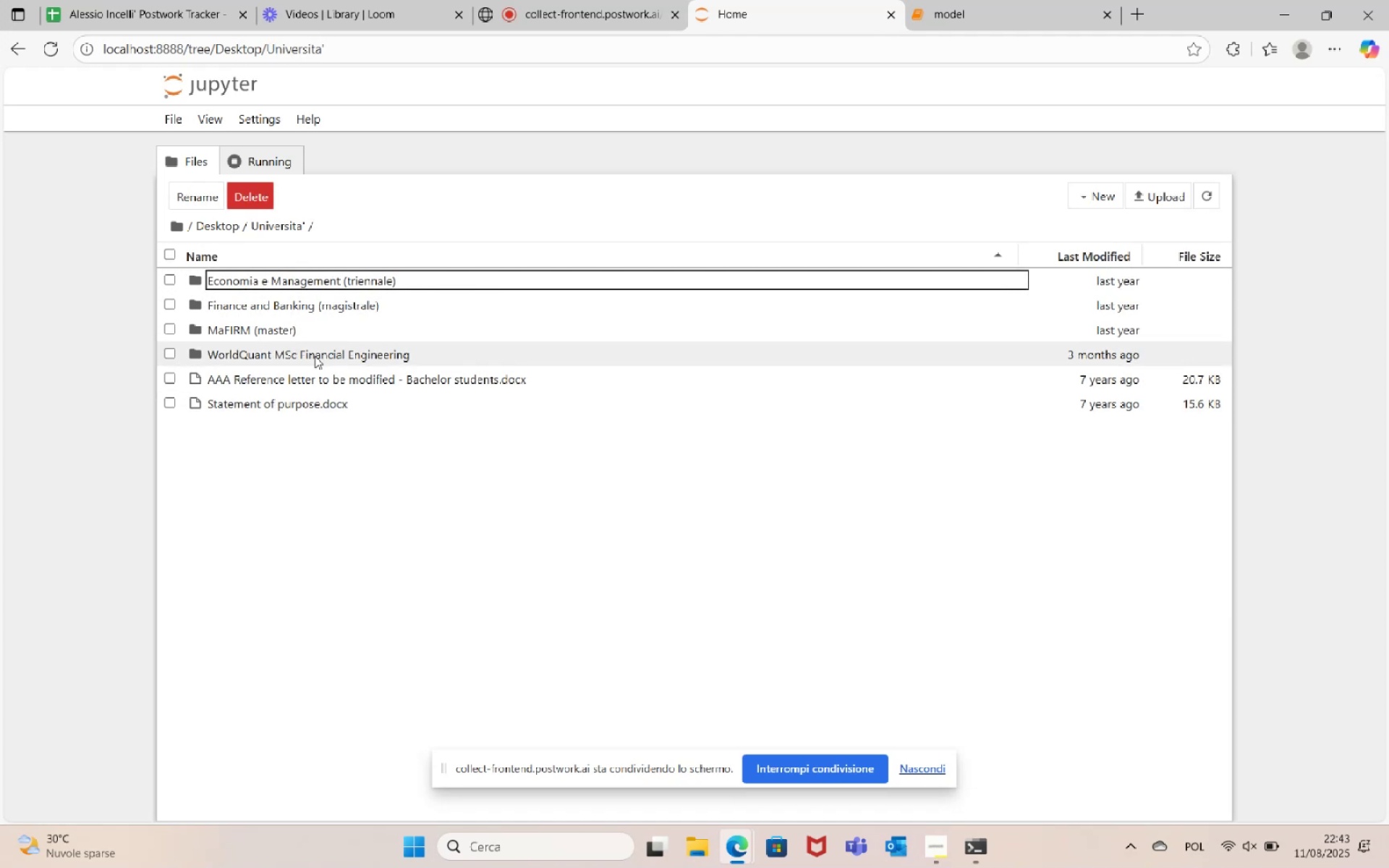 
double_click([315, 355])
 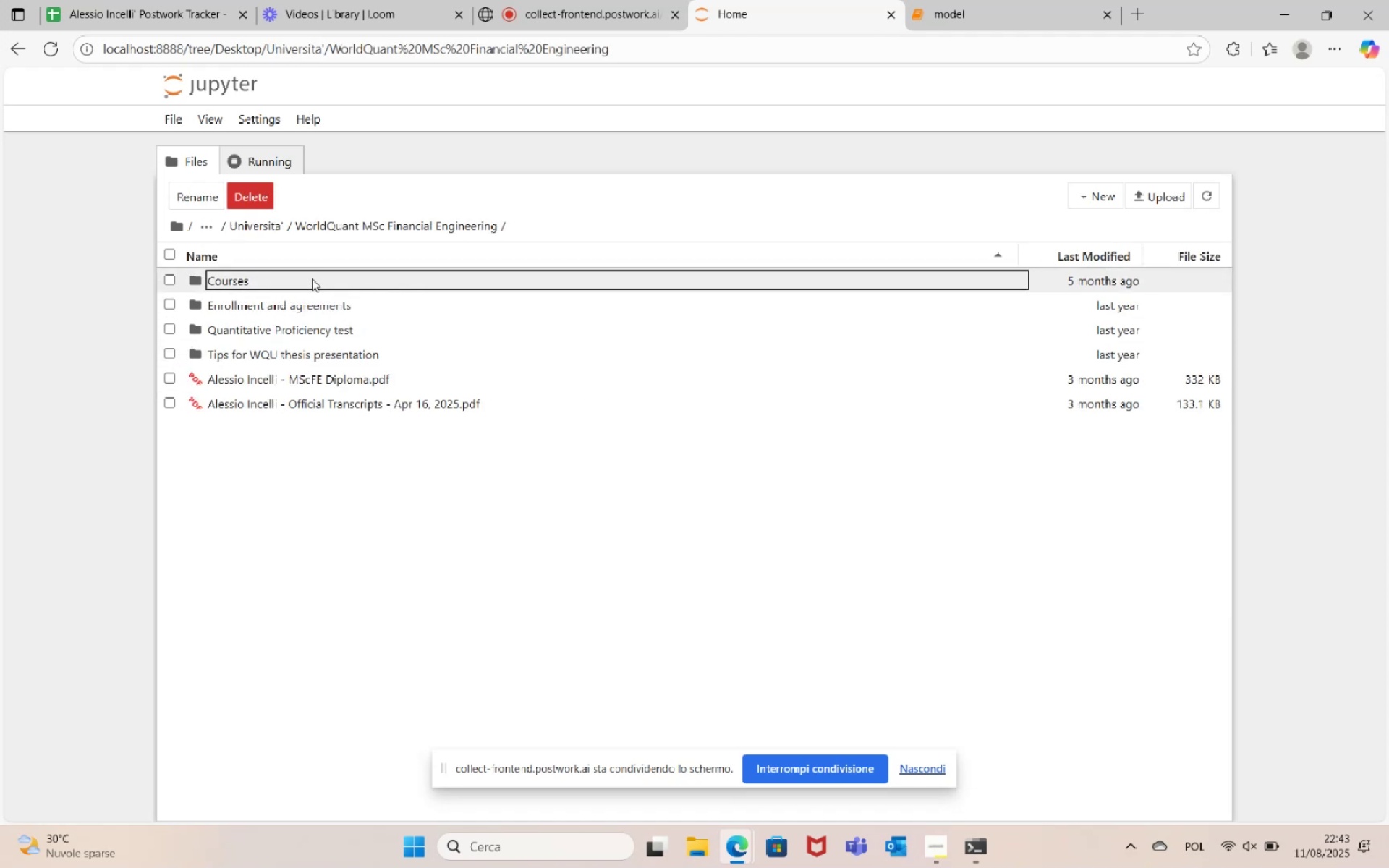 
double_click([312, 278])
 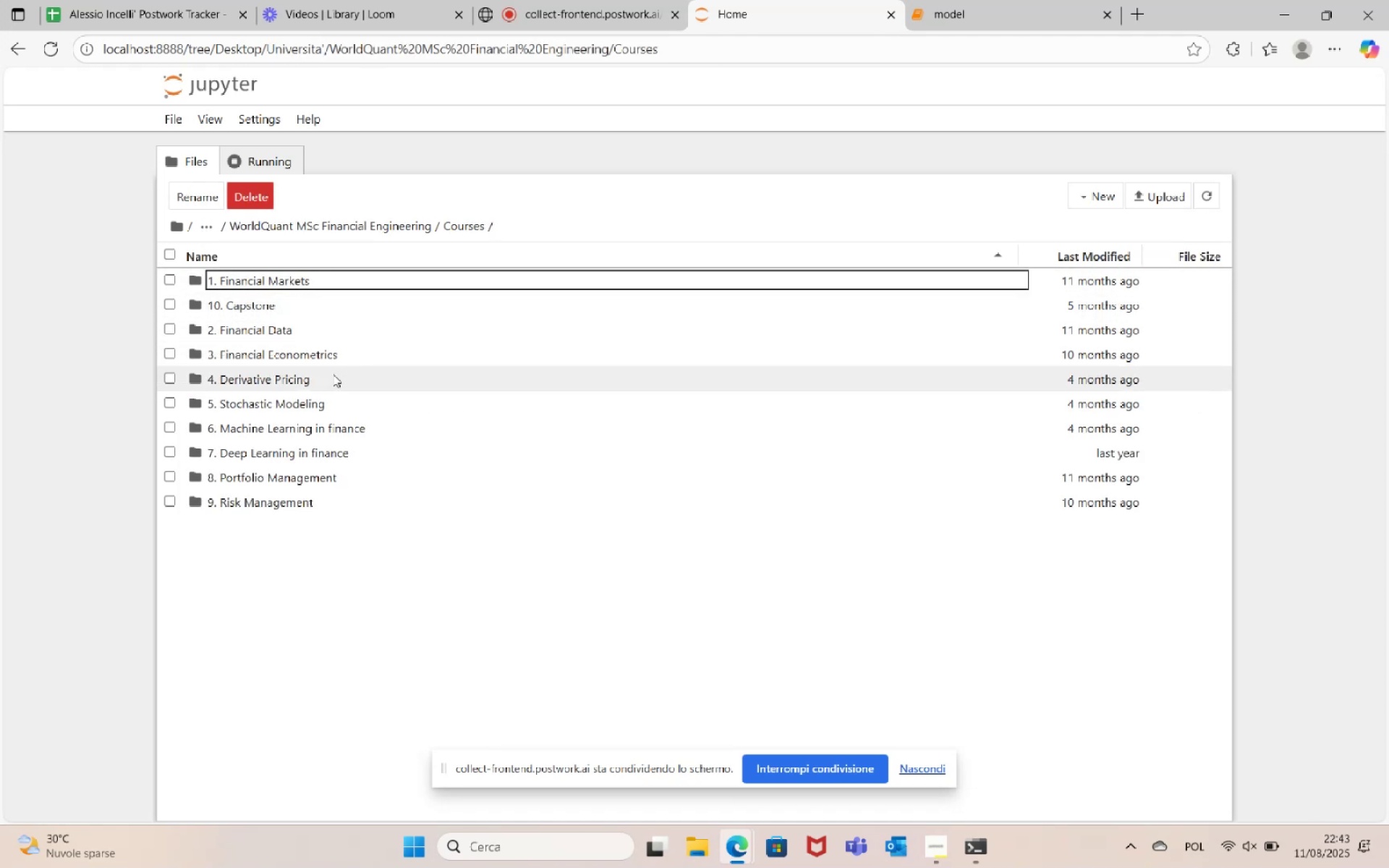 
double_click([338, 376])
 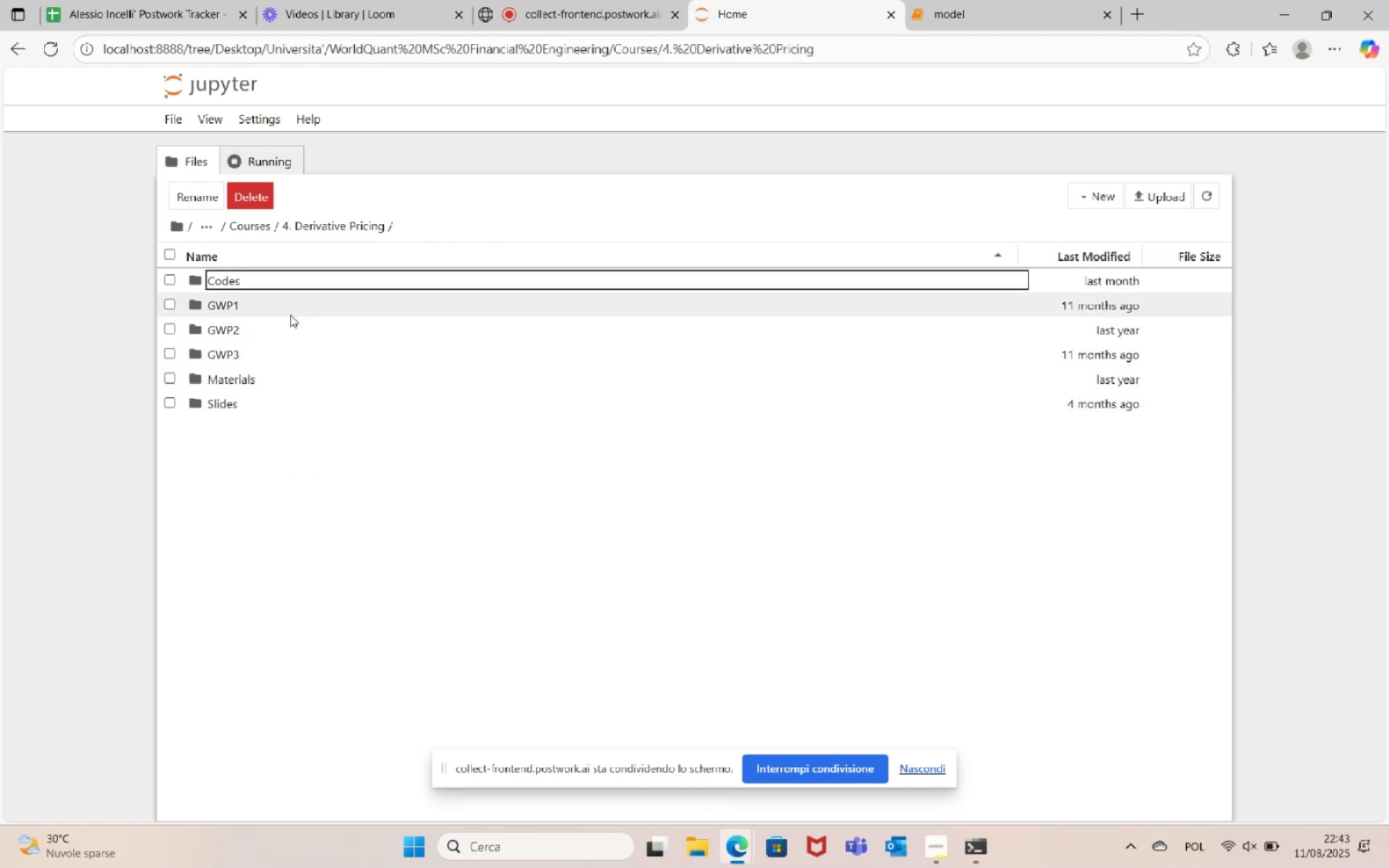 
double_click([290, 312])
 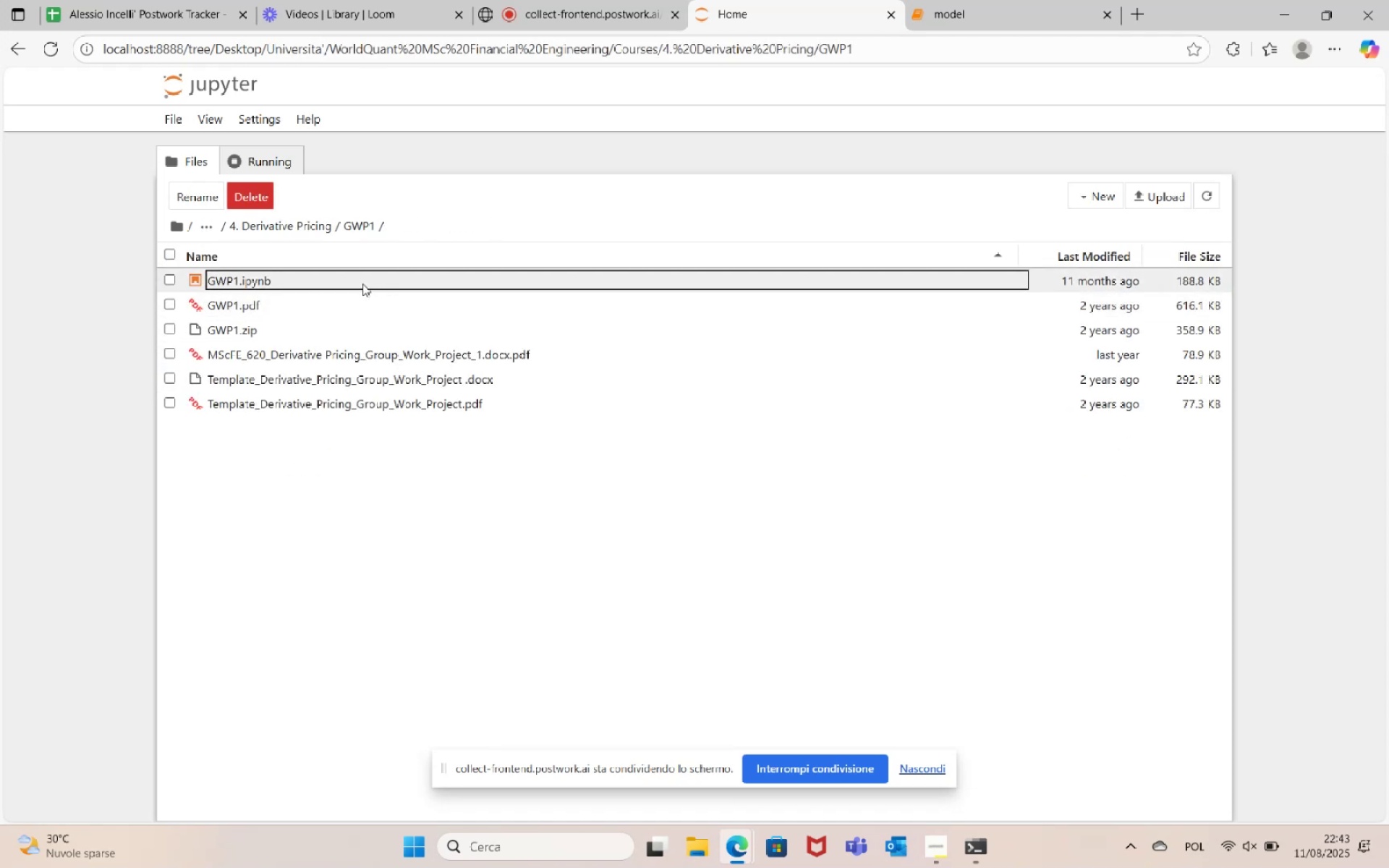 
double_click([361, 281])
 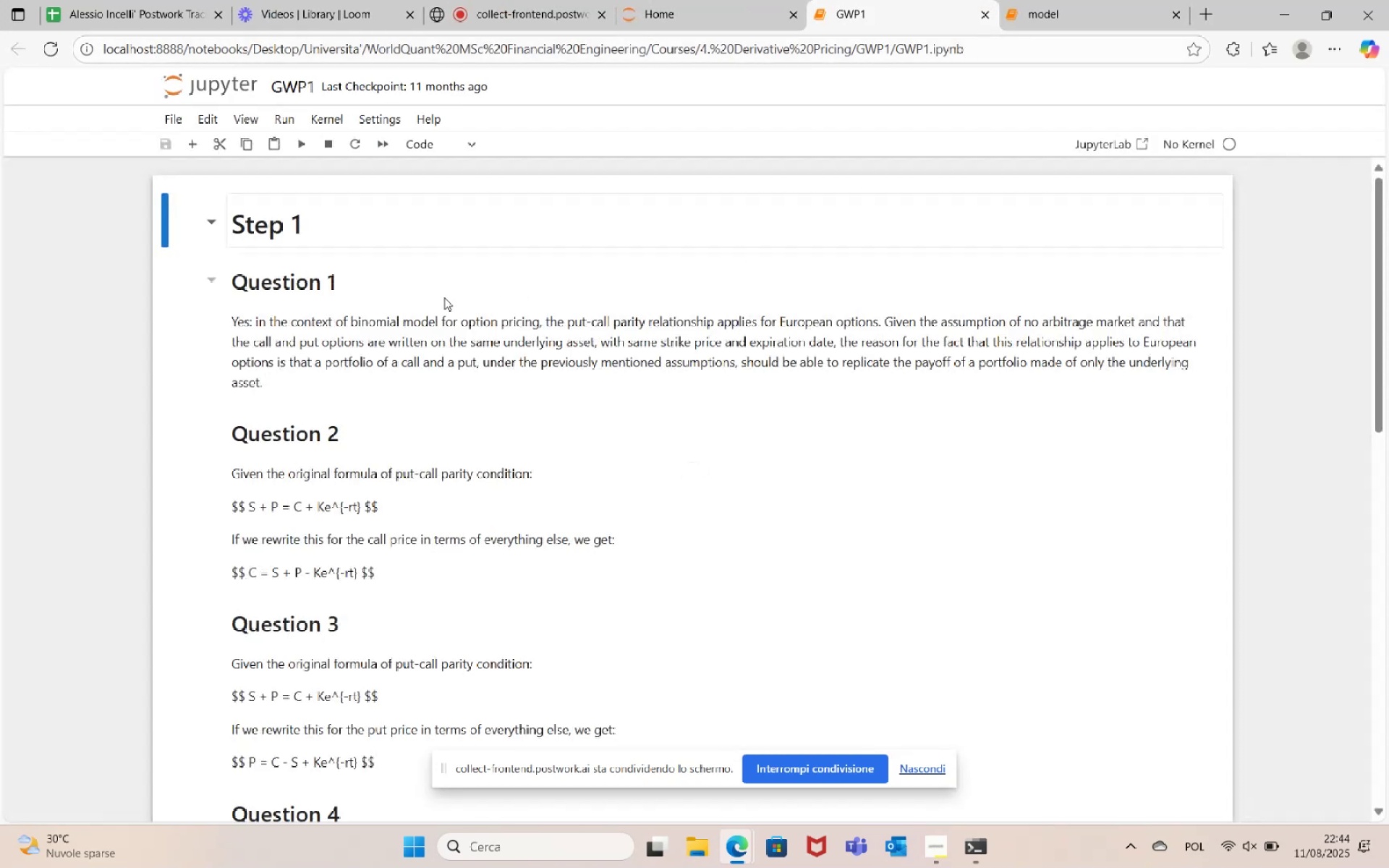 
double_click([400, 286])
 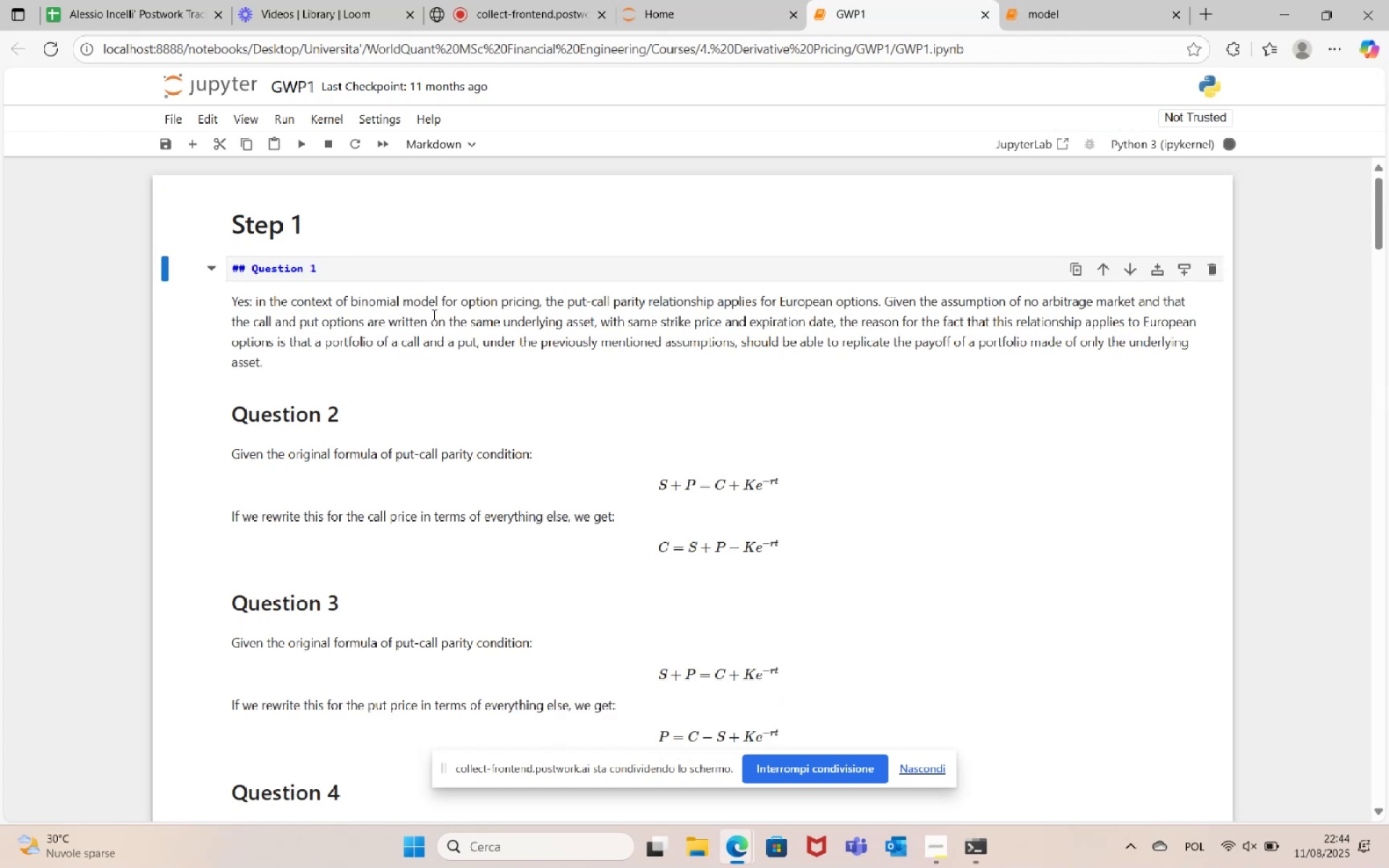 
key(Escape)
 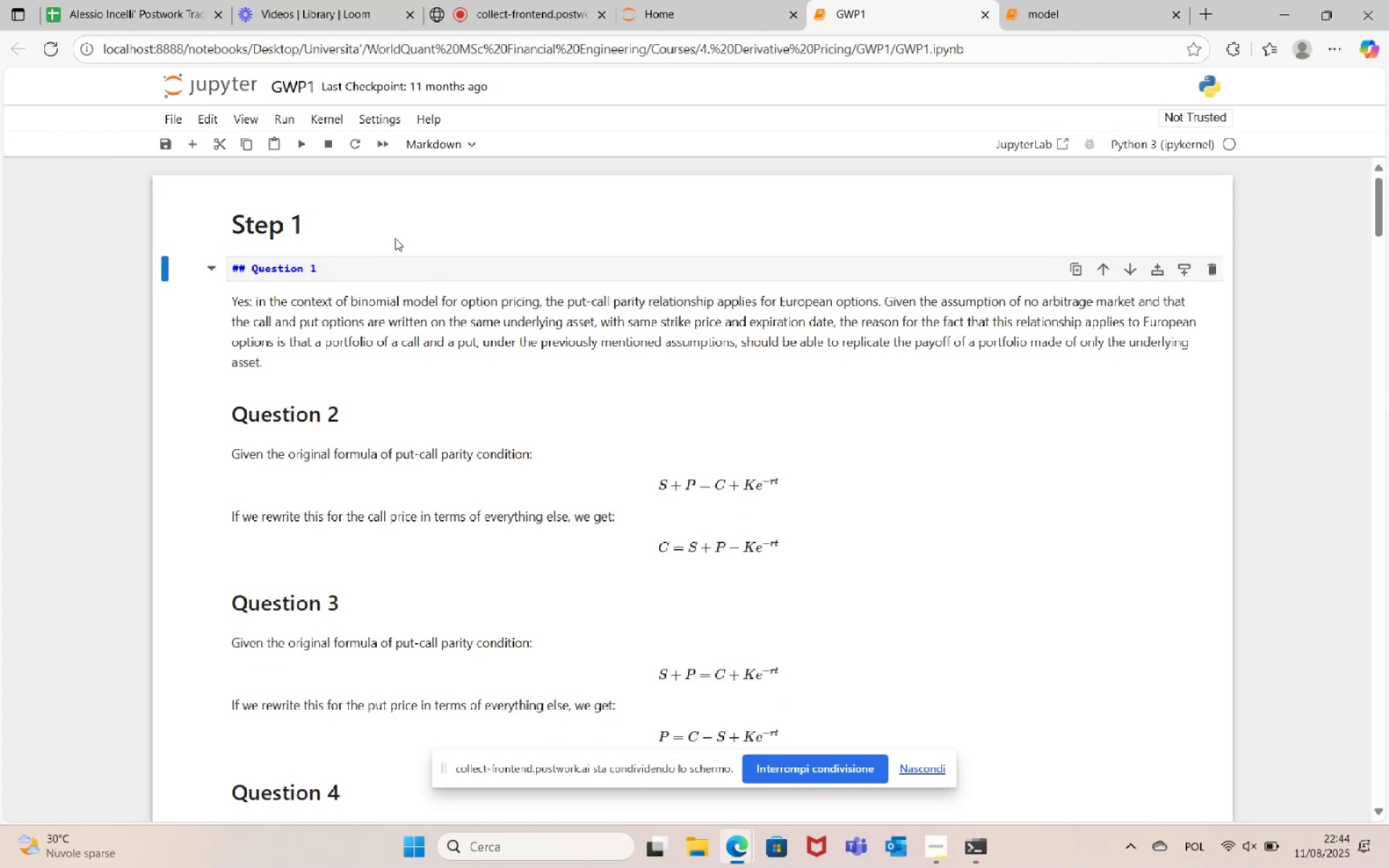 
double_click([393, 227])
 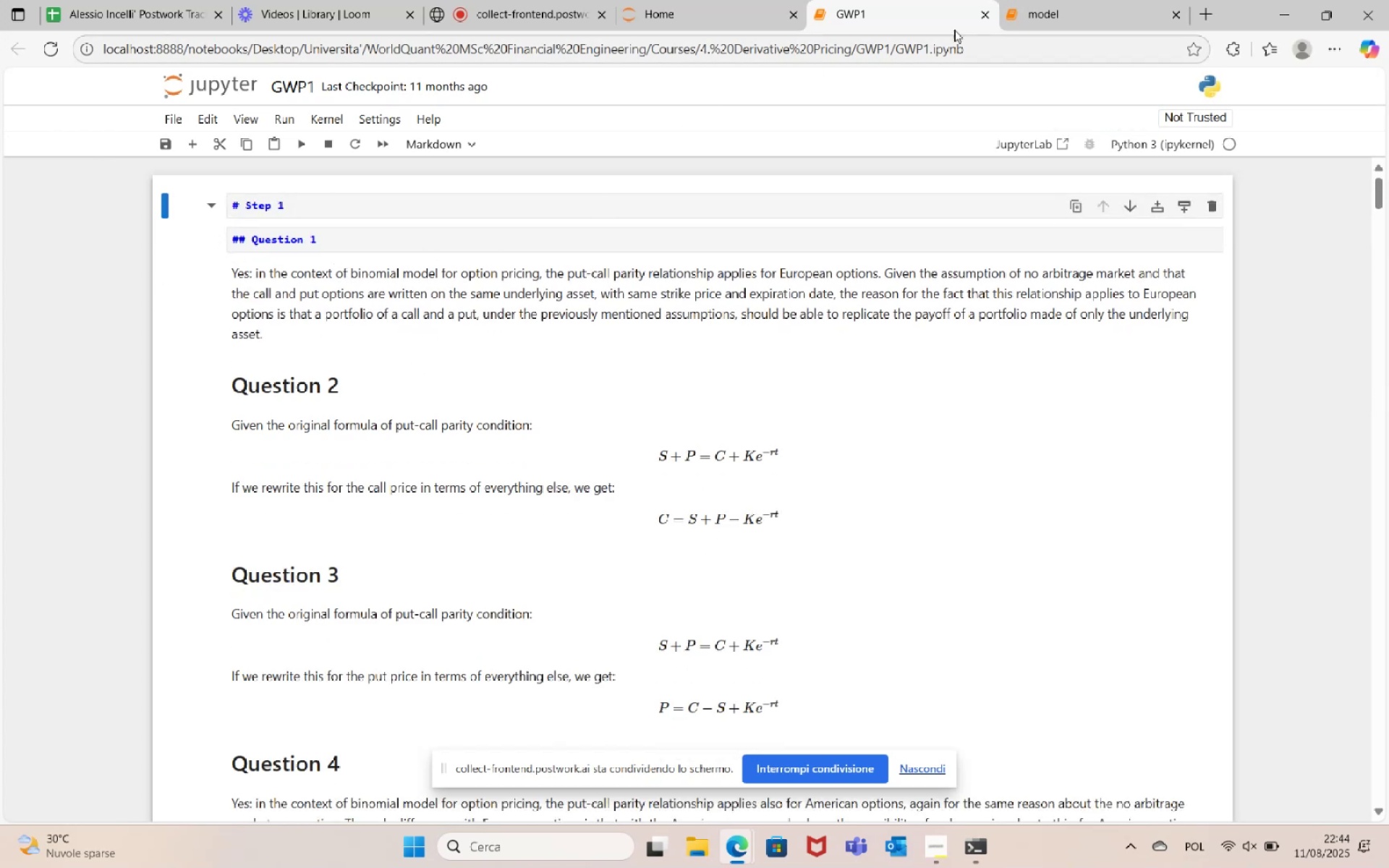 
left_click([988, 12])
 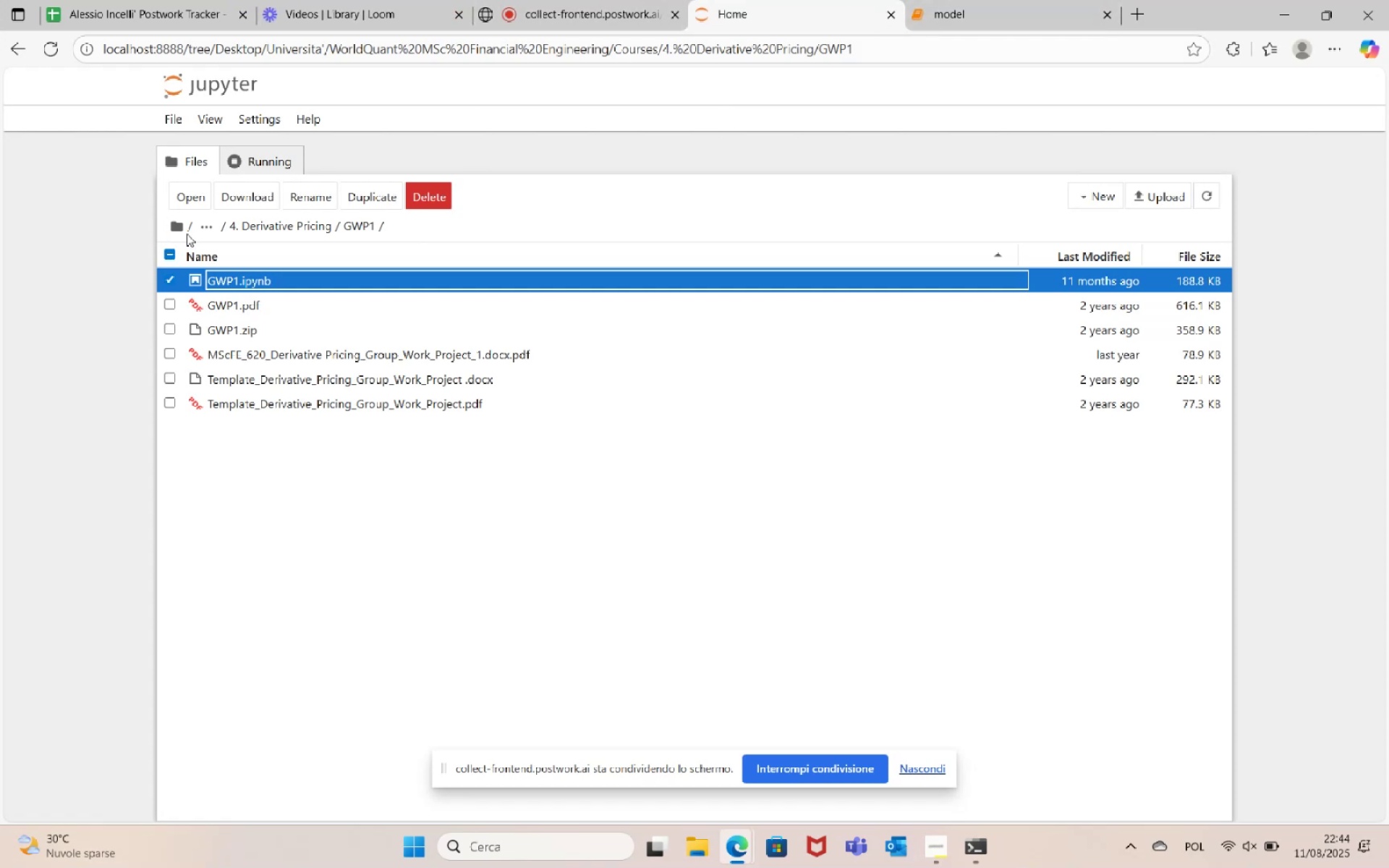 
left_click([210, 224])
 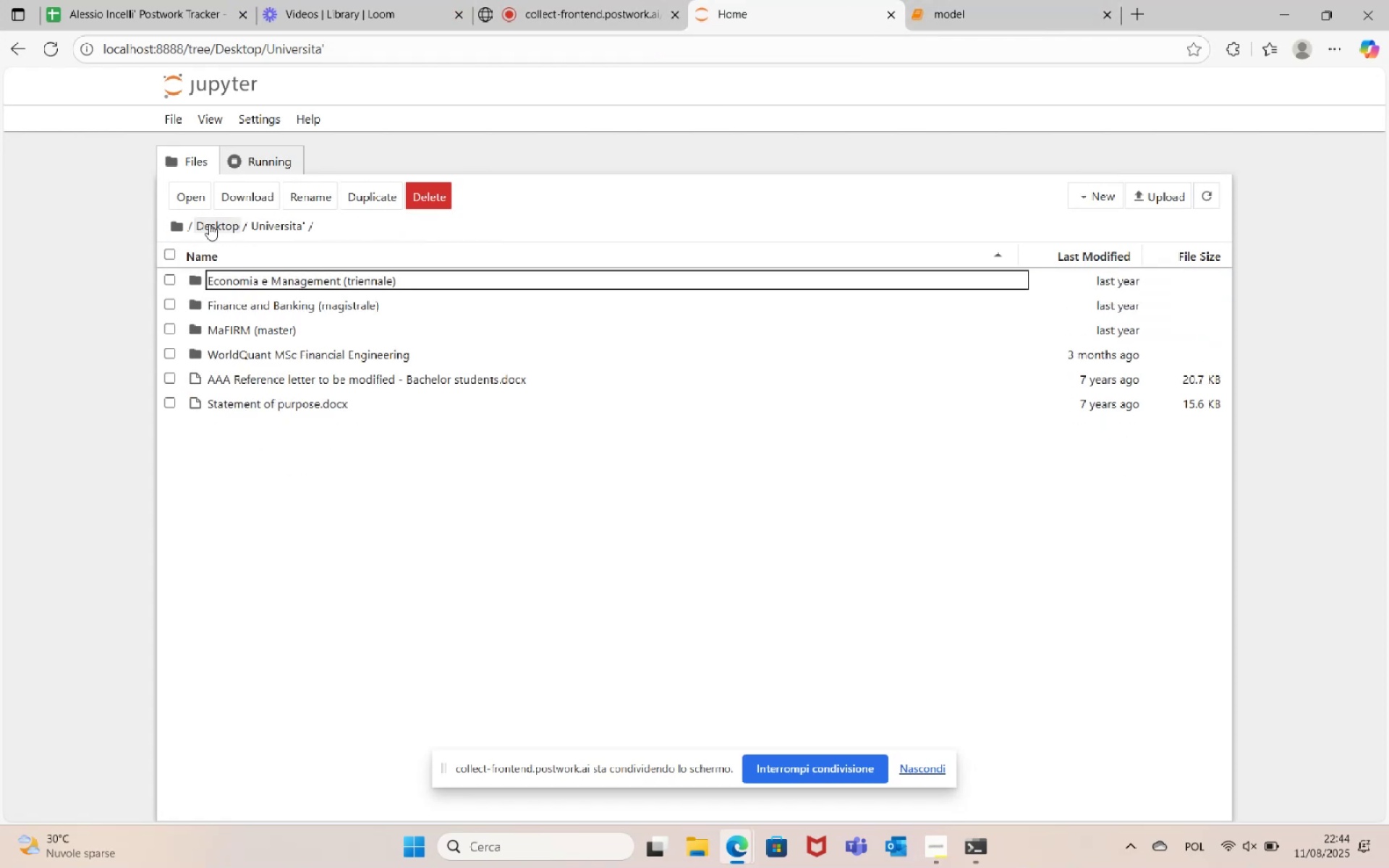 
left_click([209, 224])
 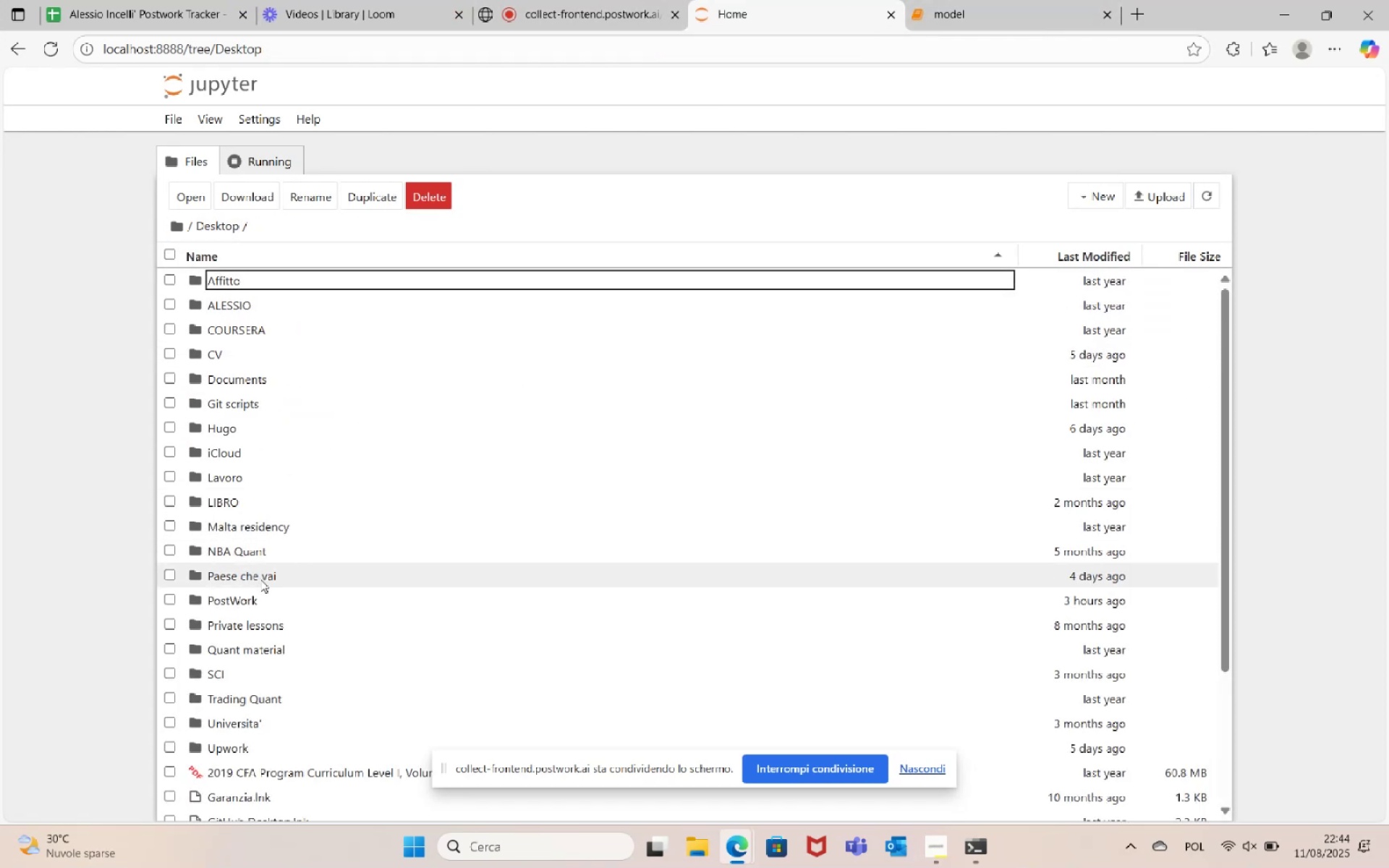 
double_click([271, 597])
 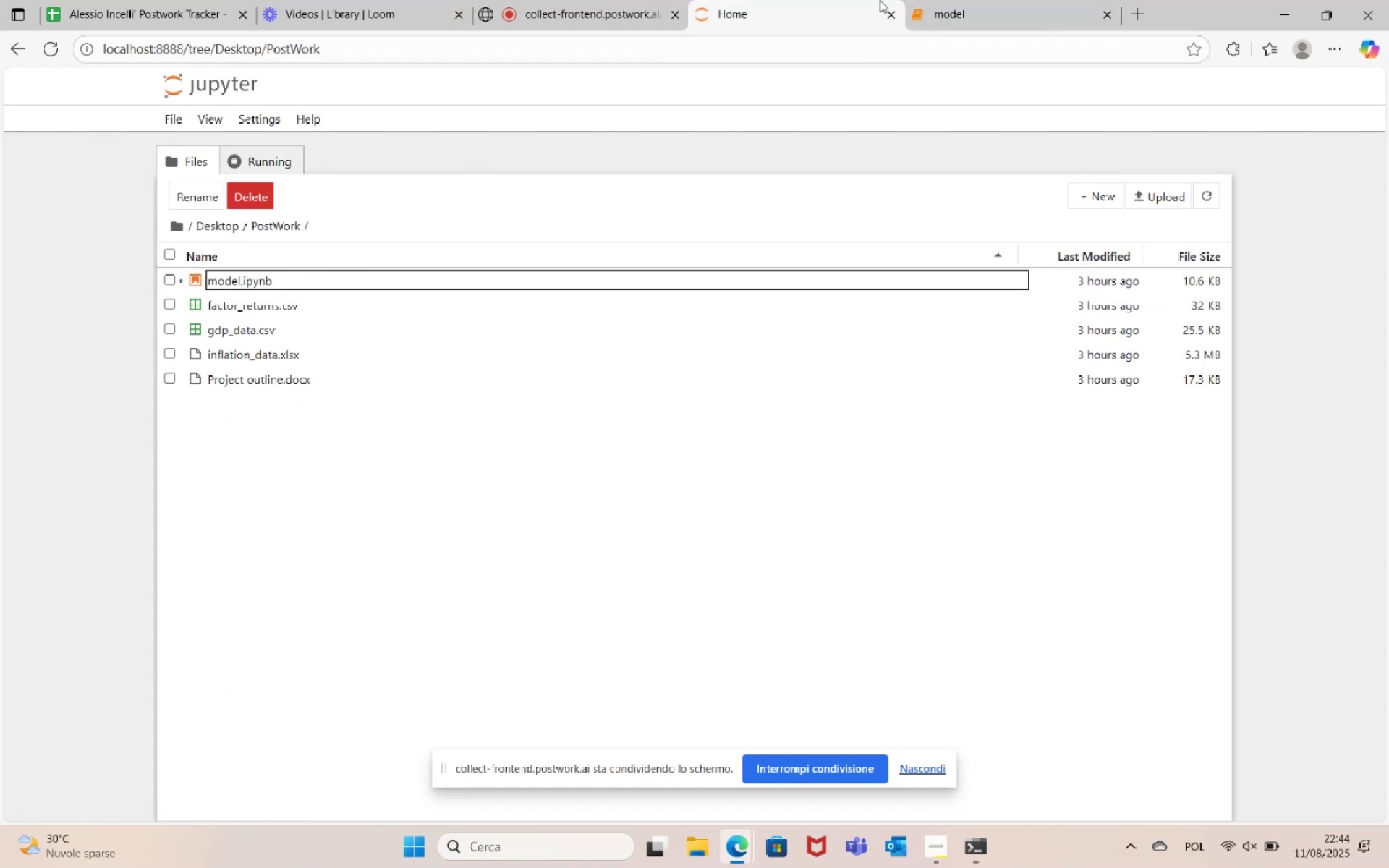 
left_click([964, 0])
 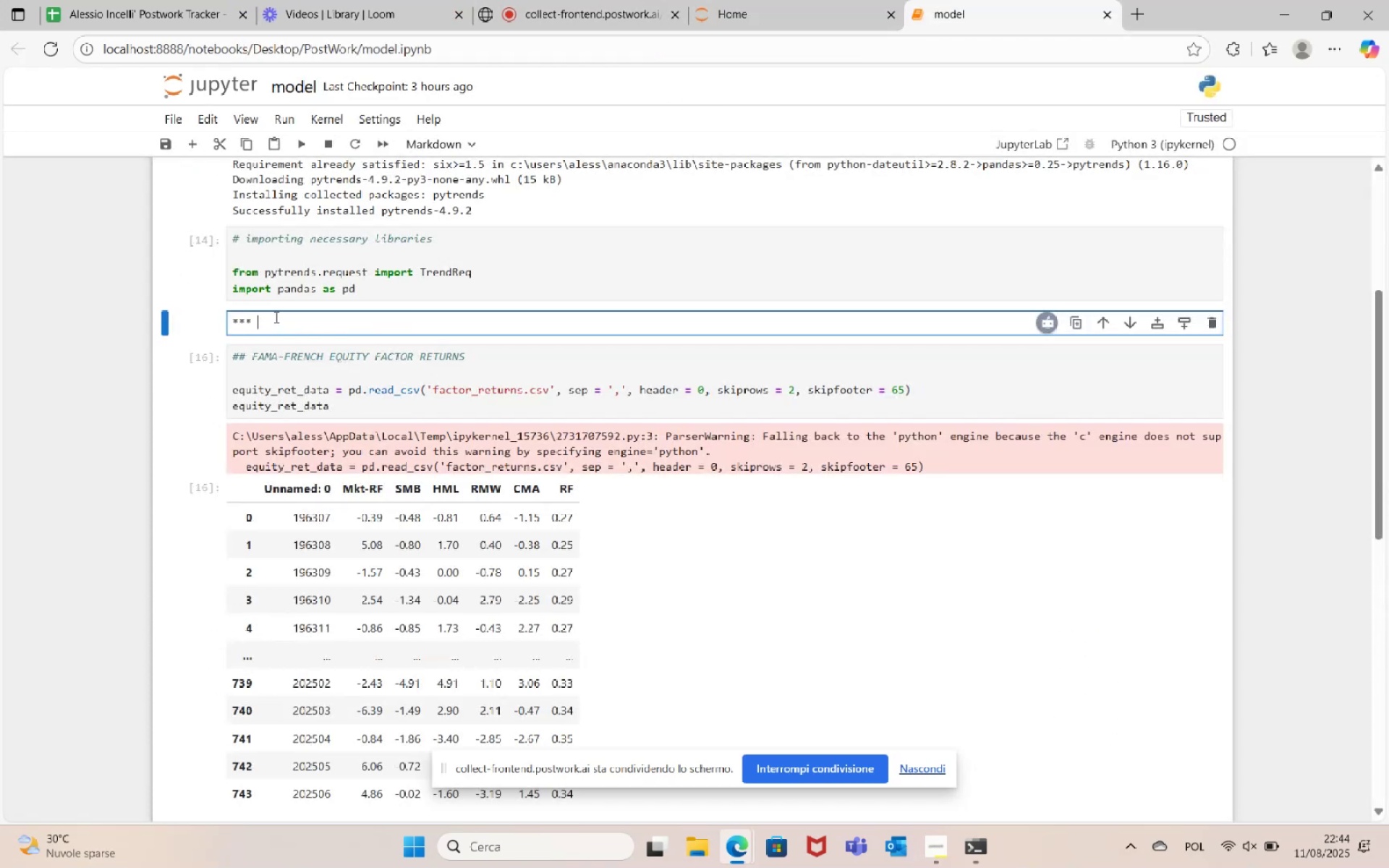 
key(Backspace)
 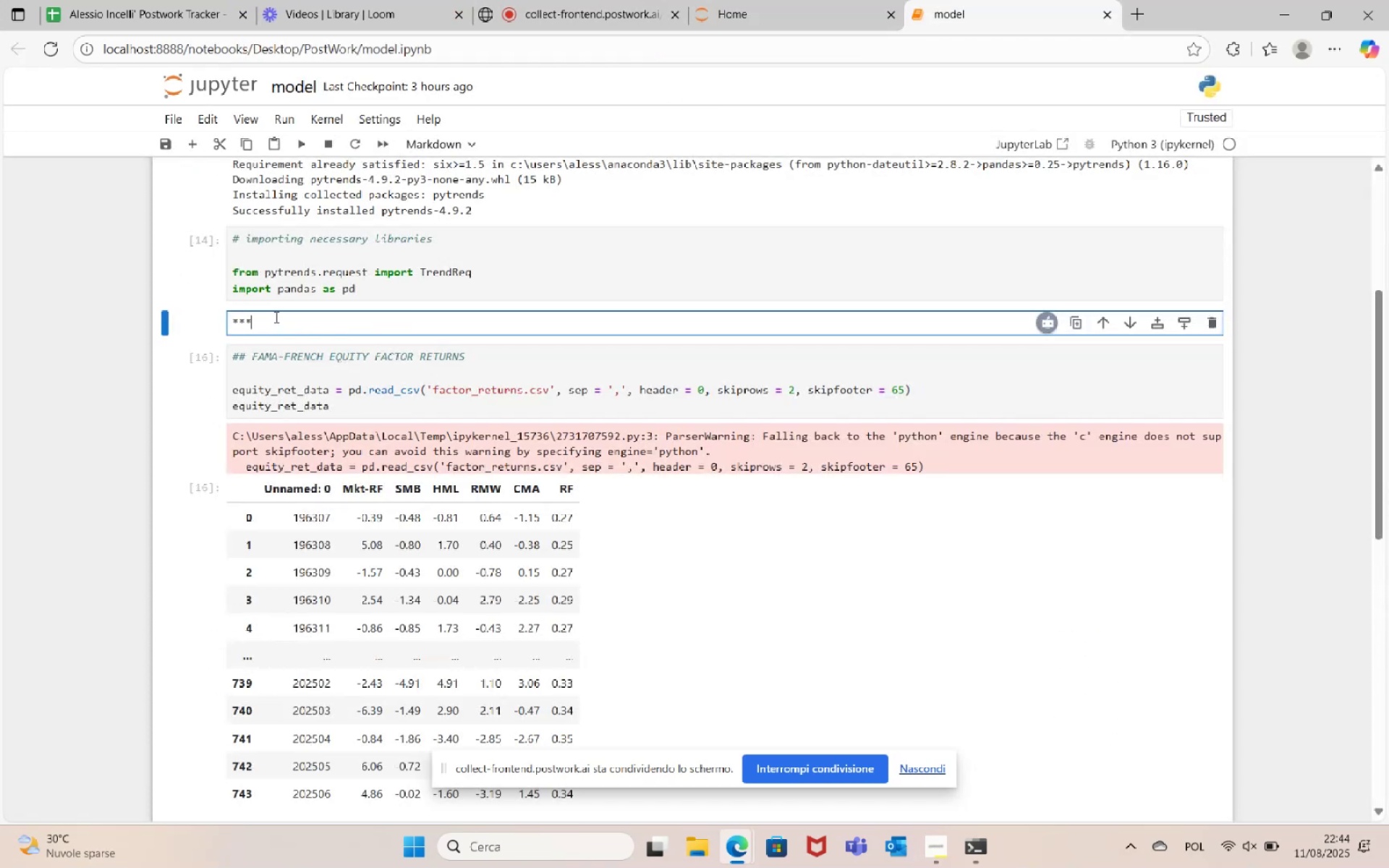 
key(Backspace)
 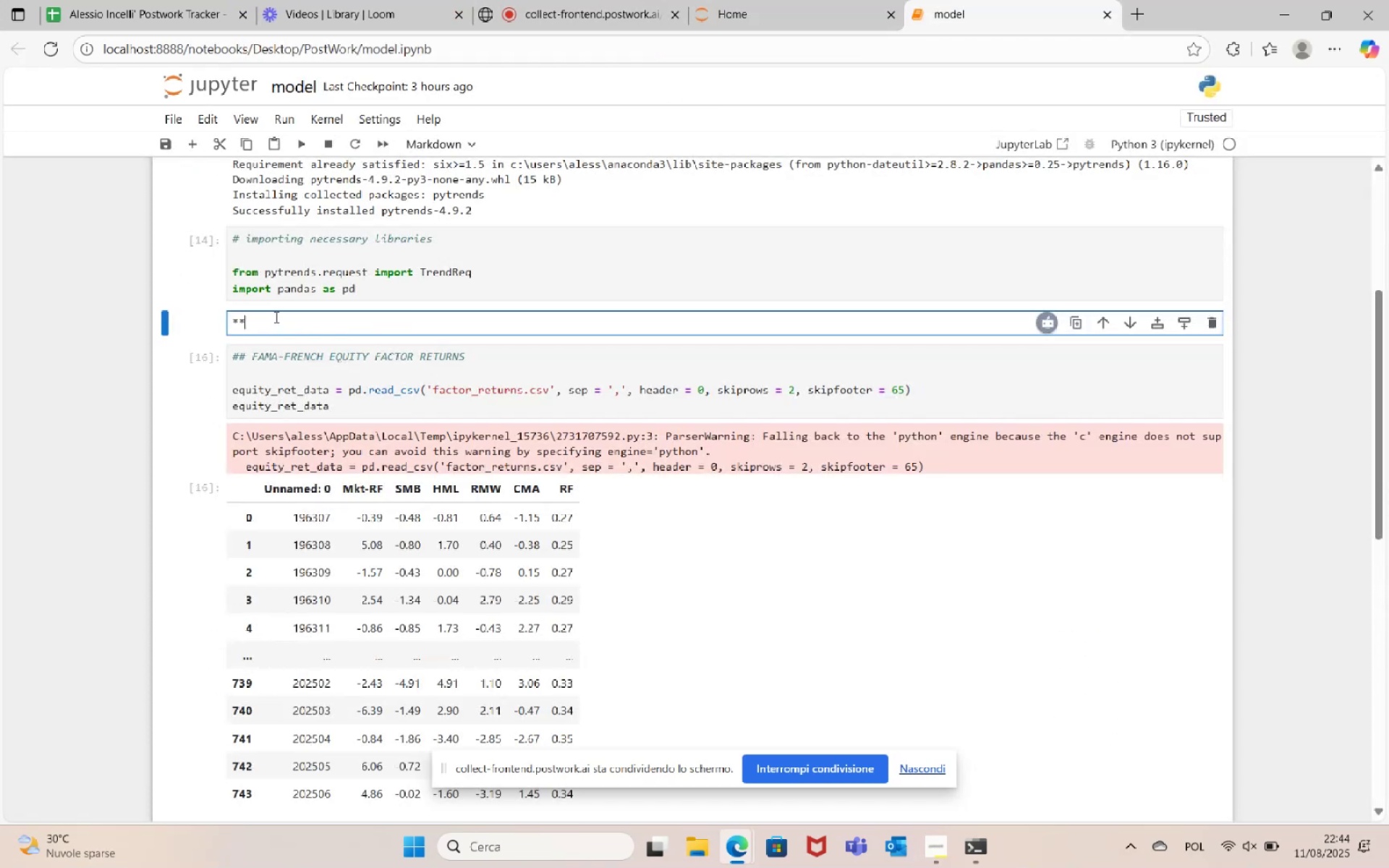 
key(Backspace)
 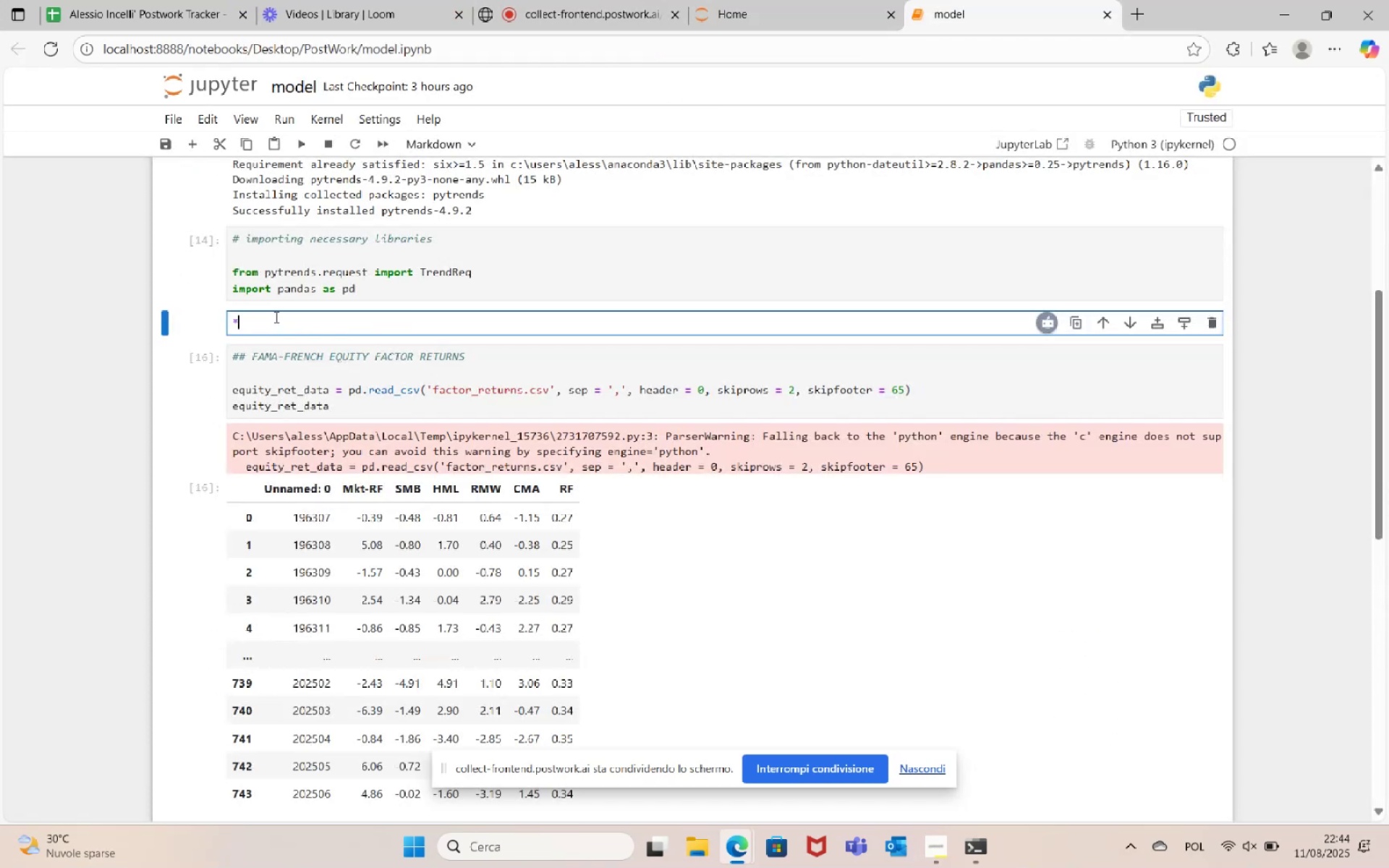 
key(Backspace)
 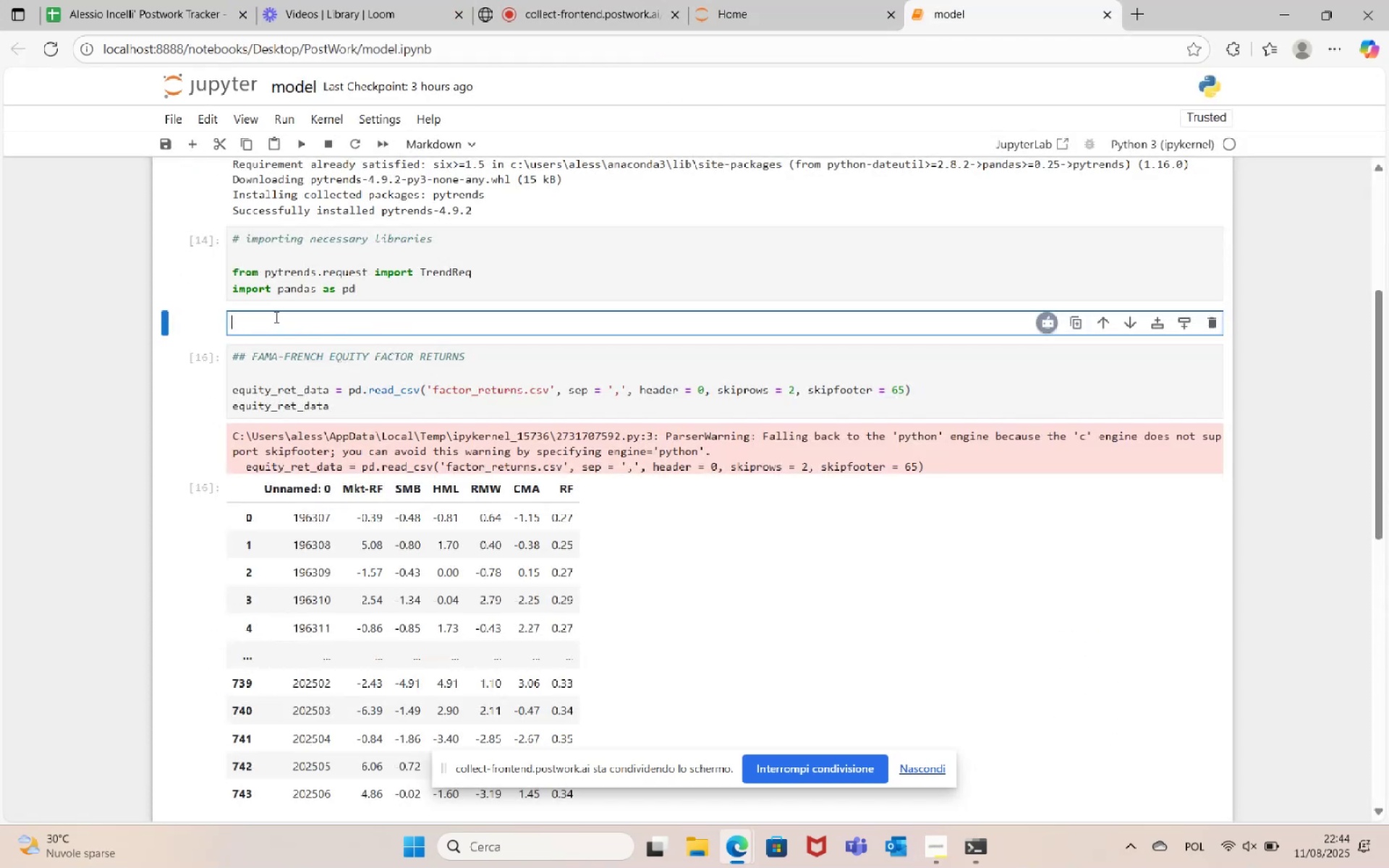 
key(Shift+3)
 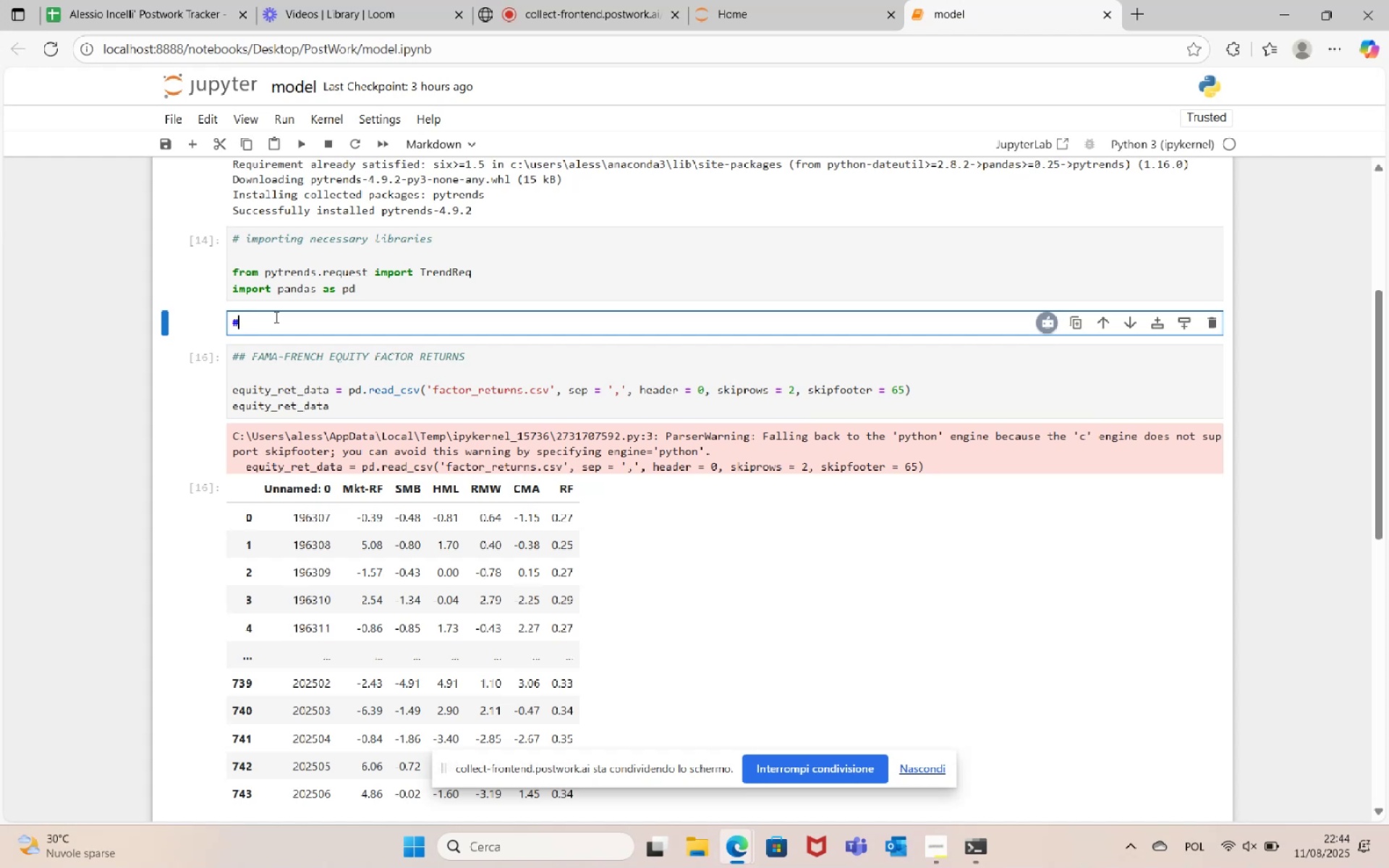 
key(Space)
 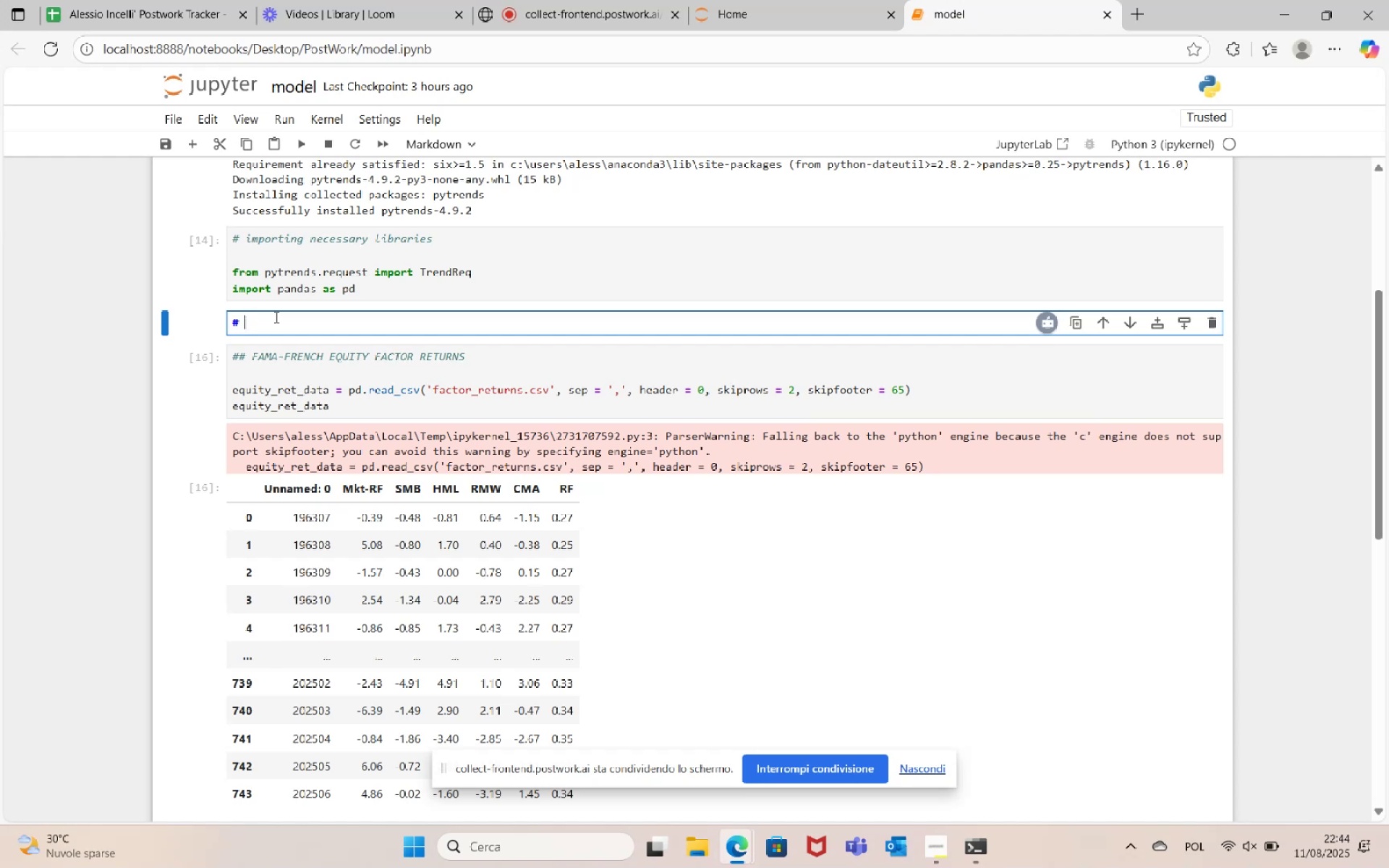 
key(CapsLock)
 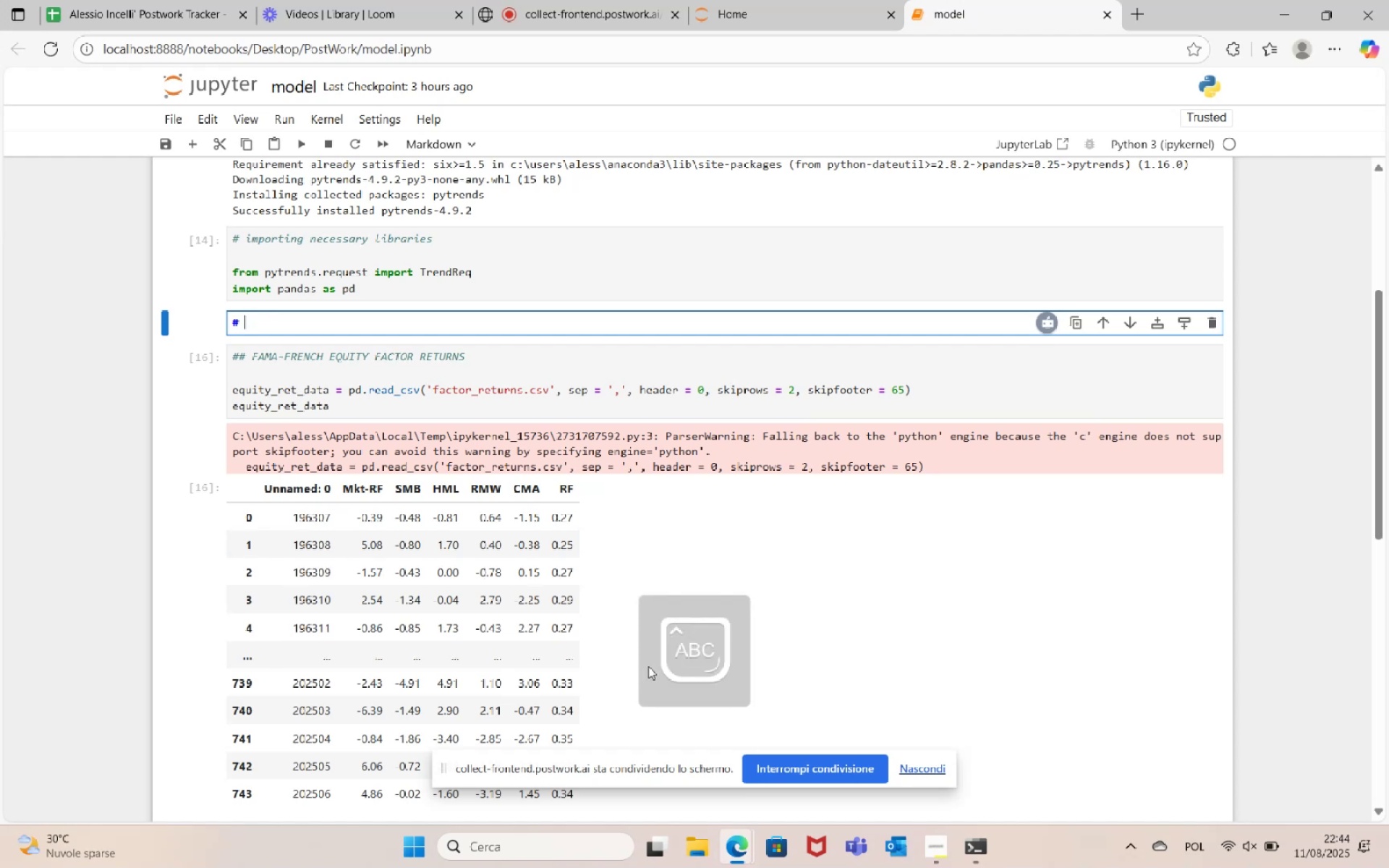 
left_click([704, 853])
 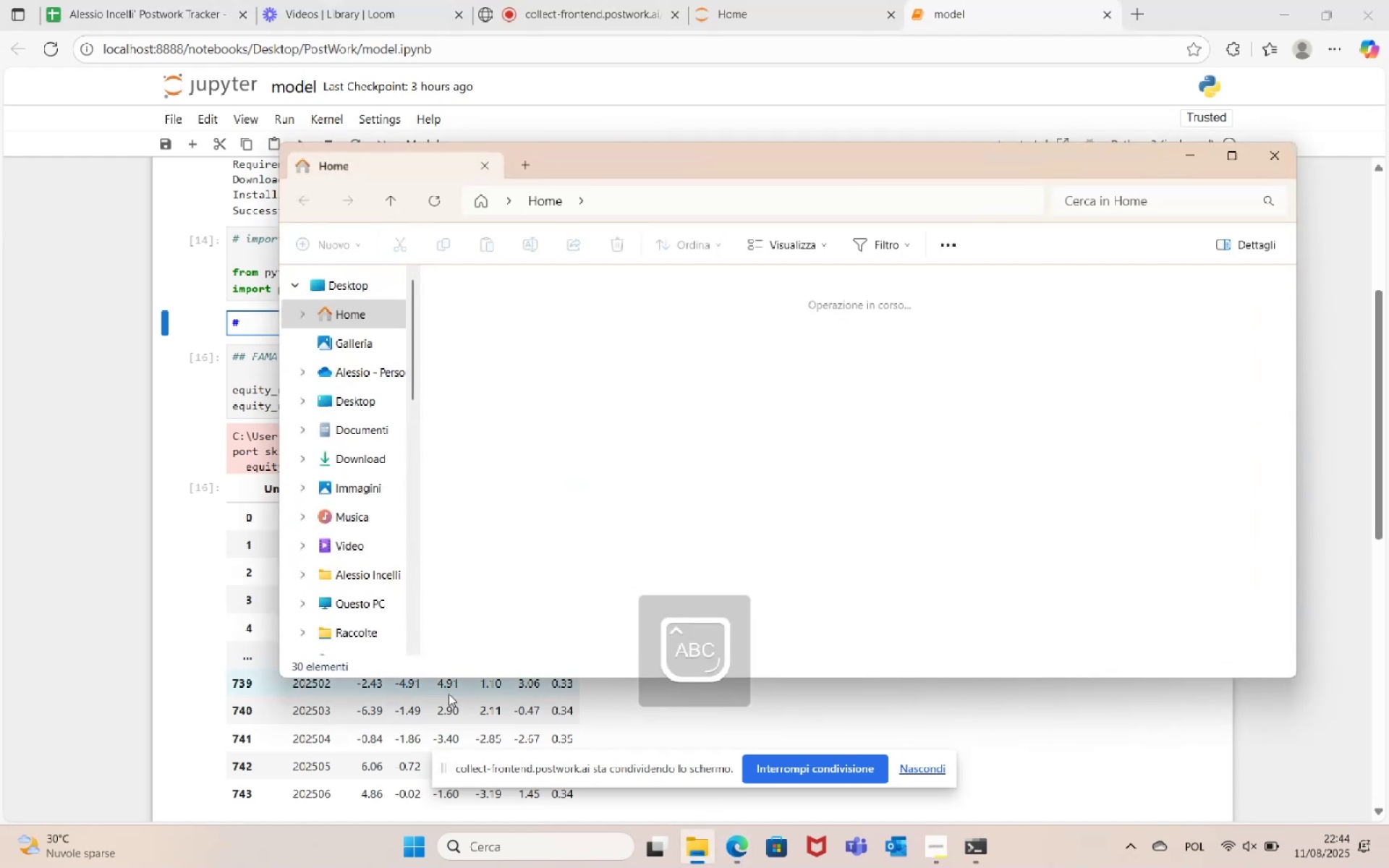 
scroll: coordinate [349, 592], scroll_direction: down, amount: 7.0
 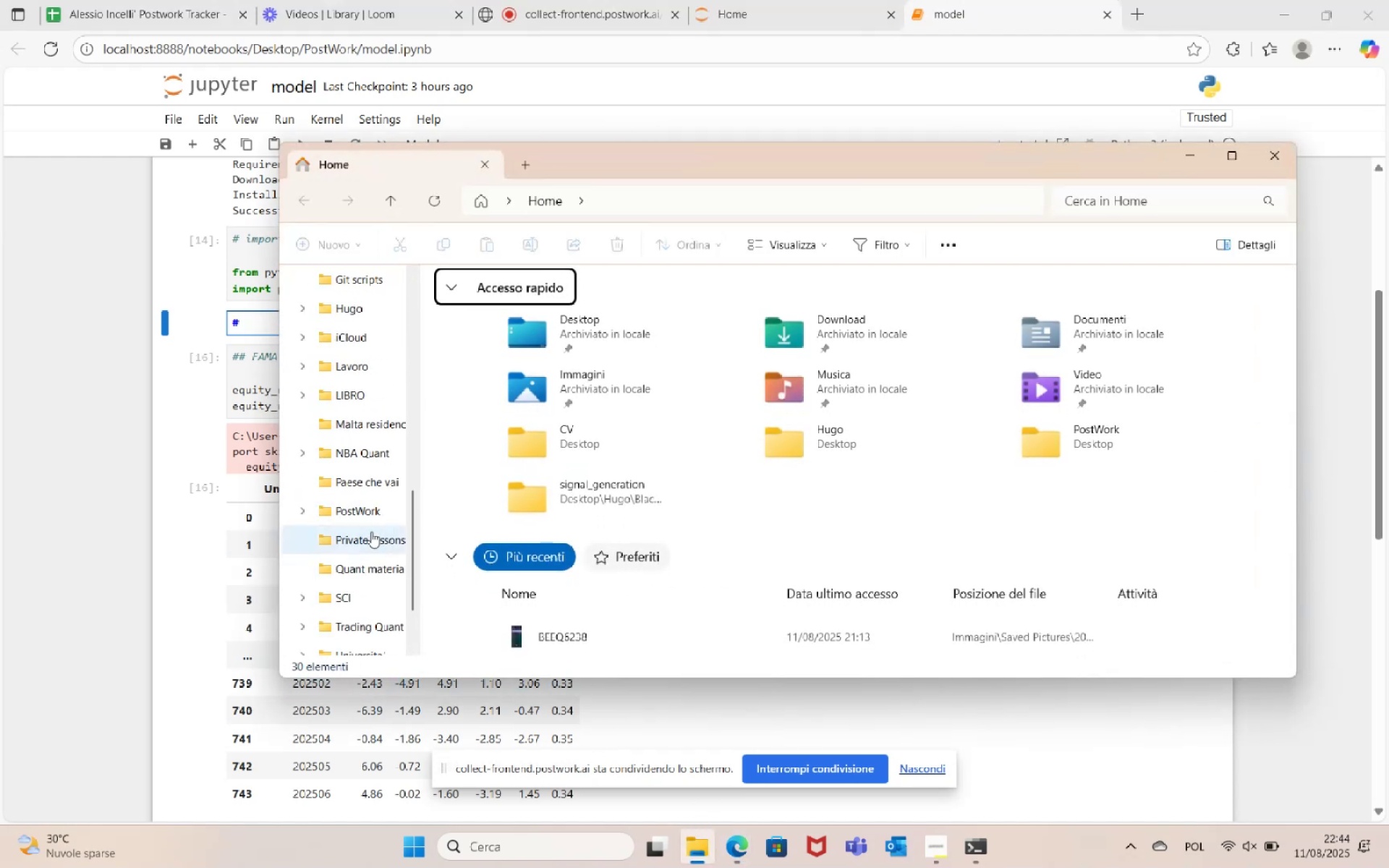 
left_click([371, 516])
 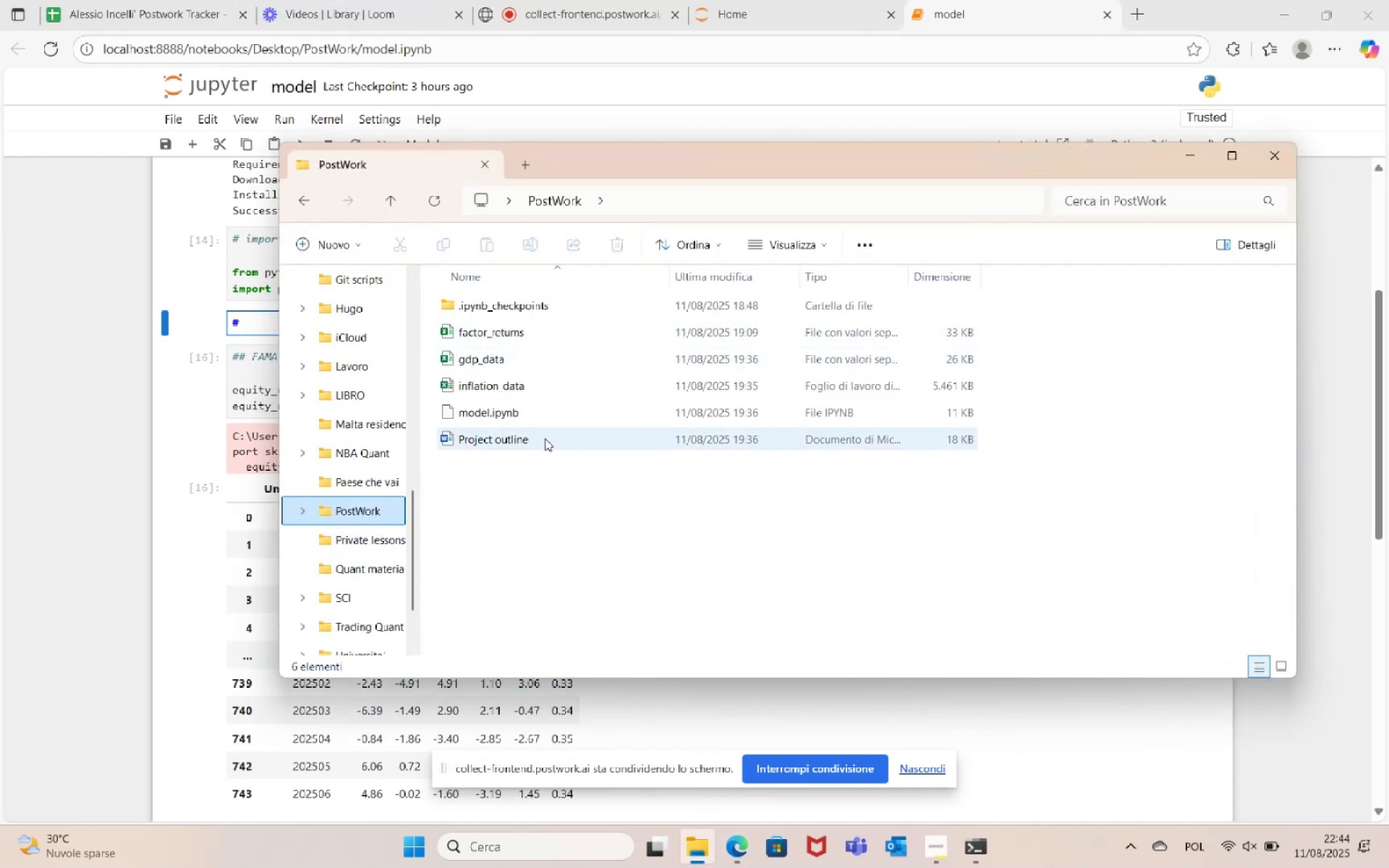 
double_click([545, 439])
 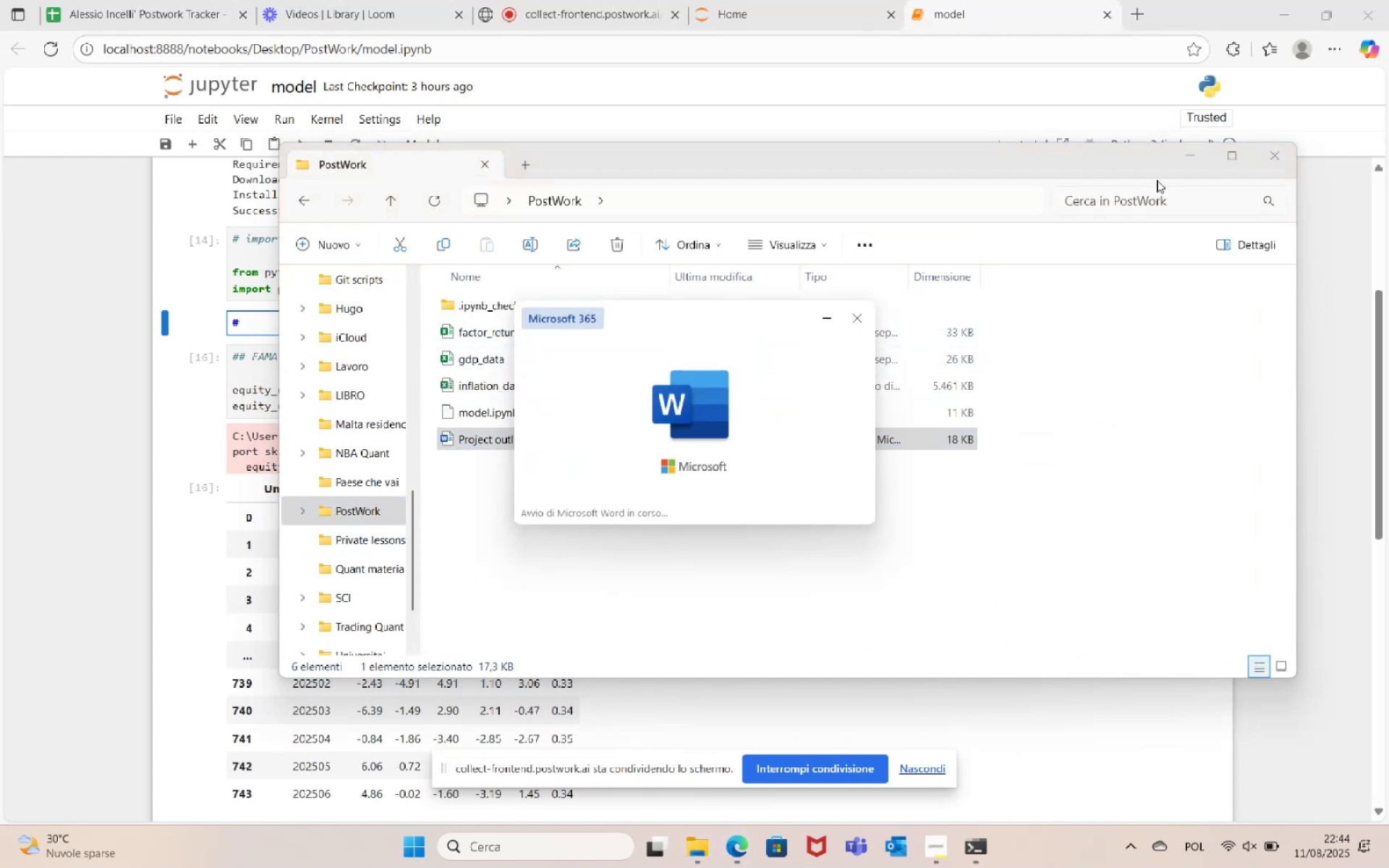 
left_click([1181, 153])
 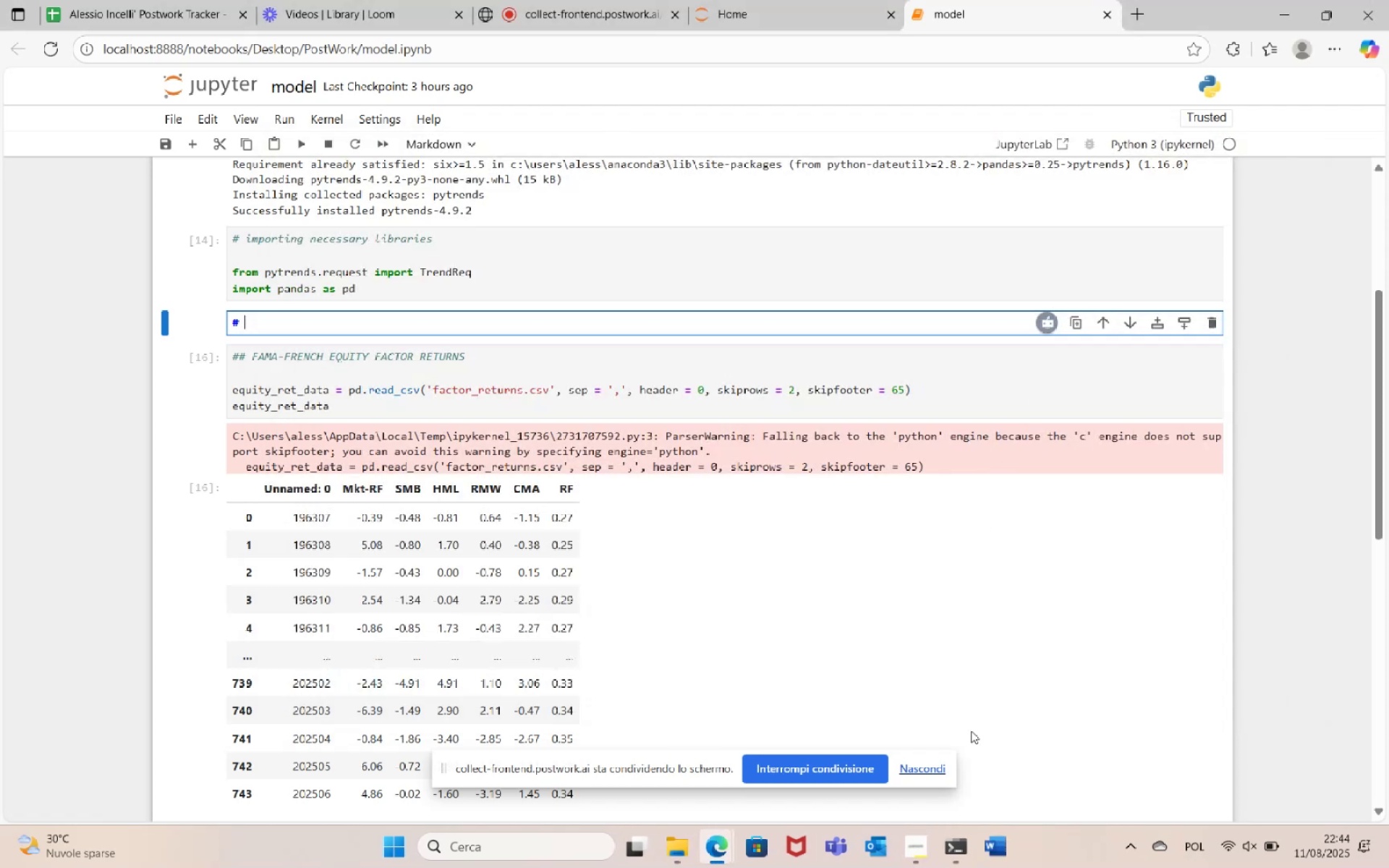 
left_click([996, 854])
 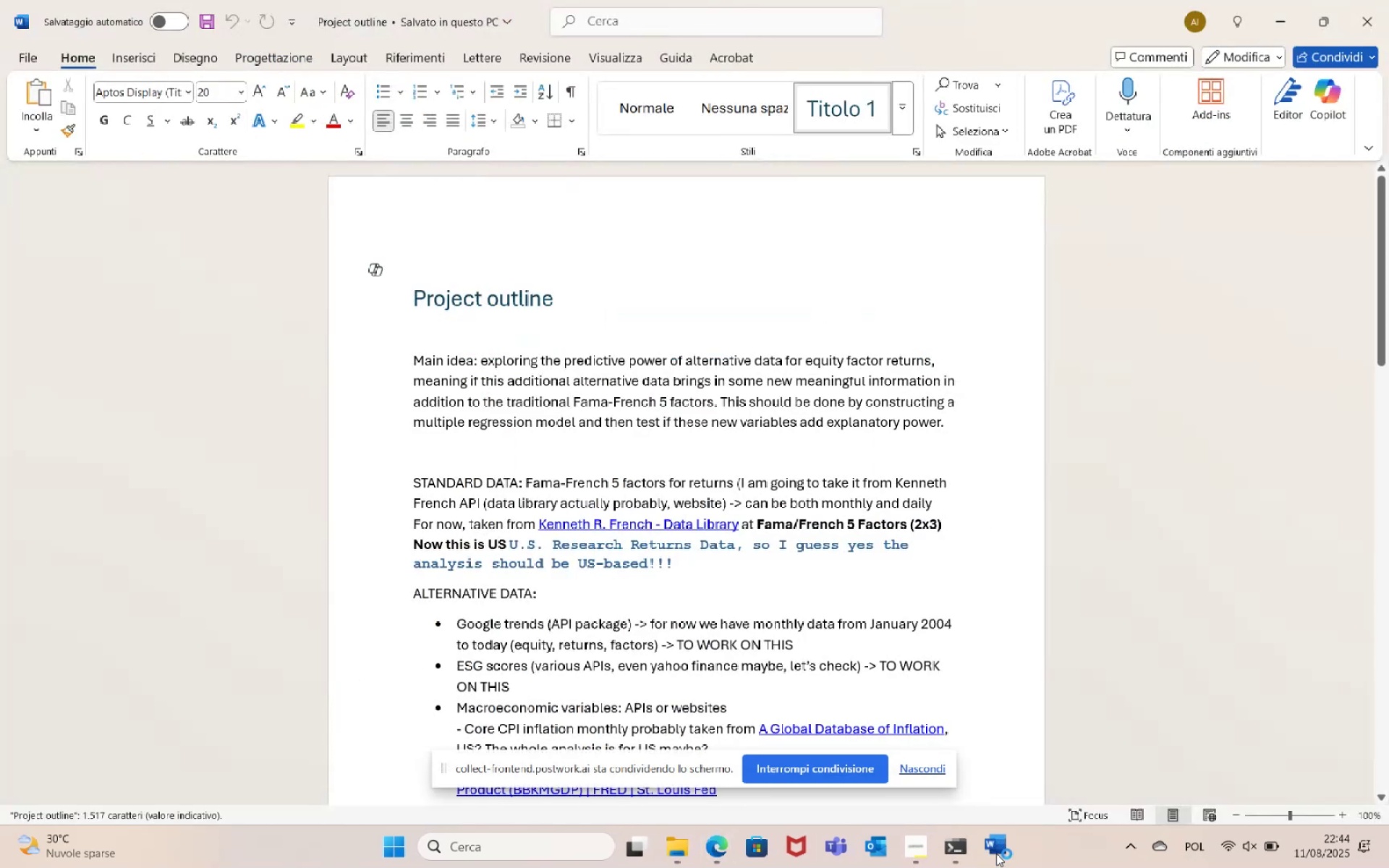 
scroll: coordinate [893, 574], scroll_direction: down, amount: 9.0
 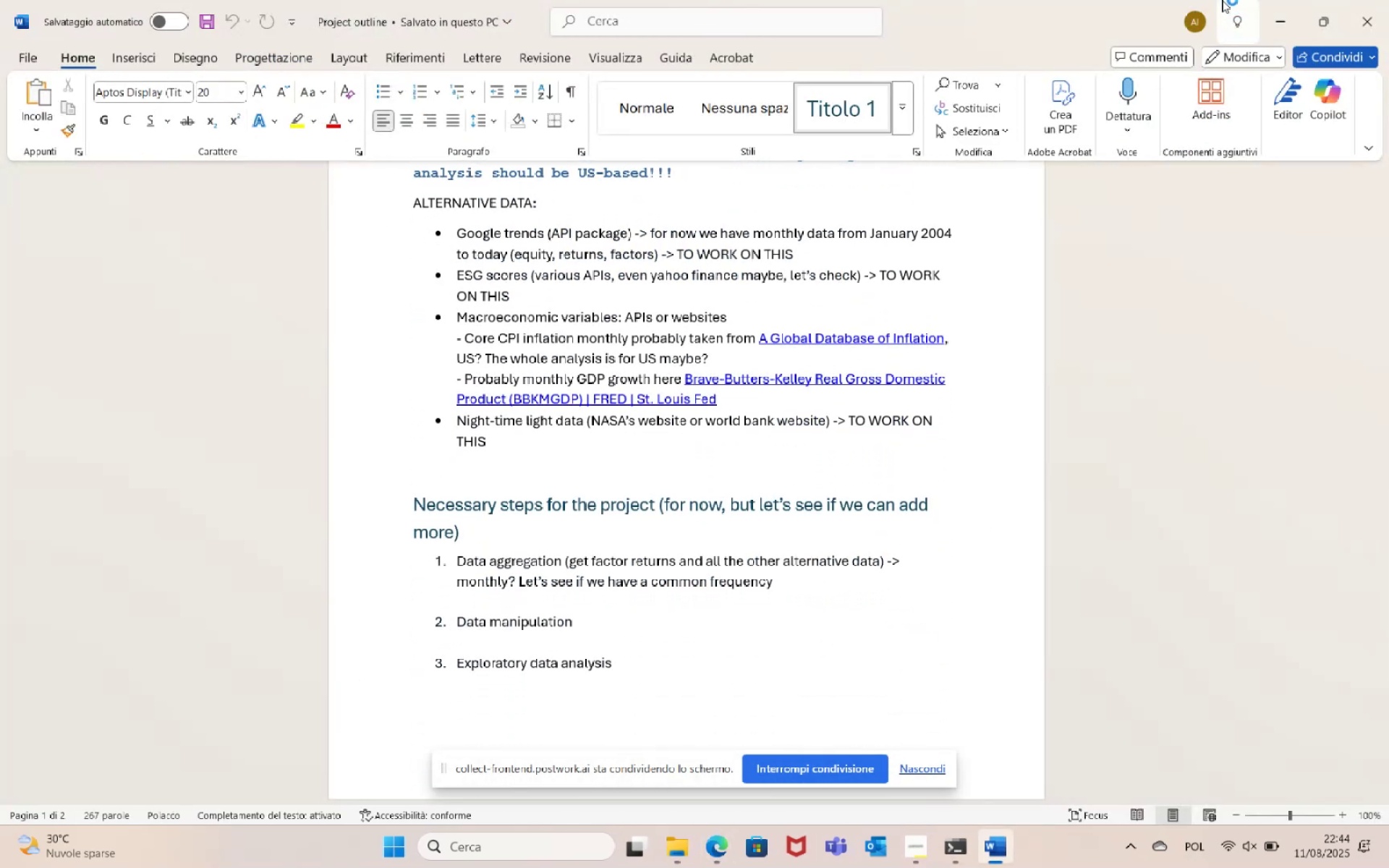 
left_click([1273, 5])
 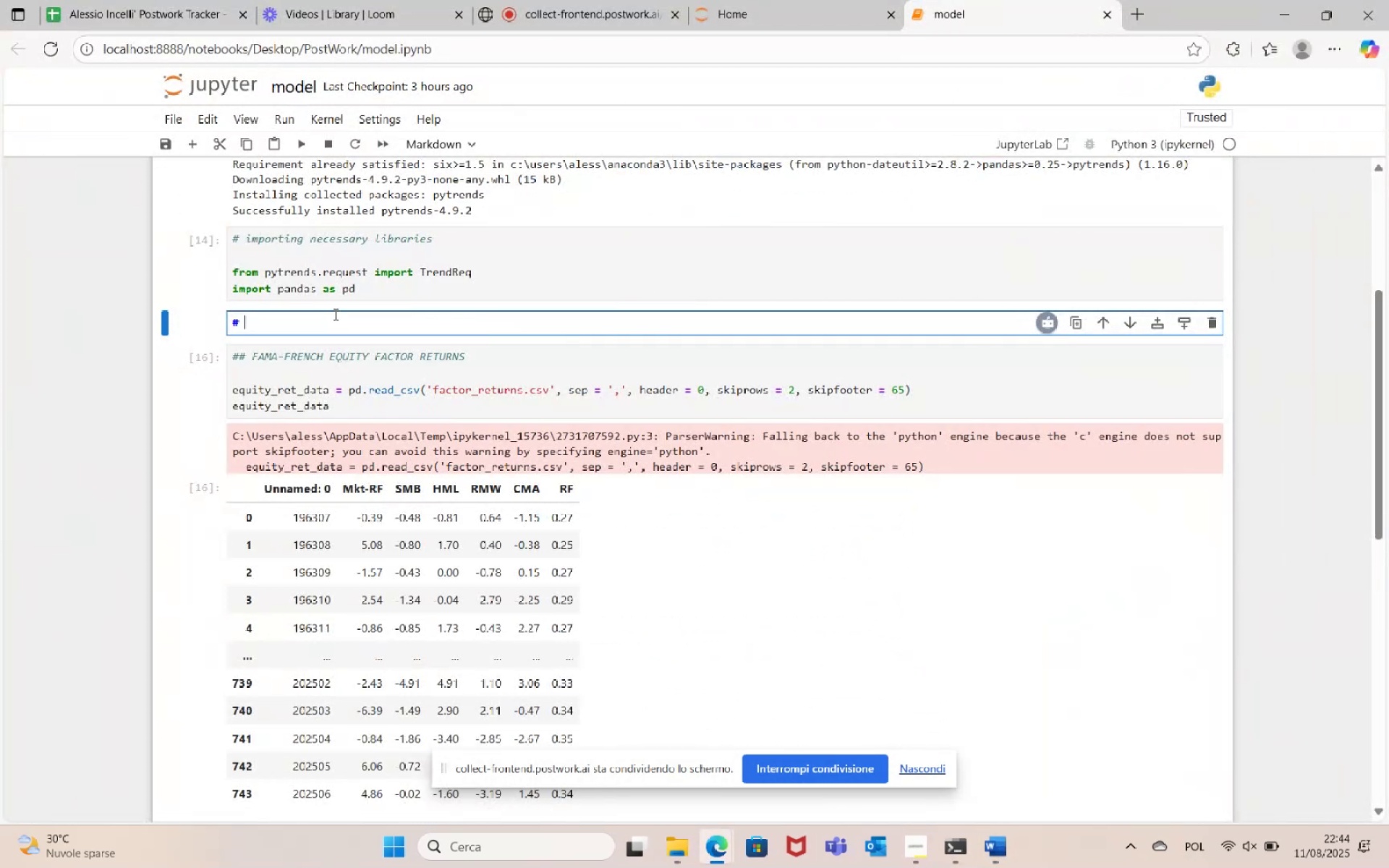 
type(D)
key(Backspace)
type(1. Data aggregation and)
key(Backspace)
type(retrieval and aggregation)
 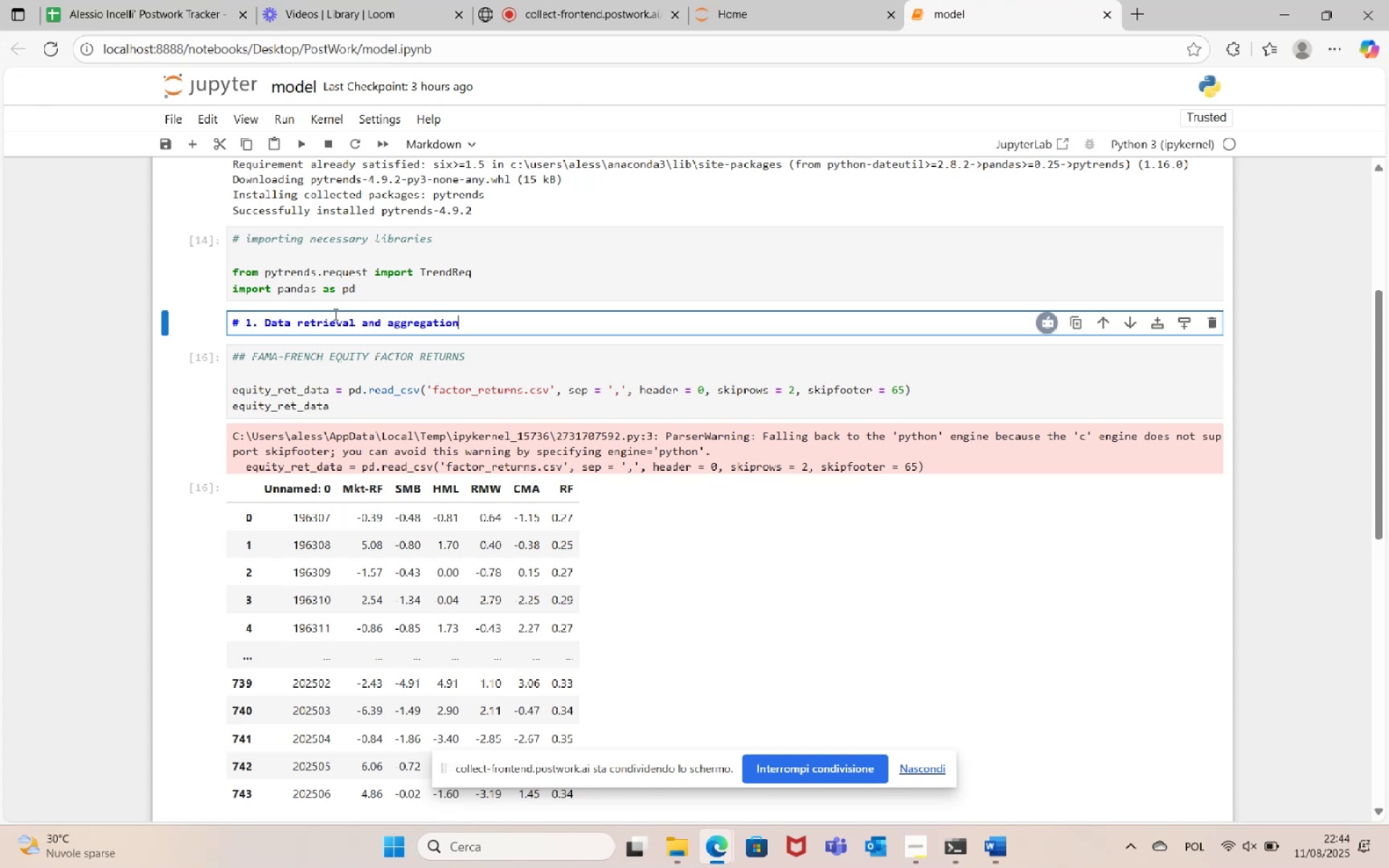 
left_click([301, 144])
 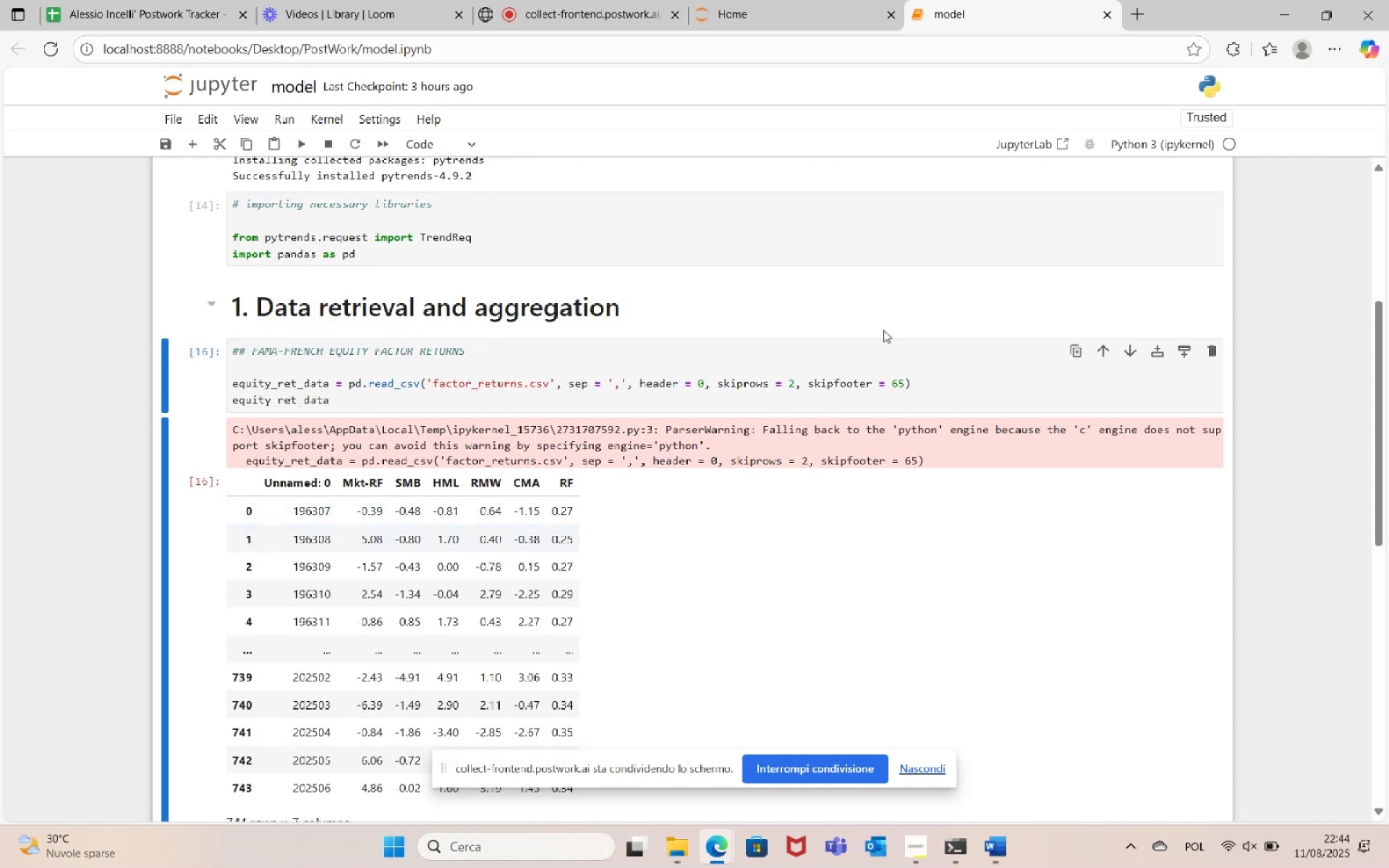 
left_click([802, 302])
 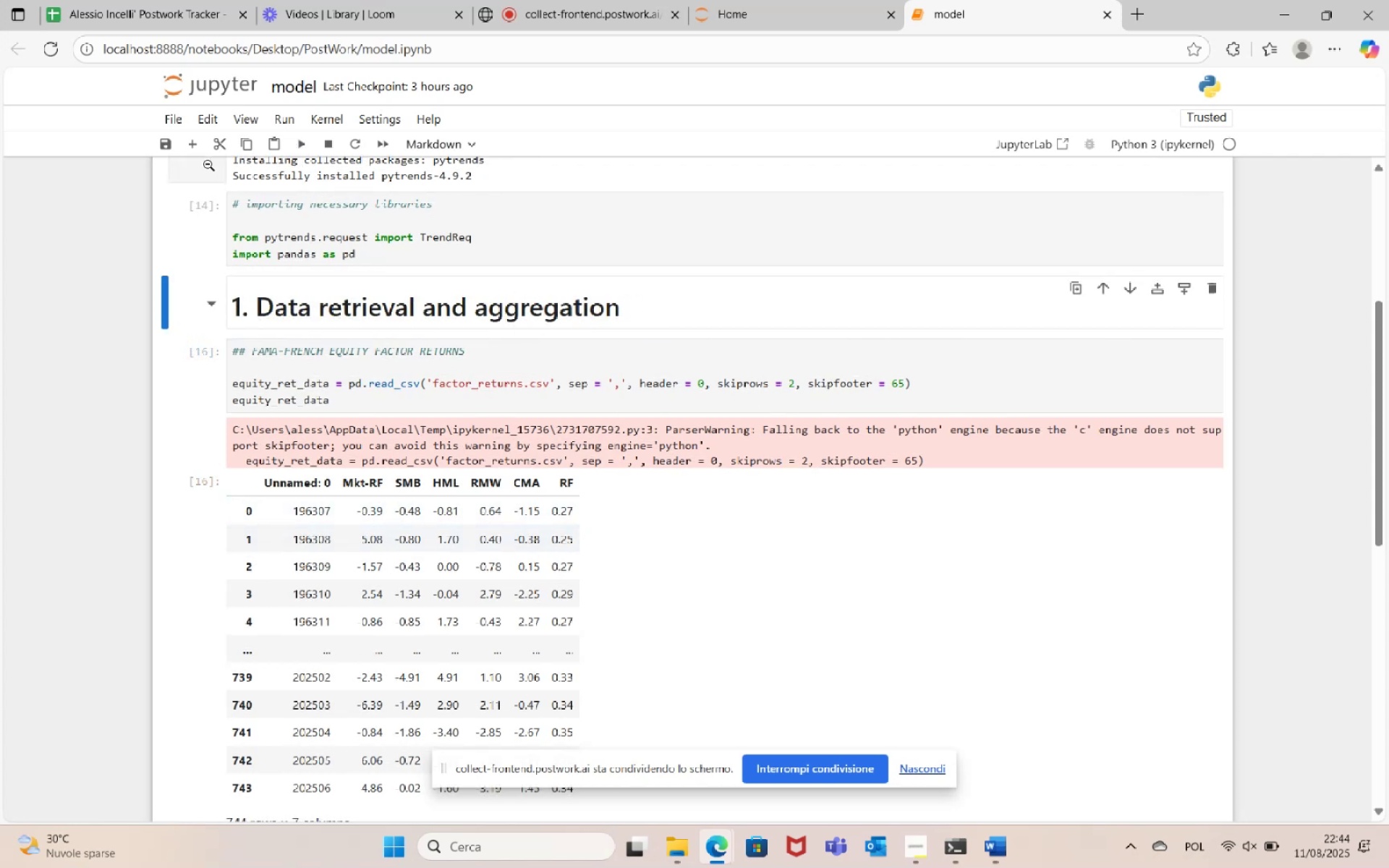 
left_click([195, 143])
 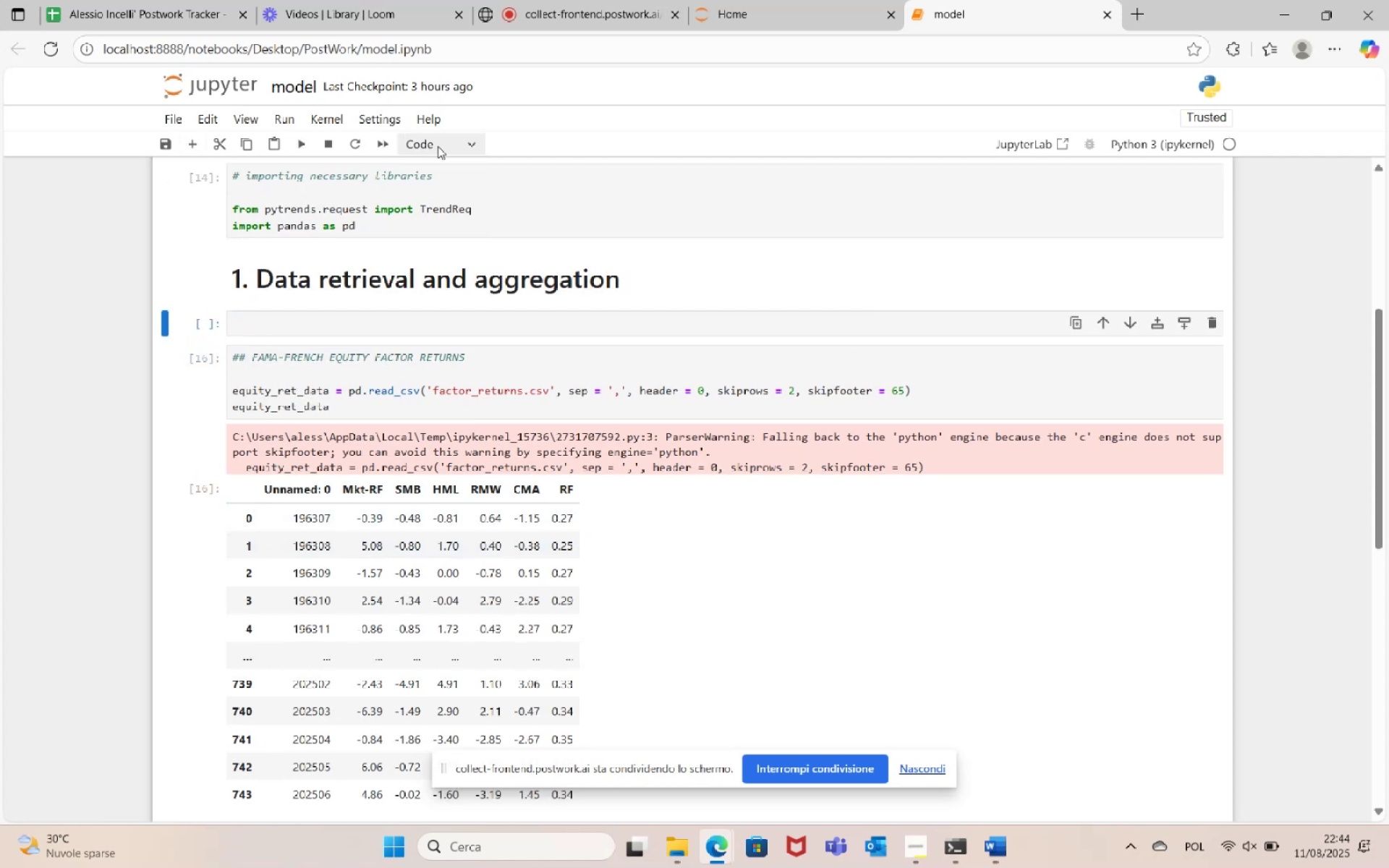 
left_click([446, 143])
 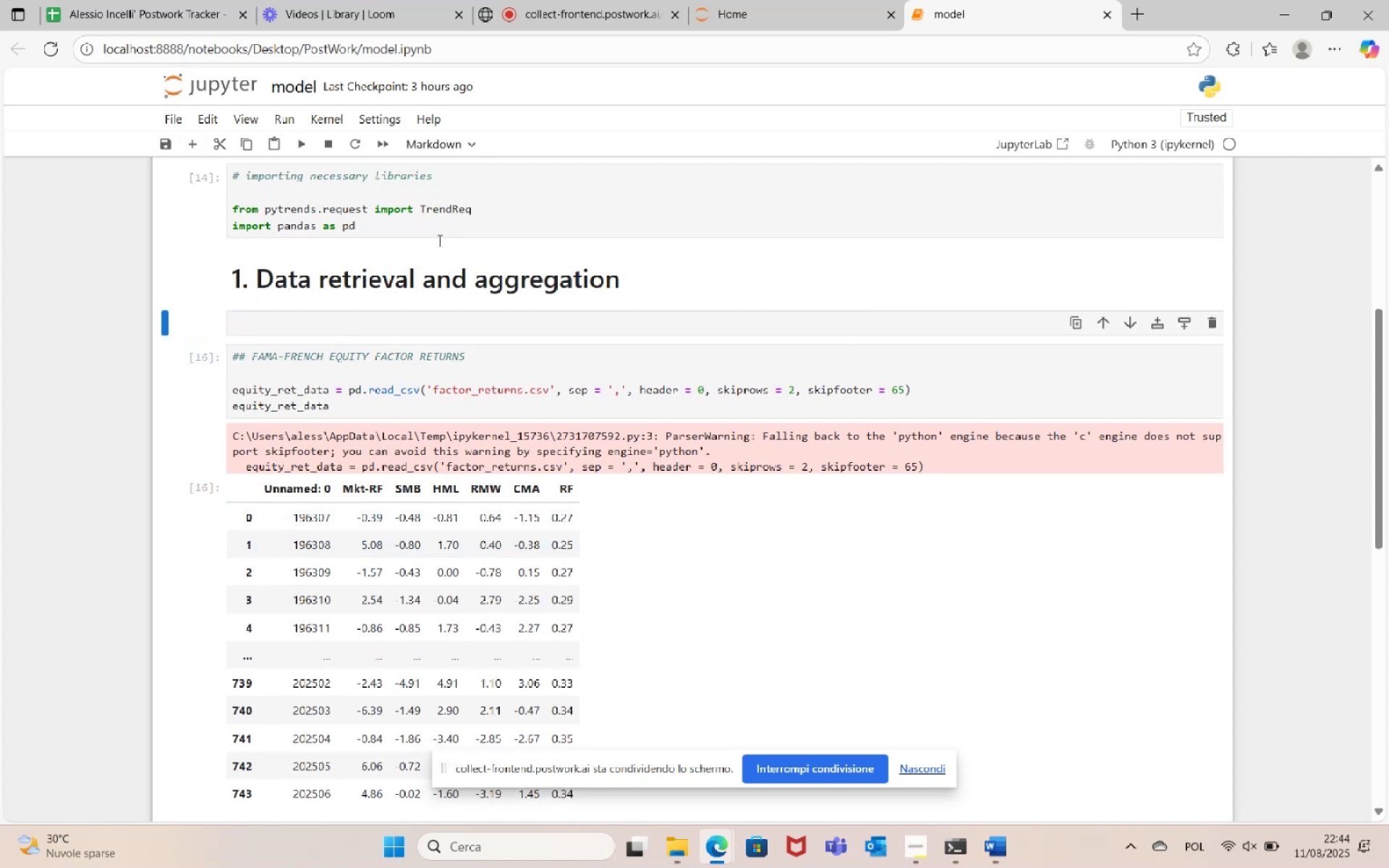 
double_click([386, 331])
 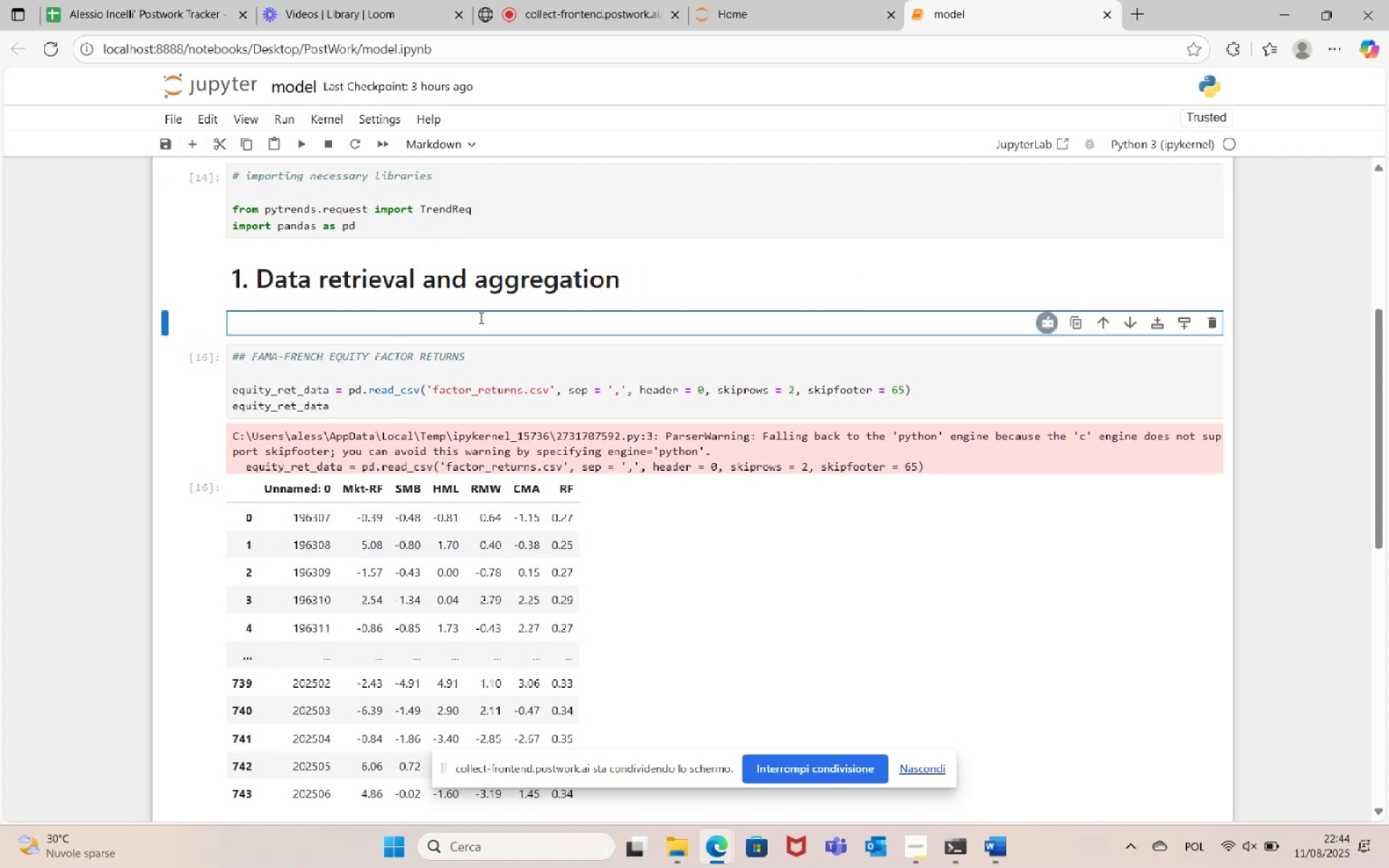 
type(## a. Equity factor returns)
 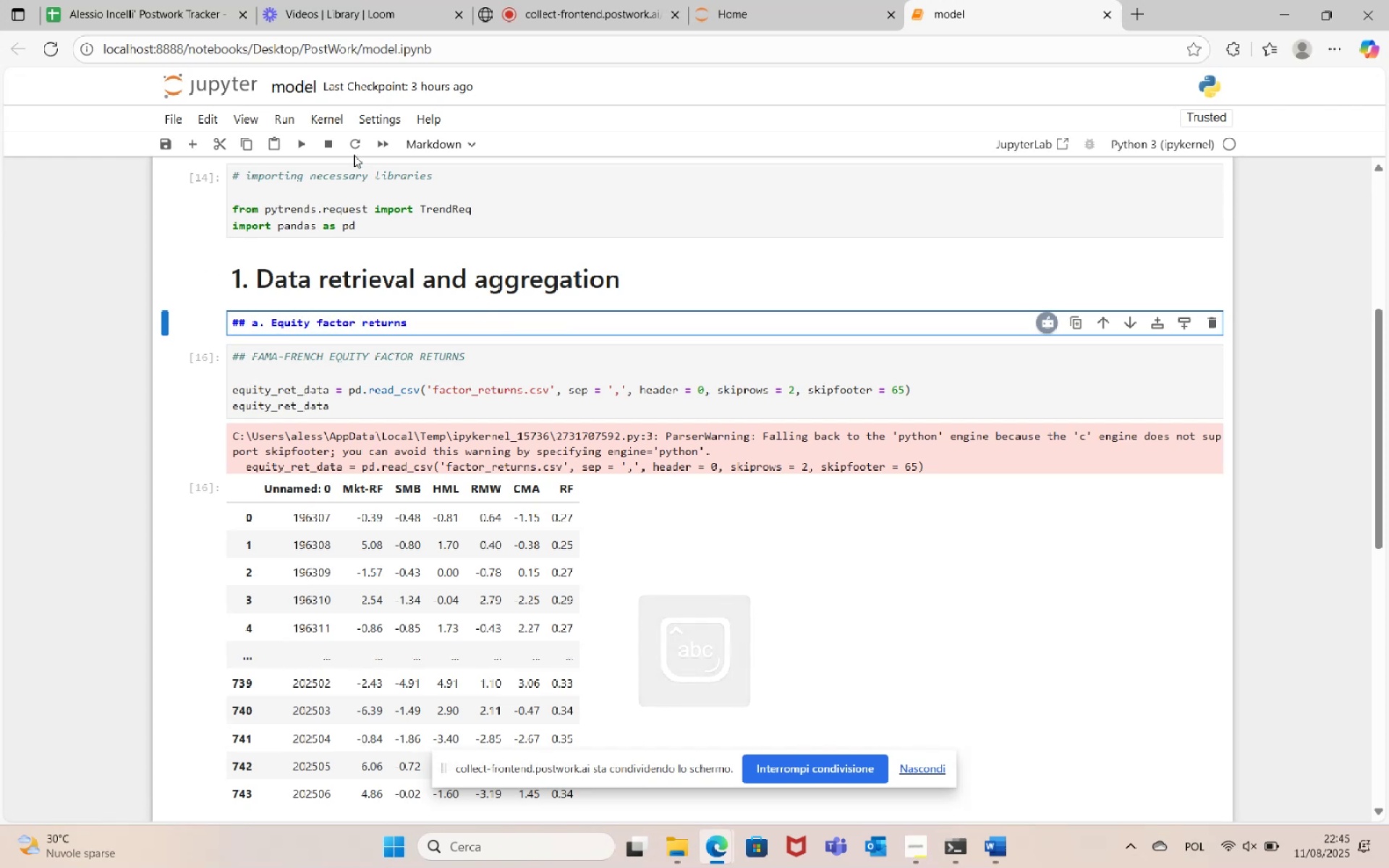 
left_click([304, 145])
 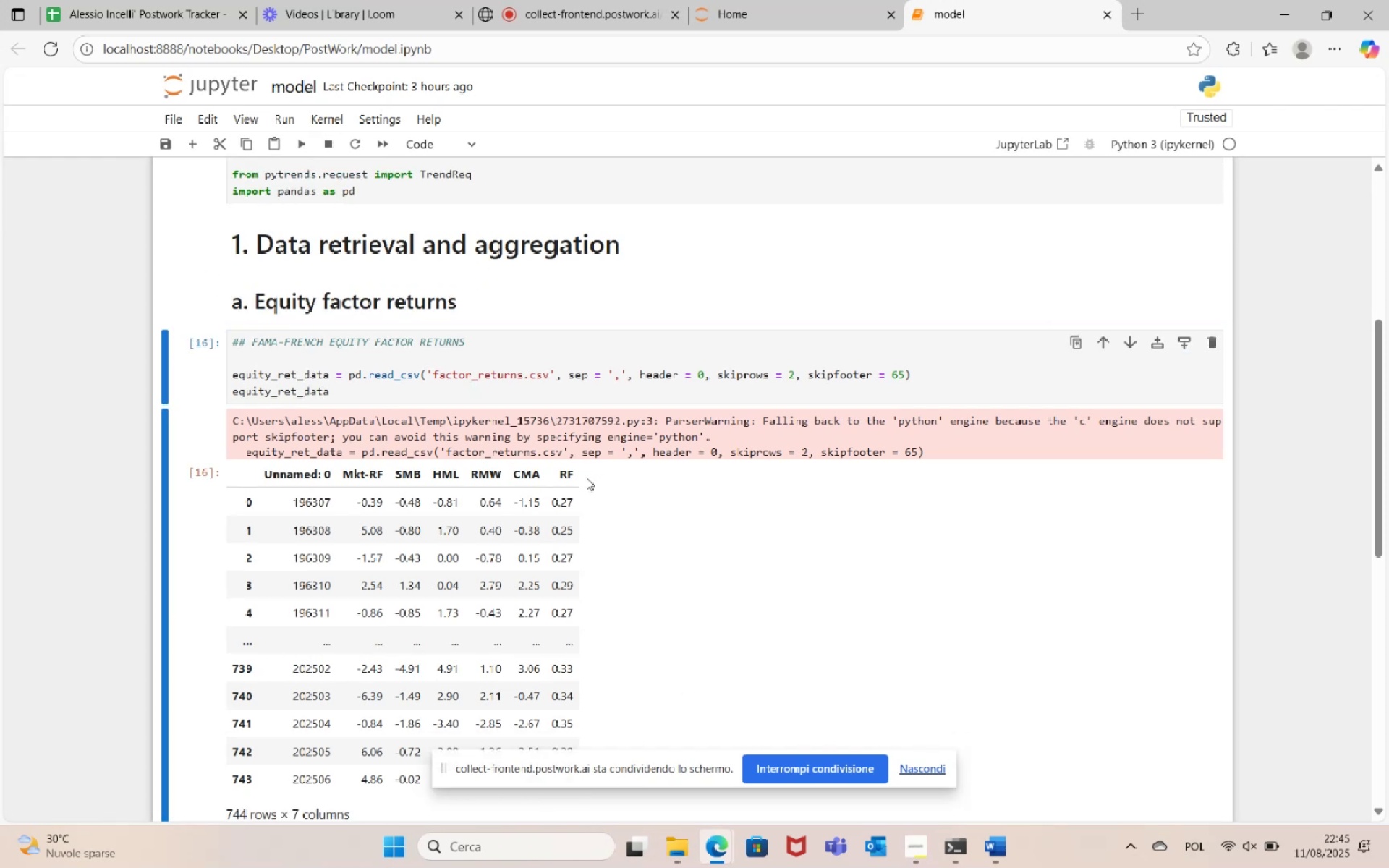 
scroll: coordinate [574, 475], scroll_direction: up, amount: 3.0
 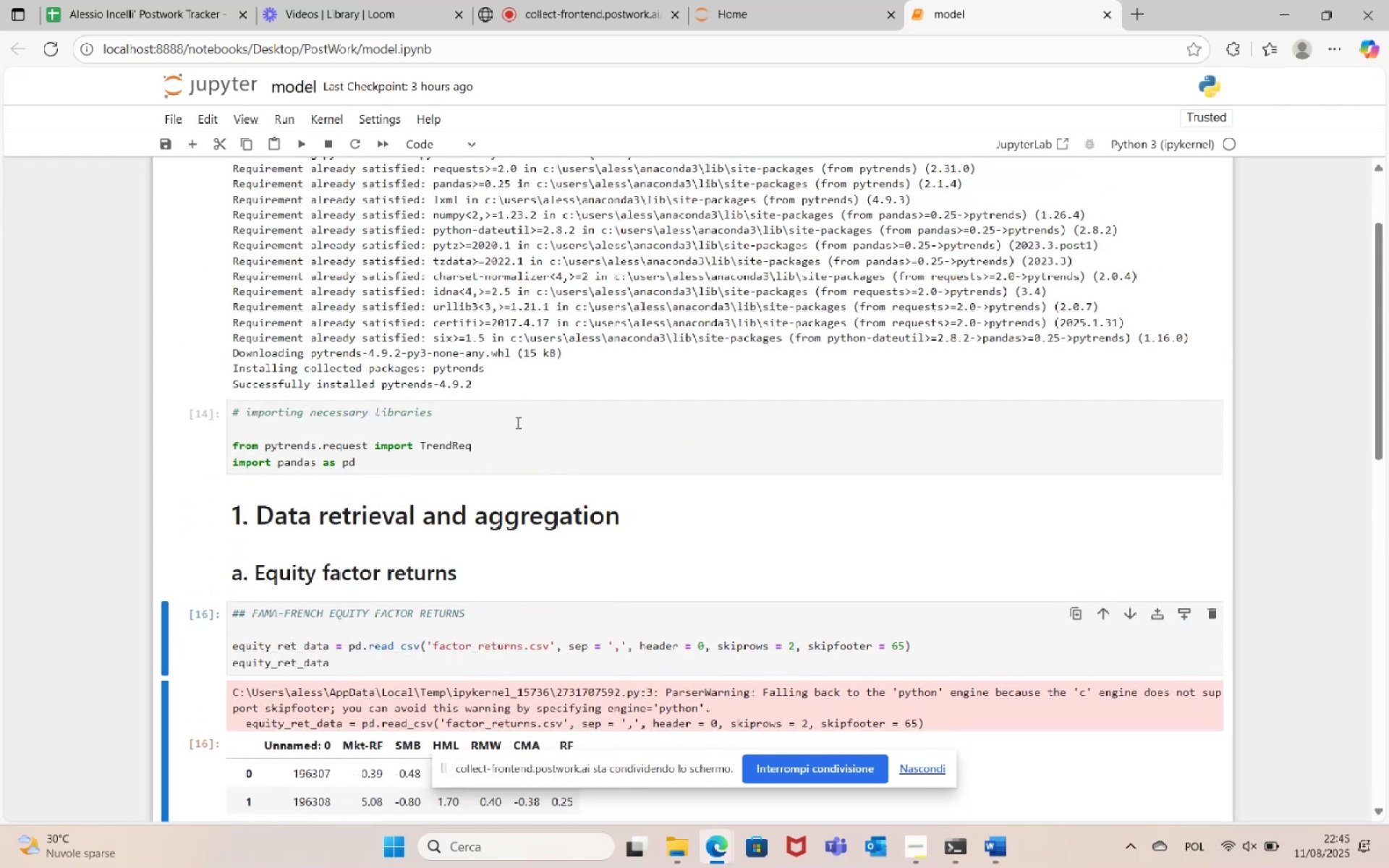 
left_click([513, 444])
 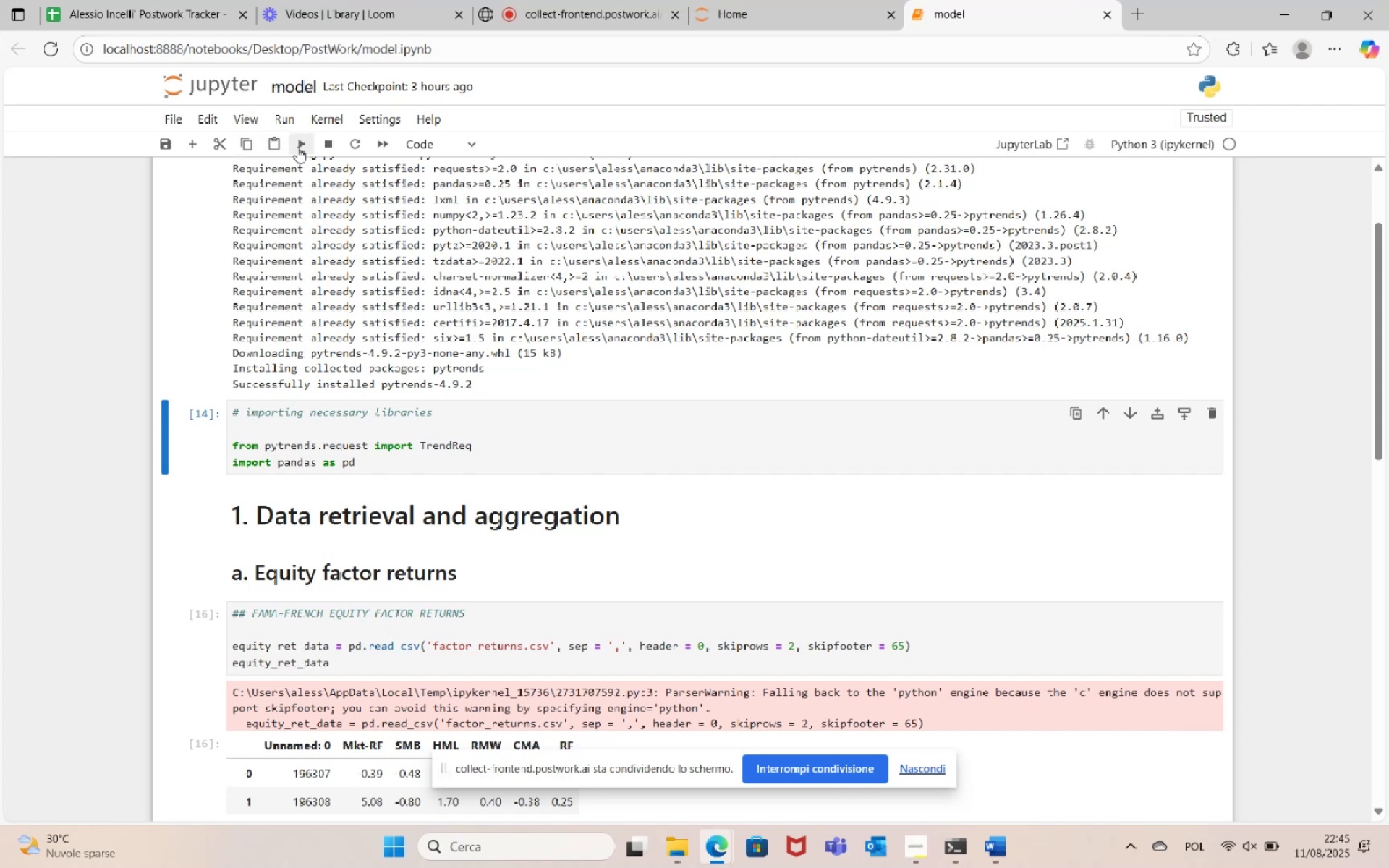 
double_click([297, 147])
 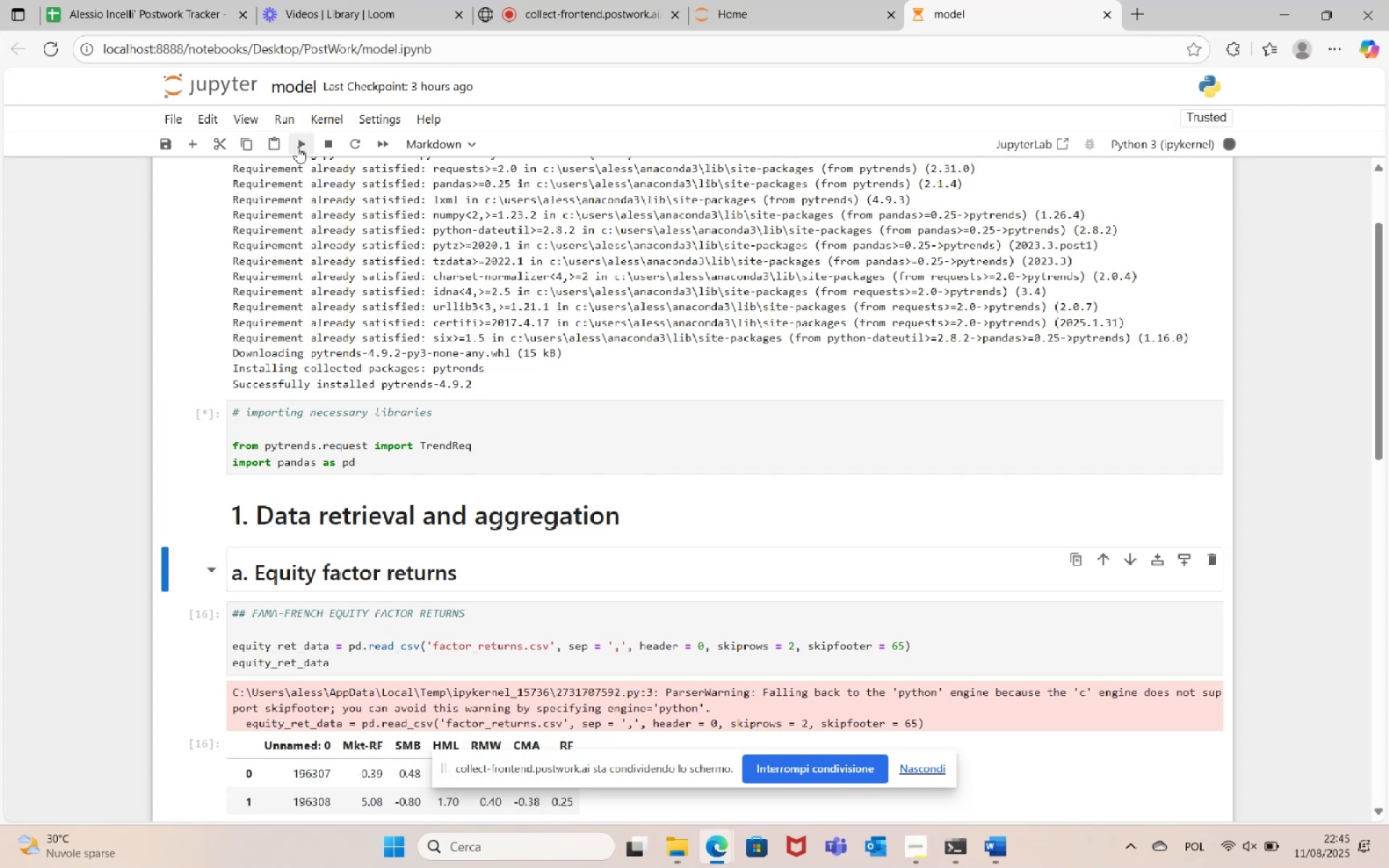 
triple_click([297, 147])
 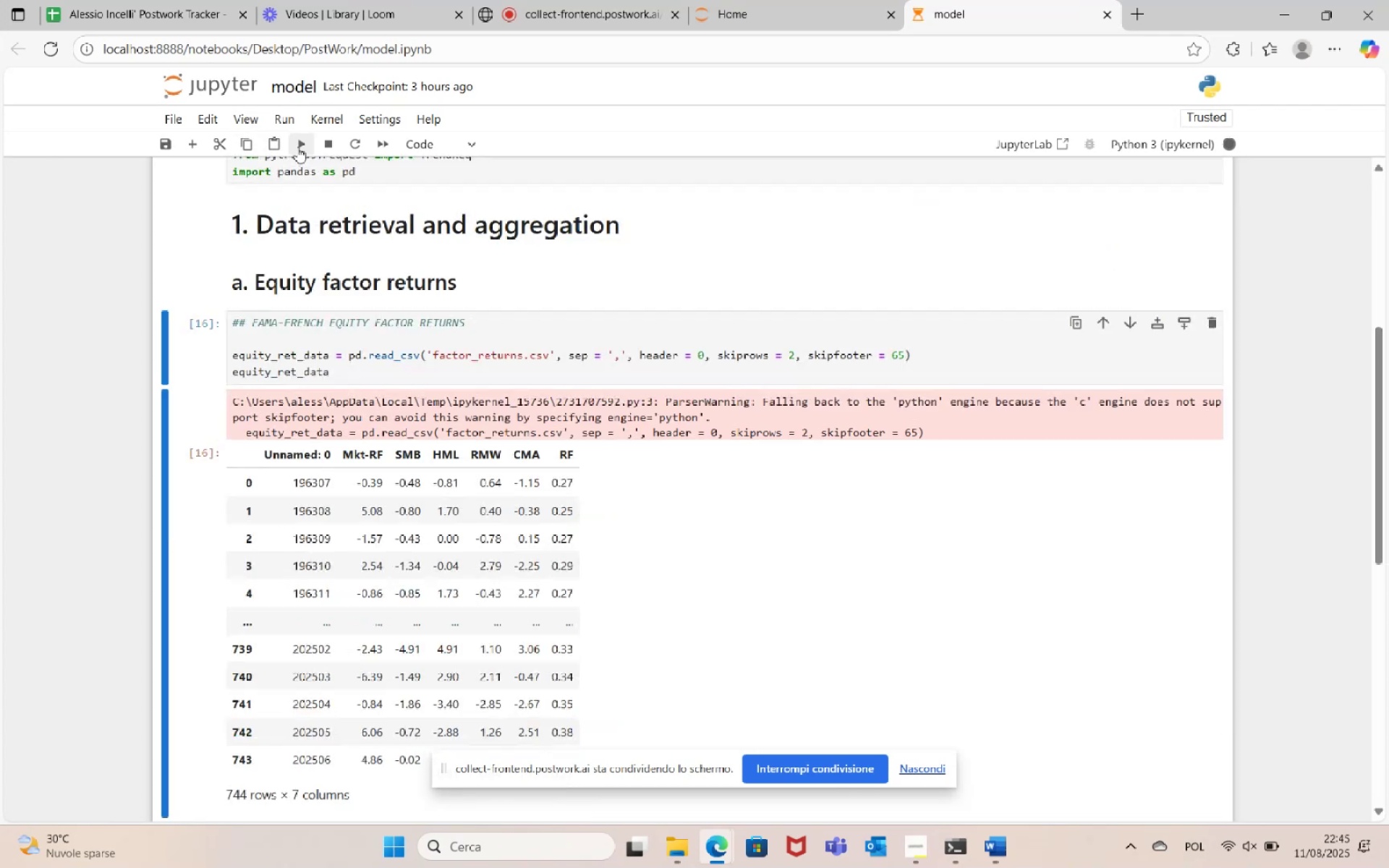 
triple_click([297, 147])
 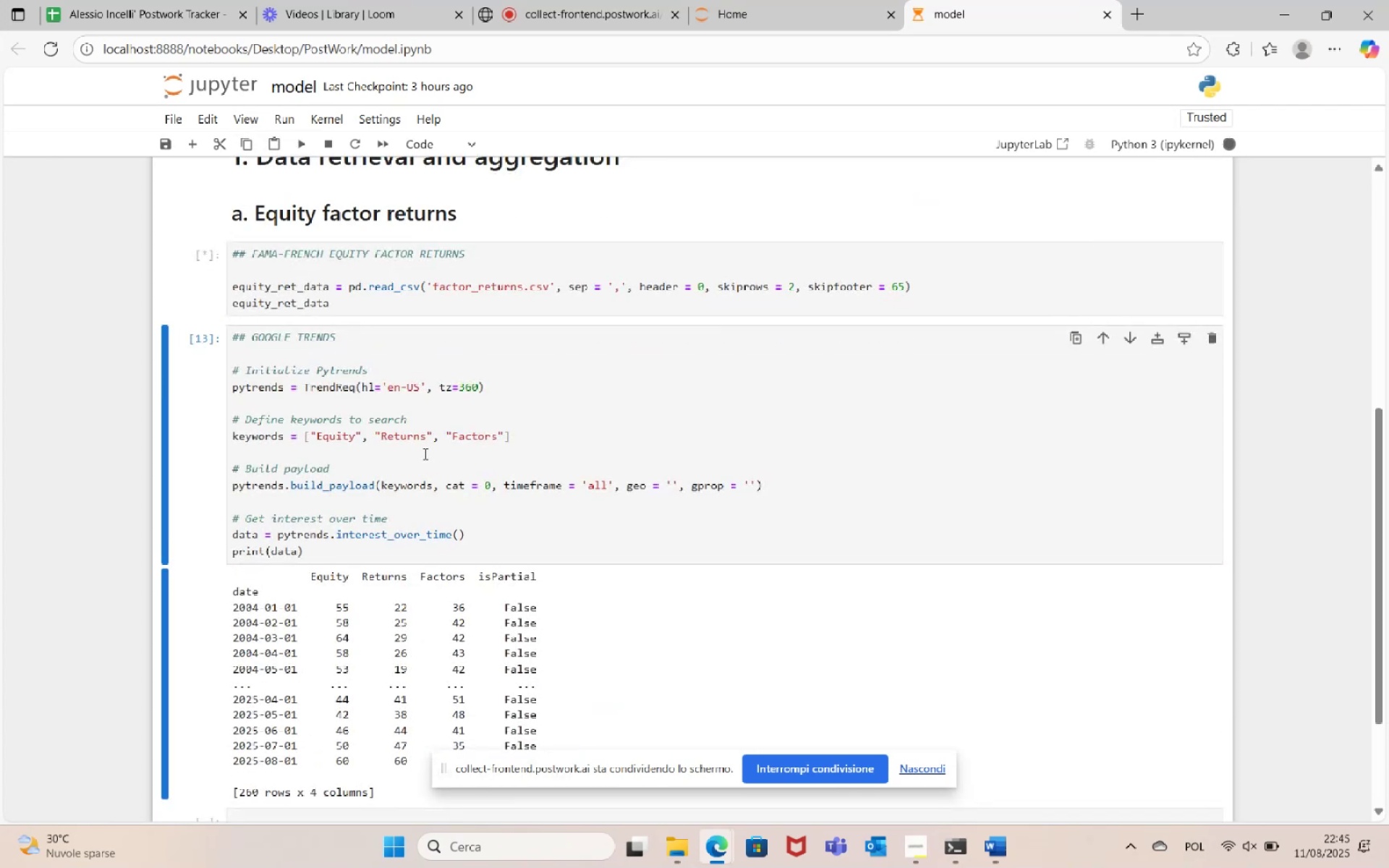 
scroll: coordinate [422, 443], scroll_direction: up, amount: 2.0
 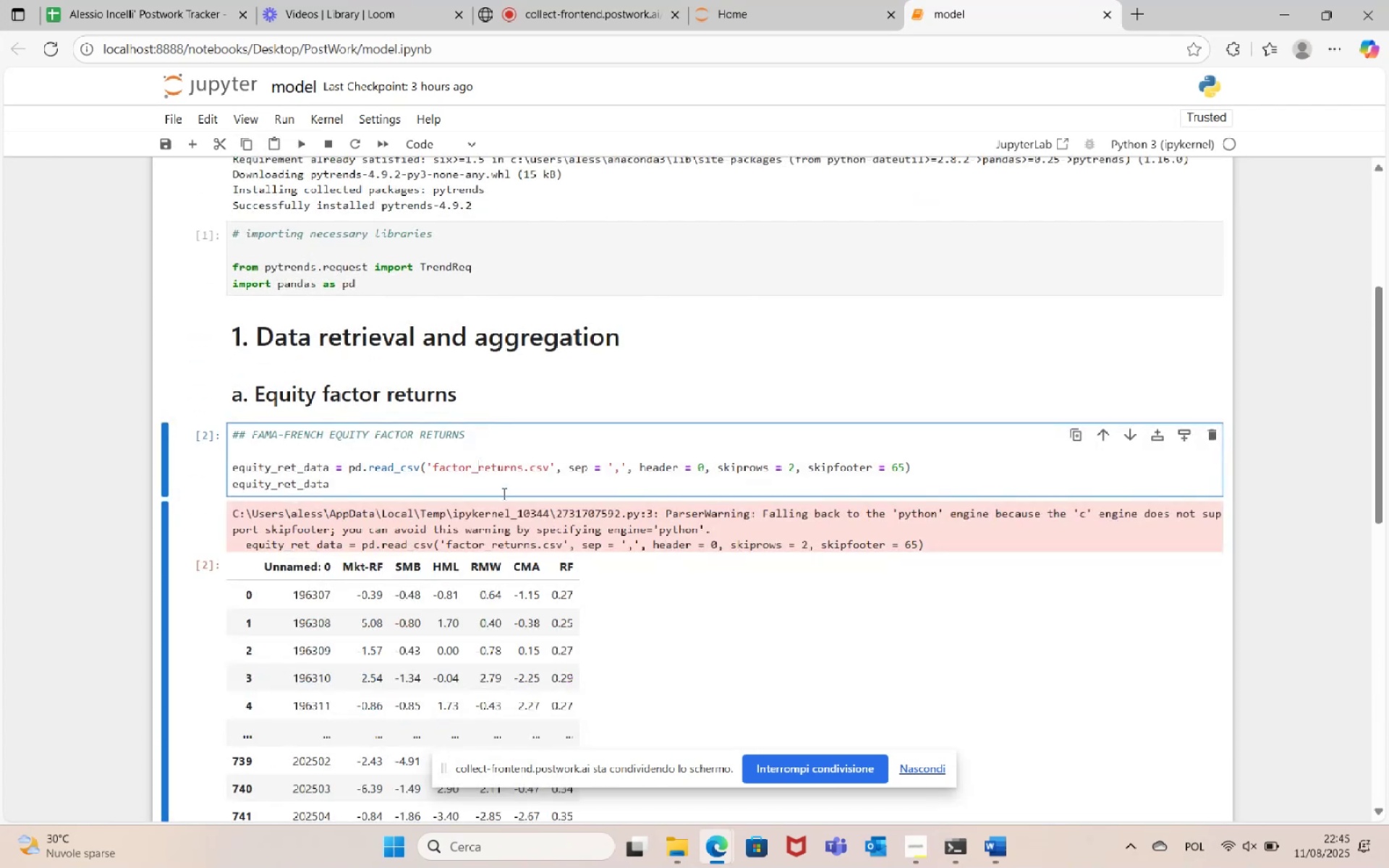 
scroll: coordinate [491, 493], scroll_direction: down, amount: 4.0
 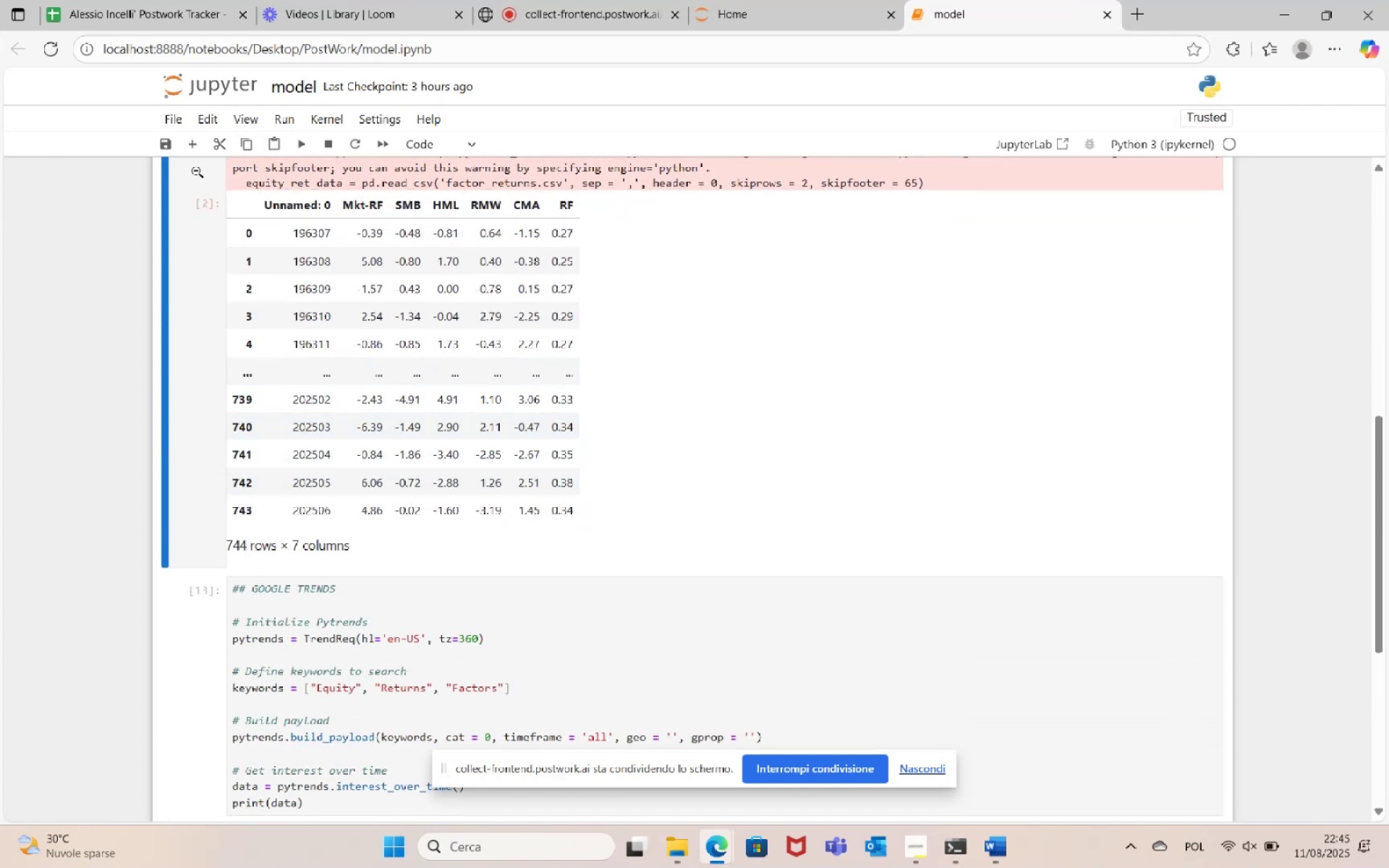 
left_click([192, 142])
 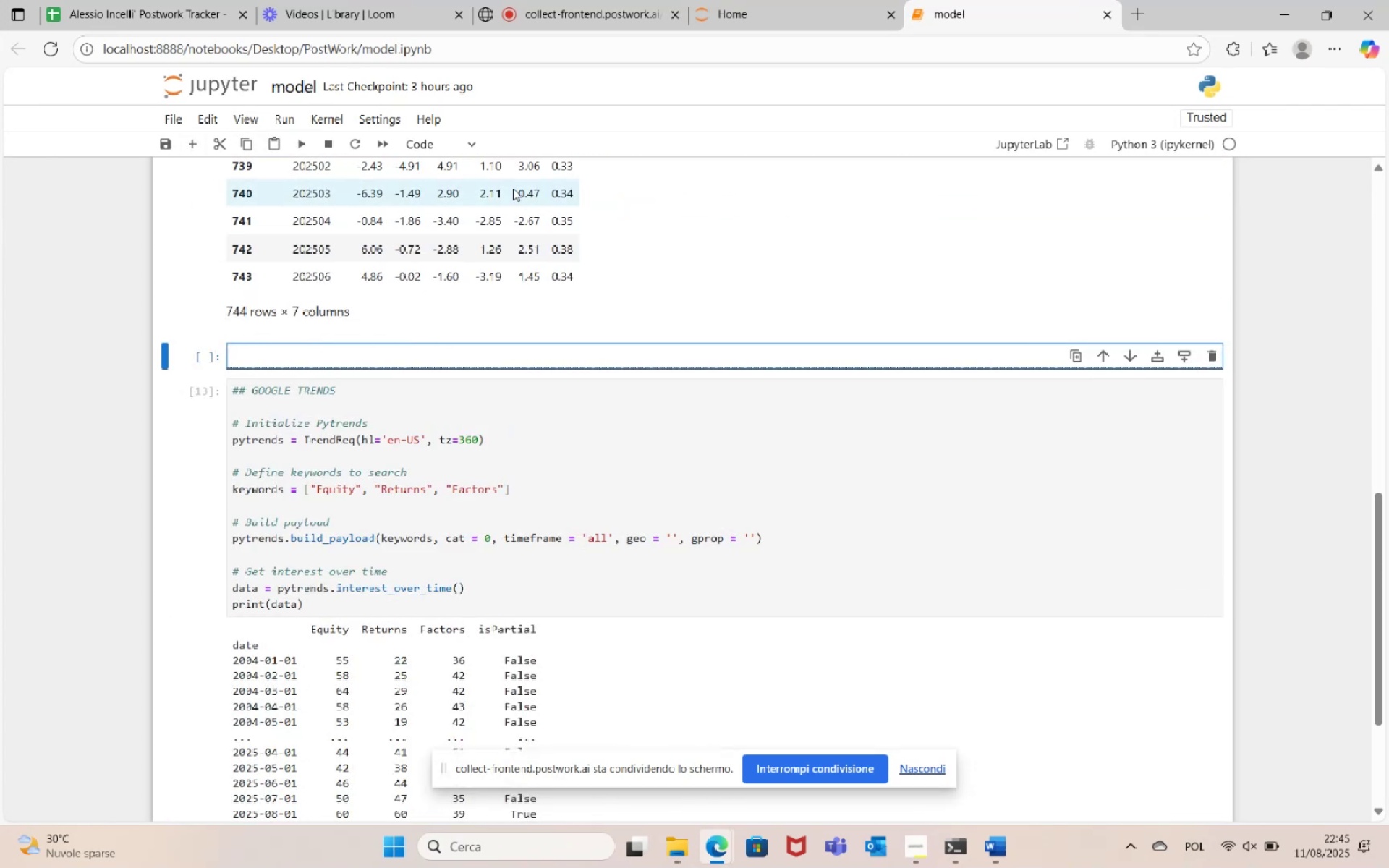 
left_click([454, 150])
 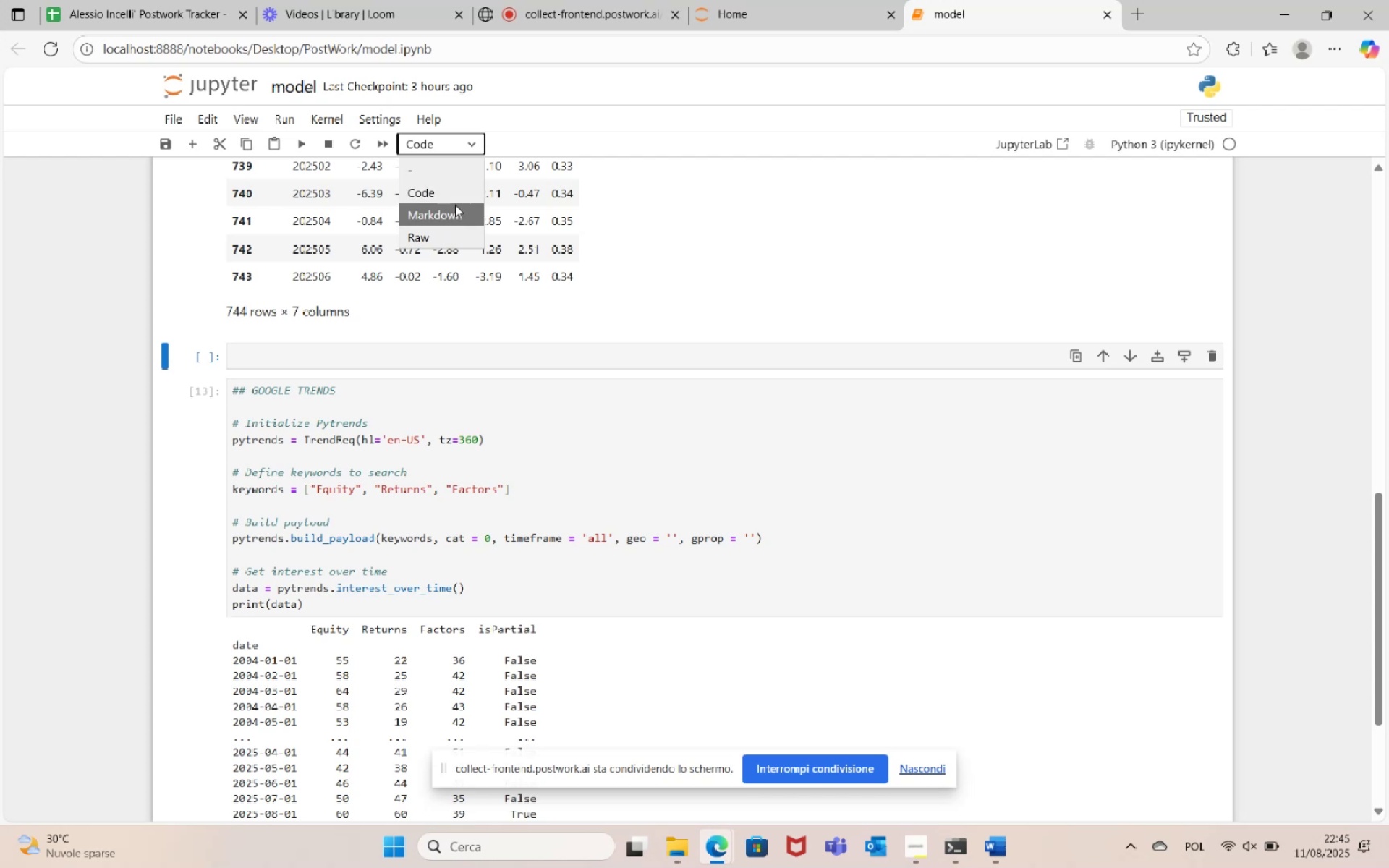 
left_click([455, 210])
 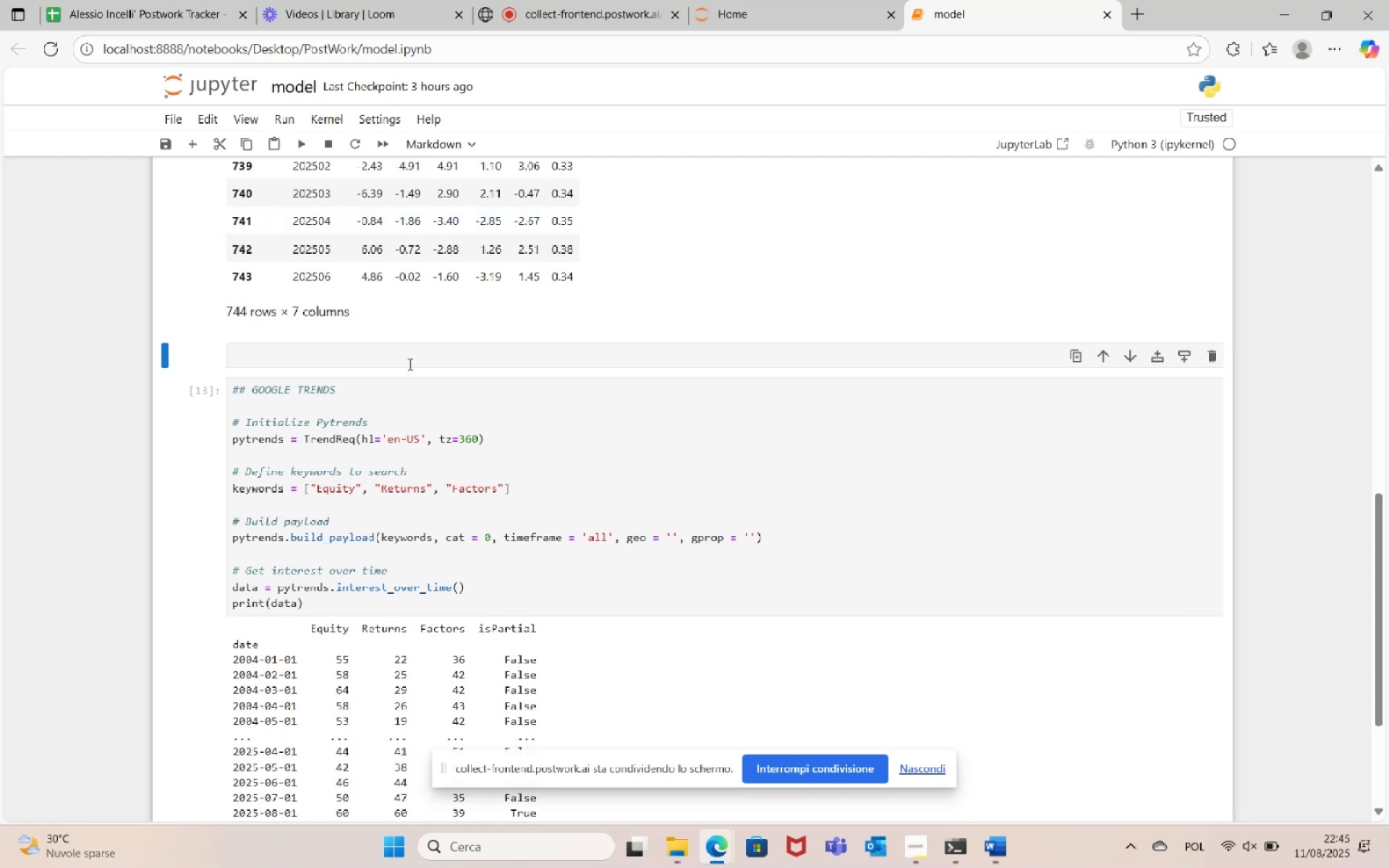 
left_click([407, 364])
 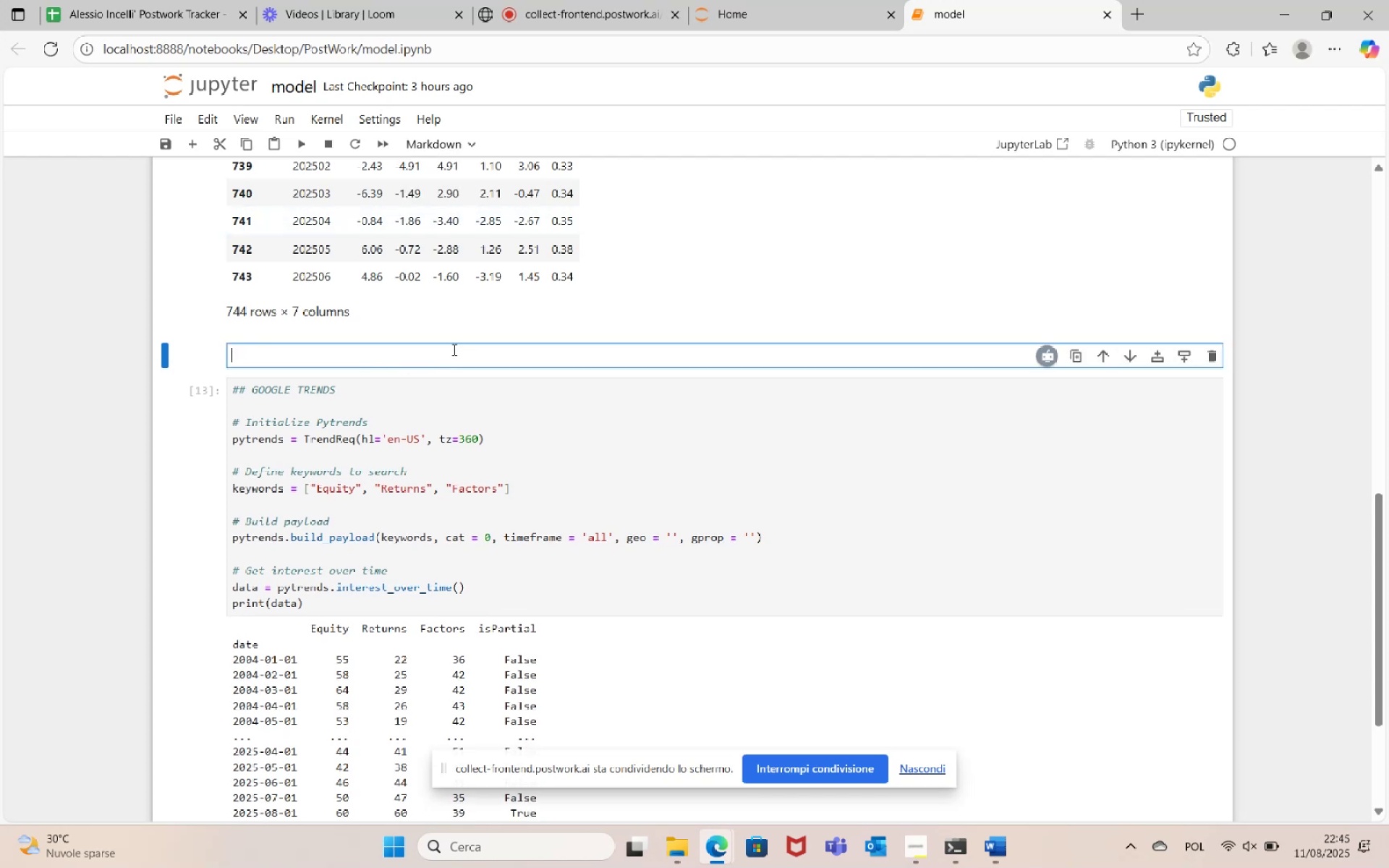 
type(## b. Google trends on equity)
 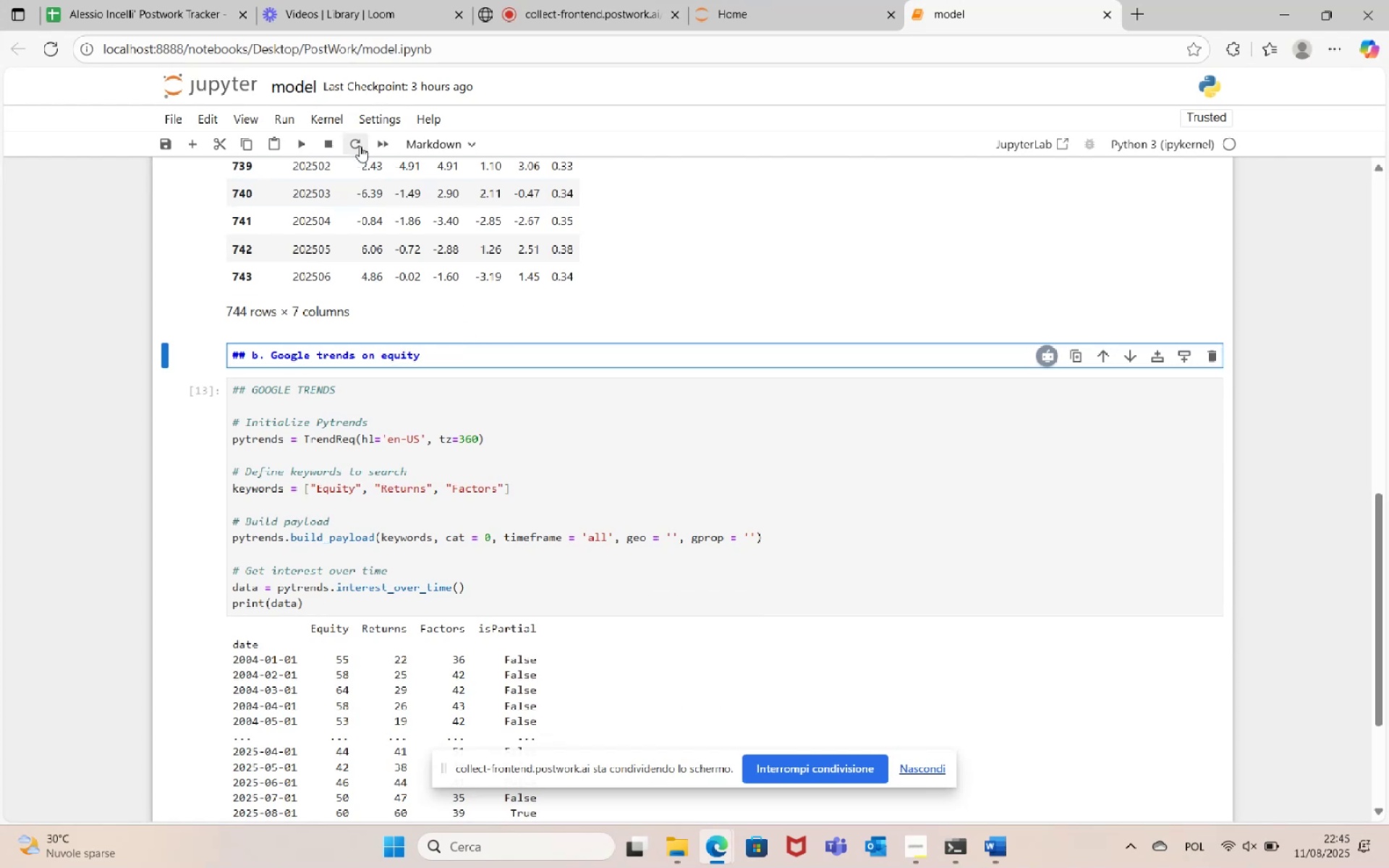 
left_click([302, 153])
 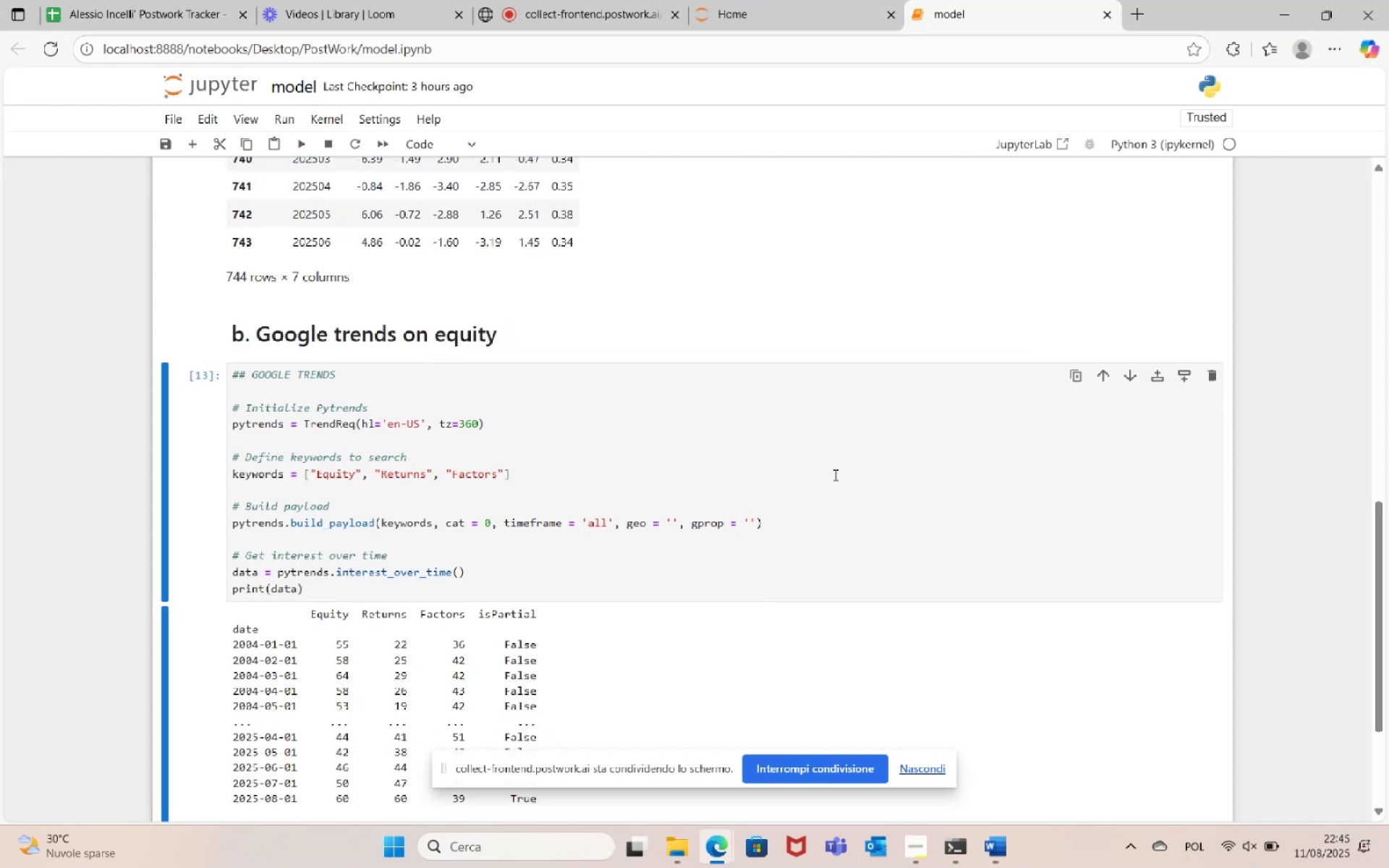 
scroll: coordinate [658, 409], scroll_direction: up, amount: 4.0
 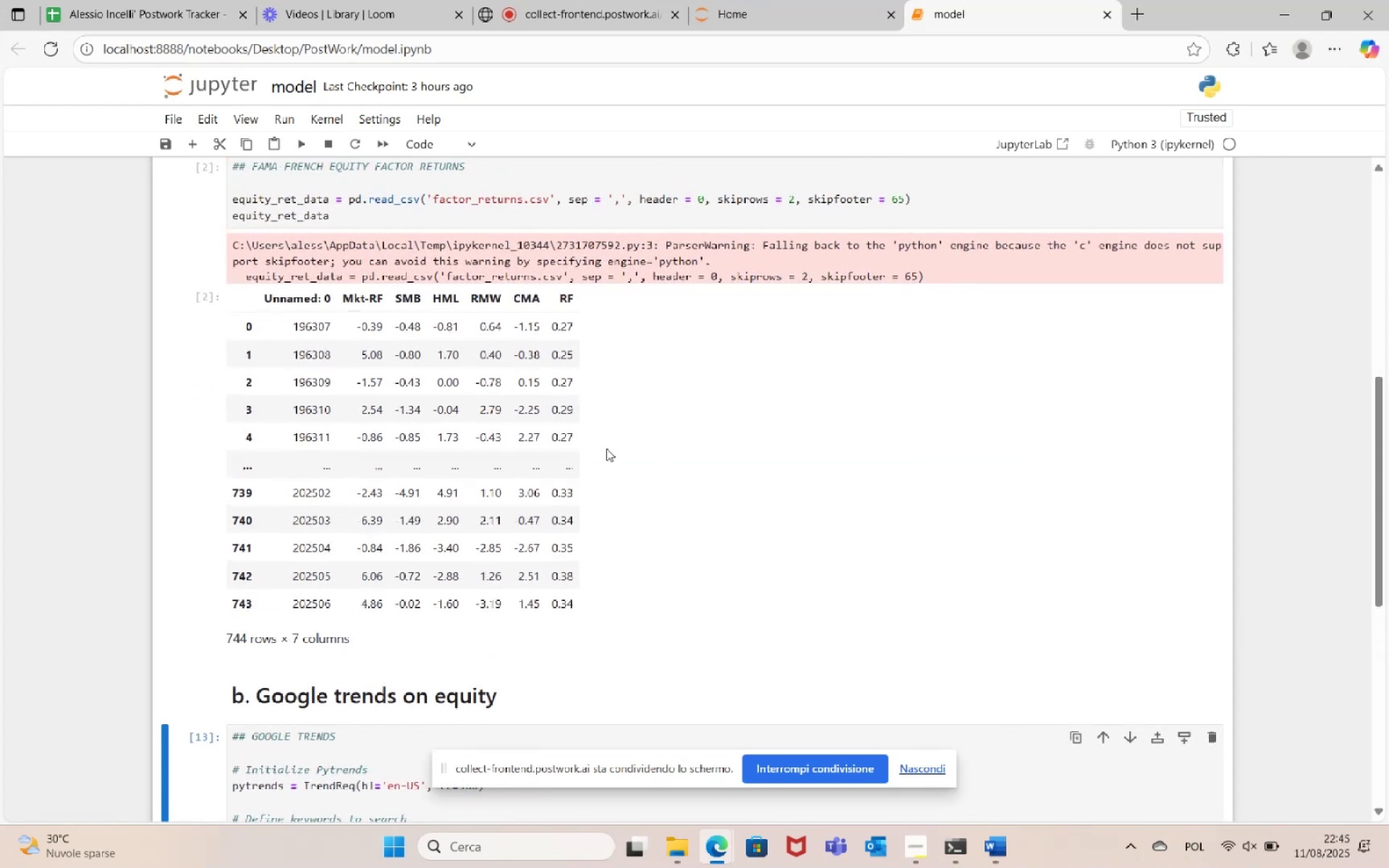 
left_click([553, 454])
 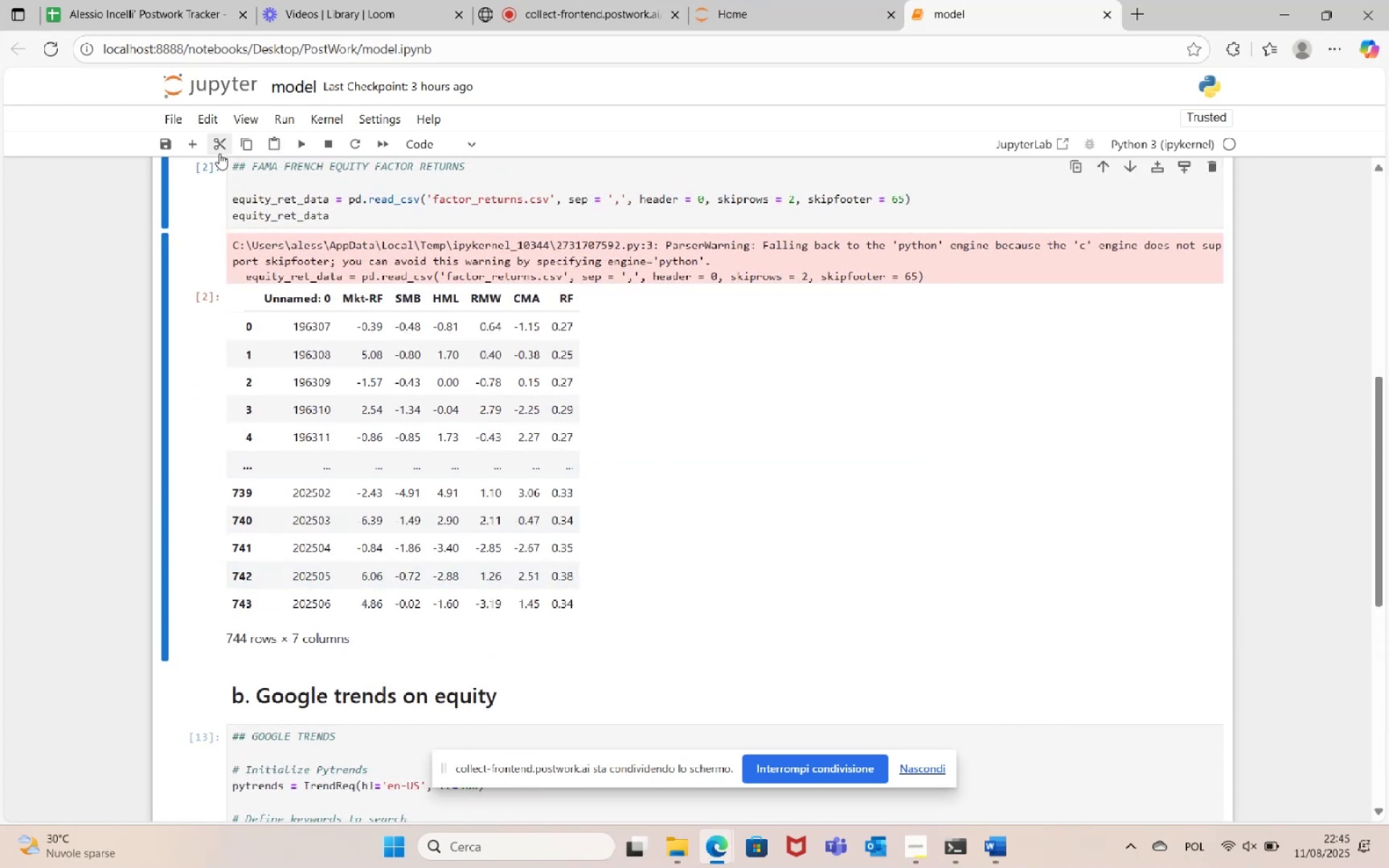 
left_click([194, 151])
 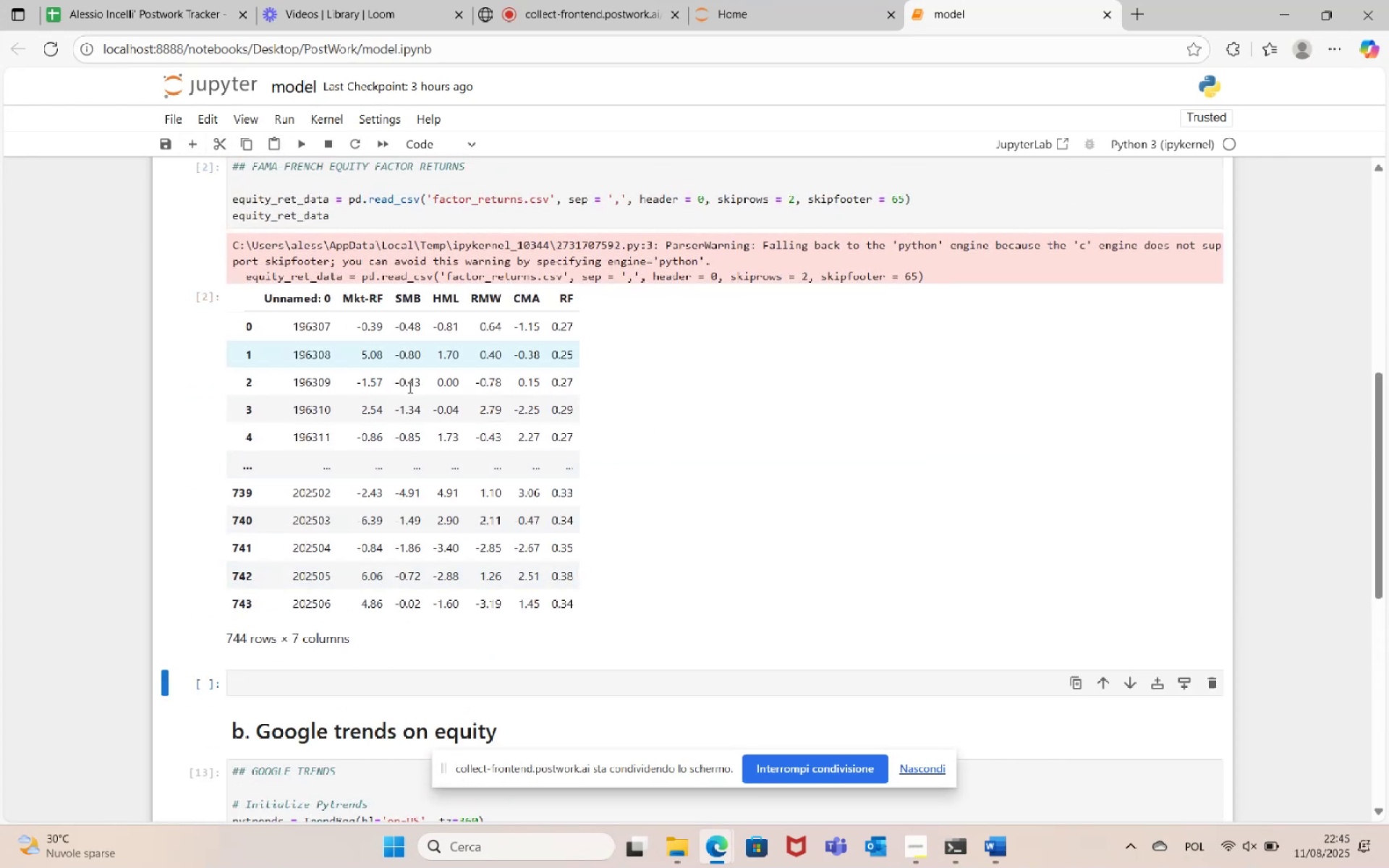 
scroll: coordinate [417, 412], scroll_direction: down, amount: 1.0
 